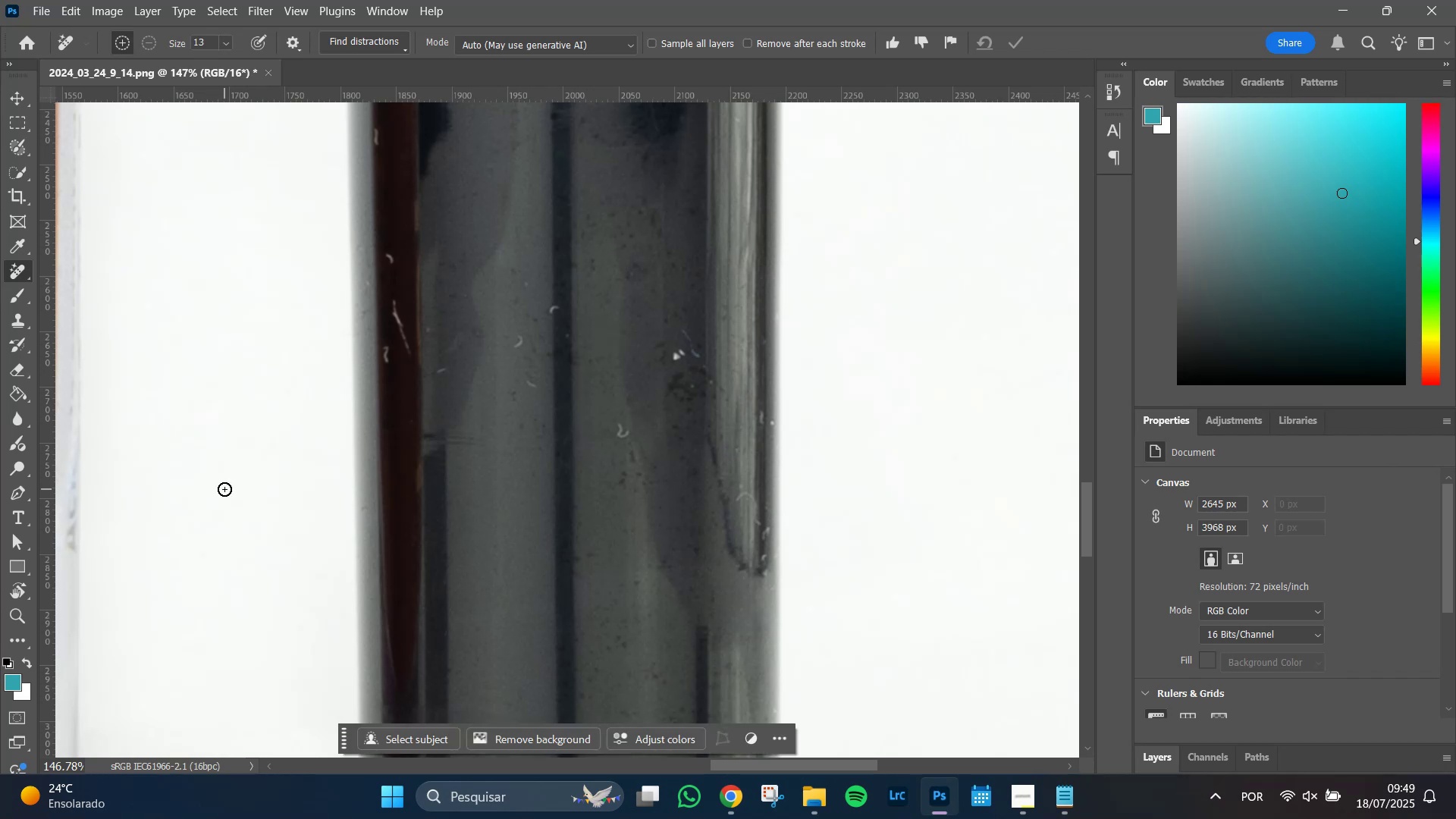 
key(Space)
 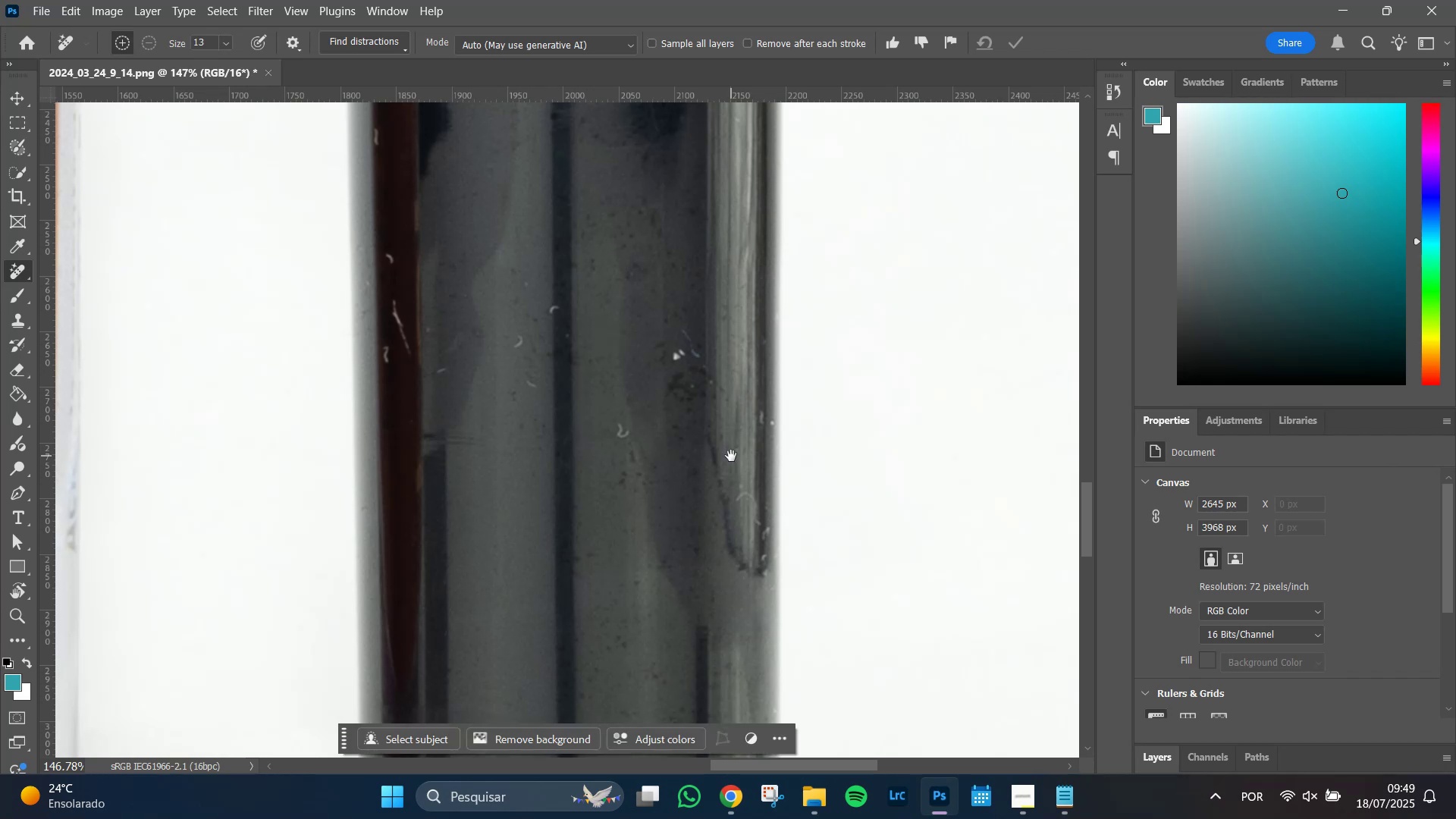 
key(Space)
 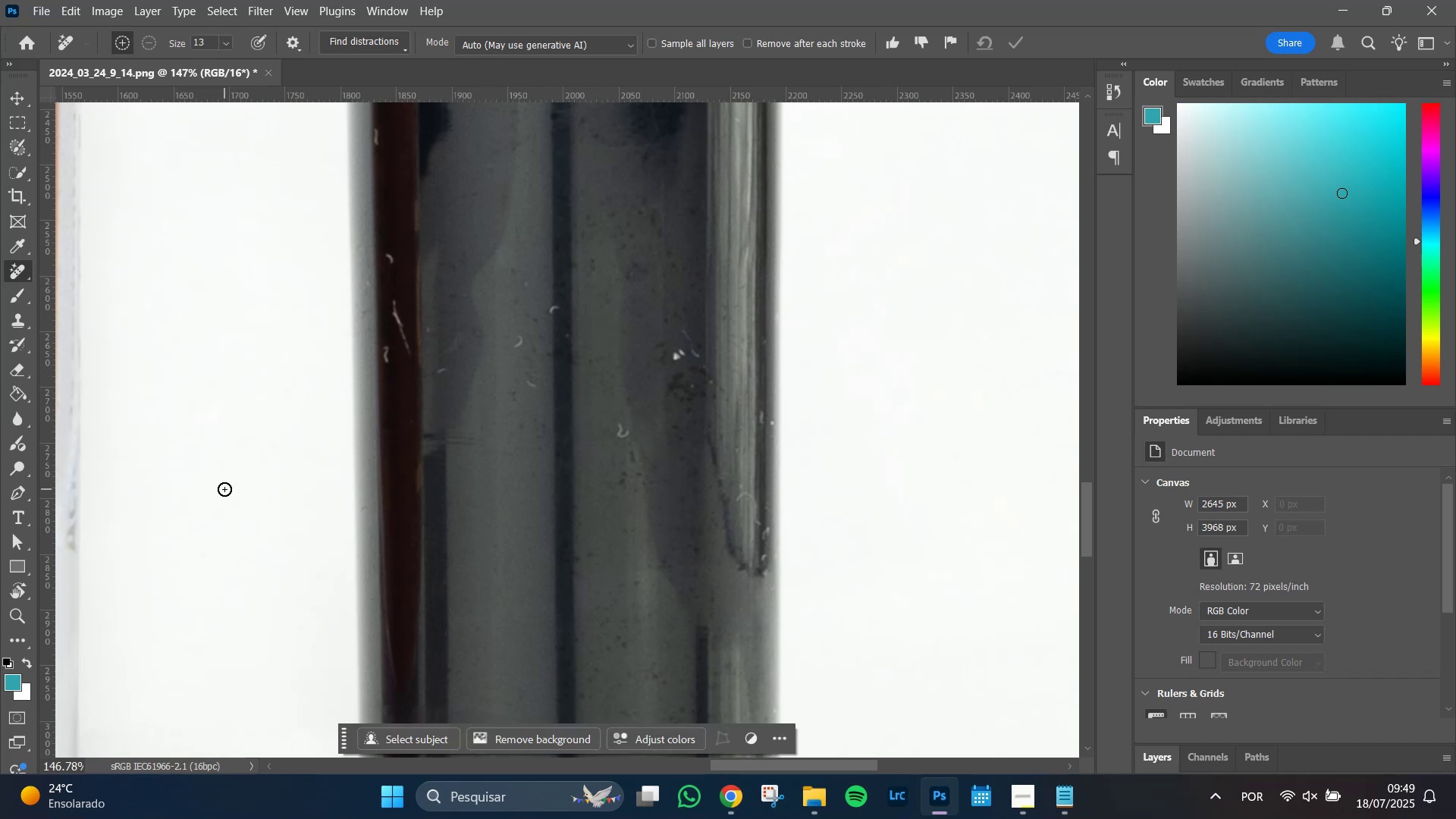 
key(Space)
 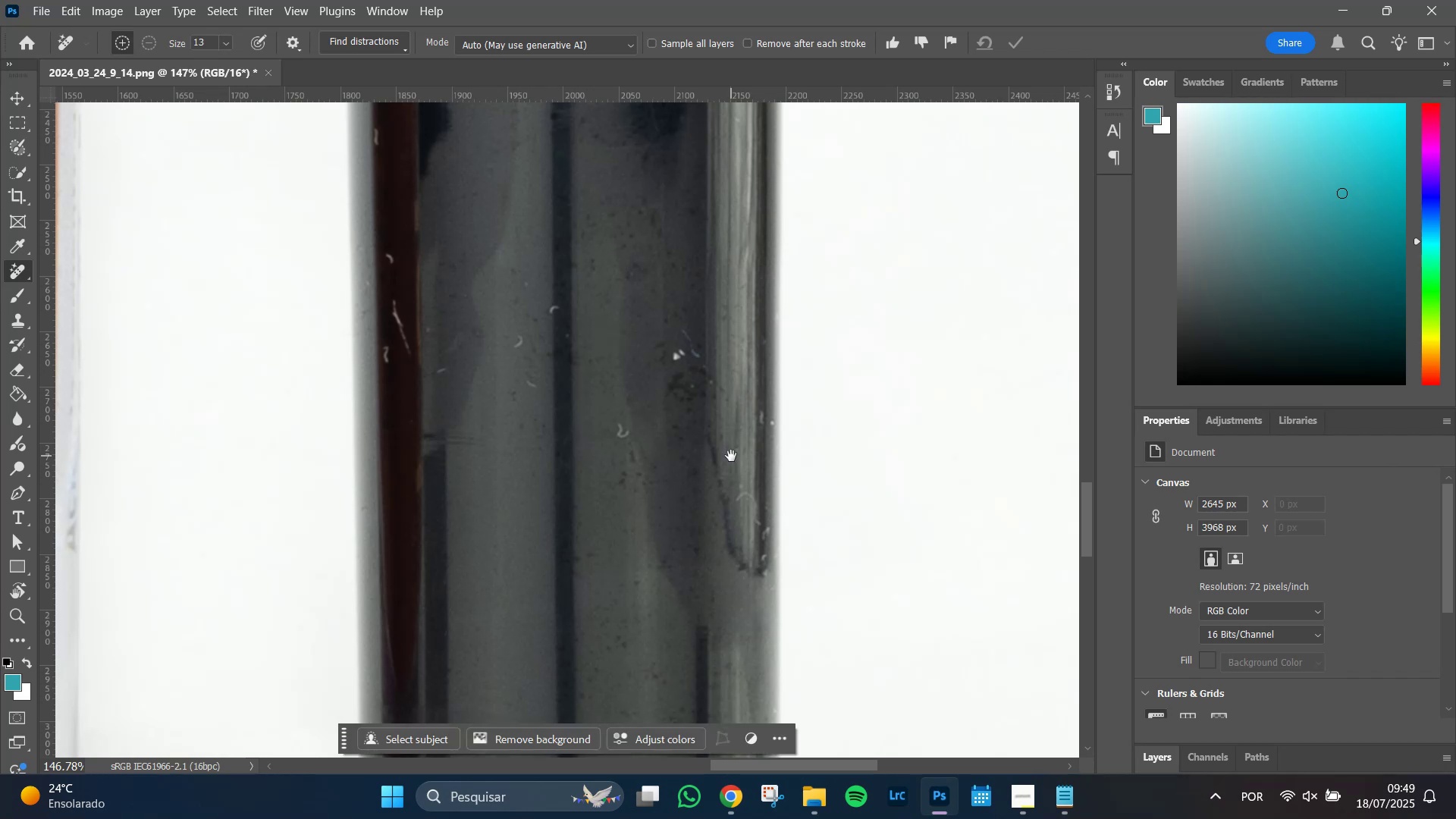 
key(Space)
 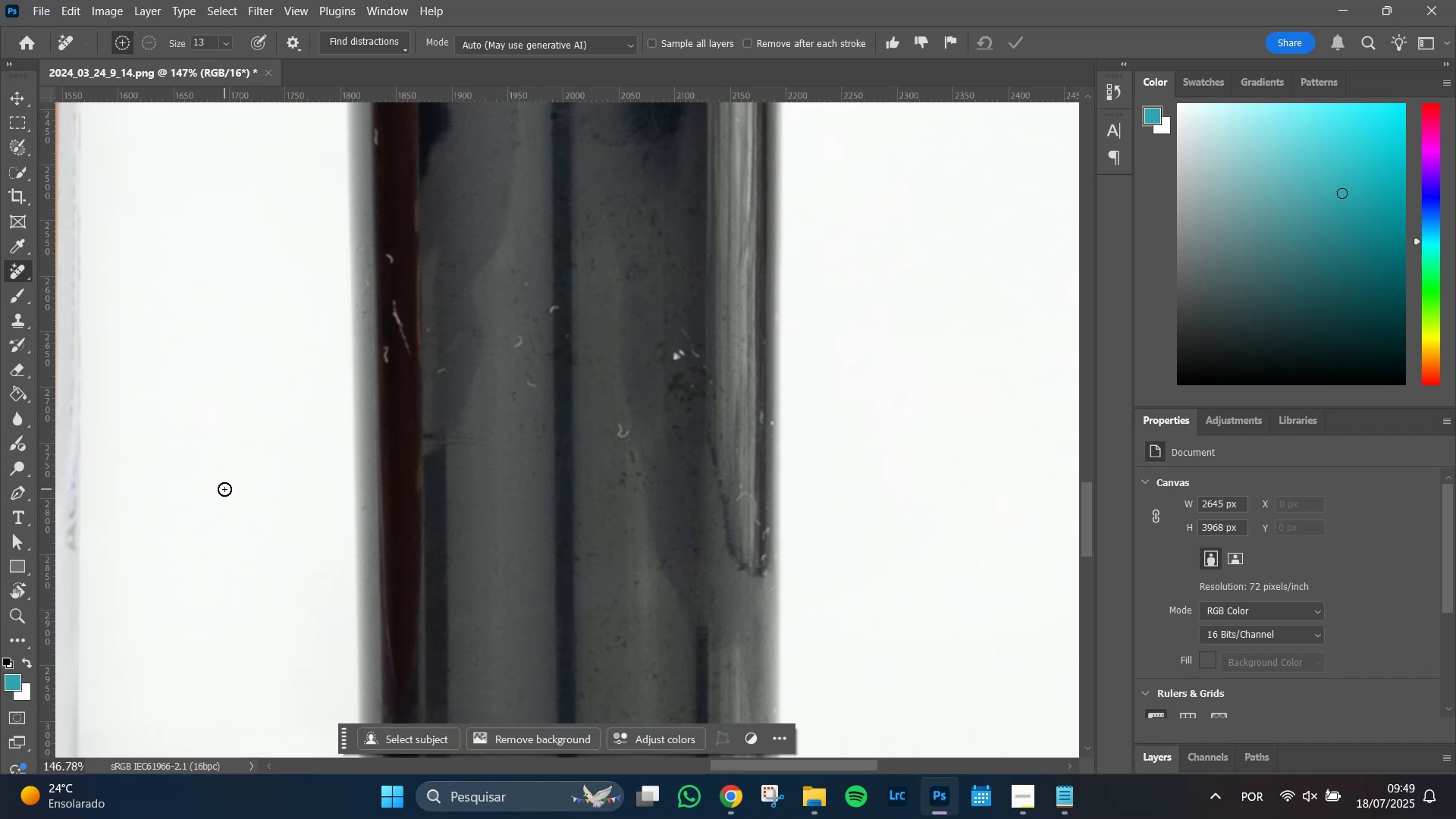 
key(Space)
 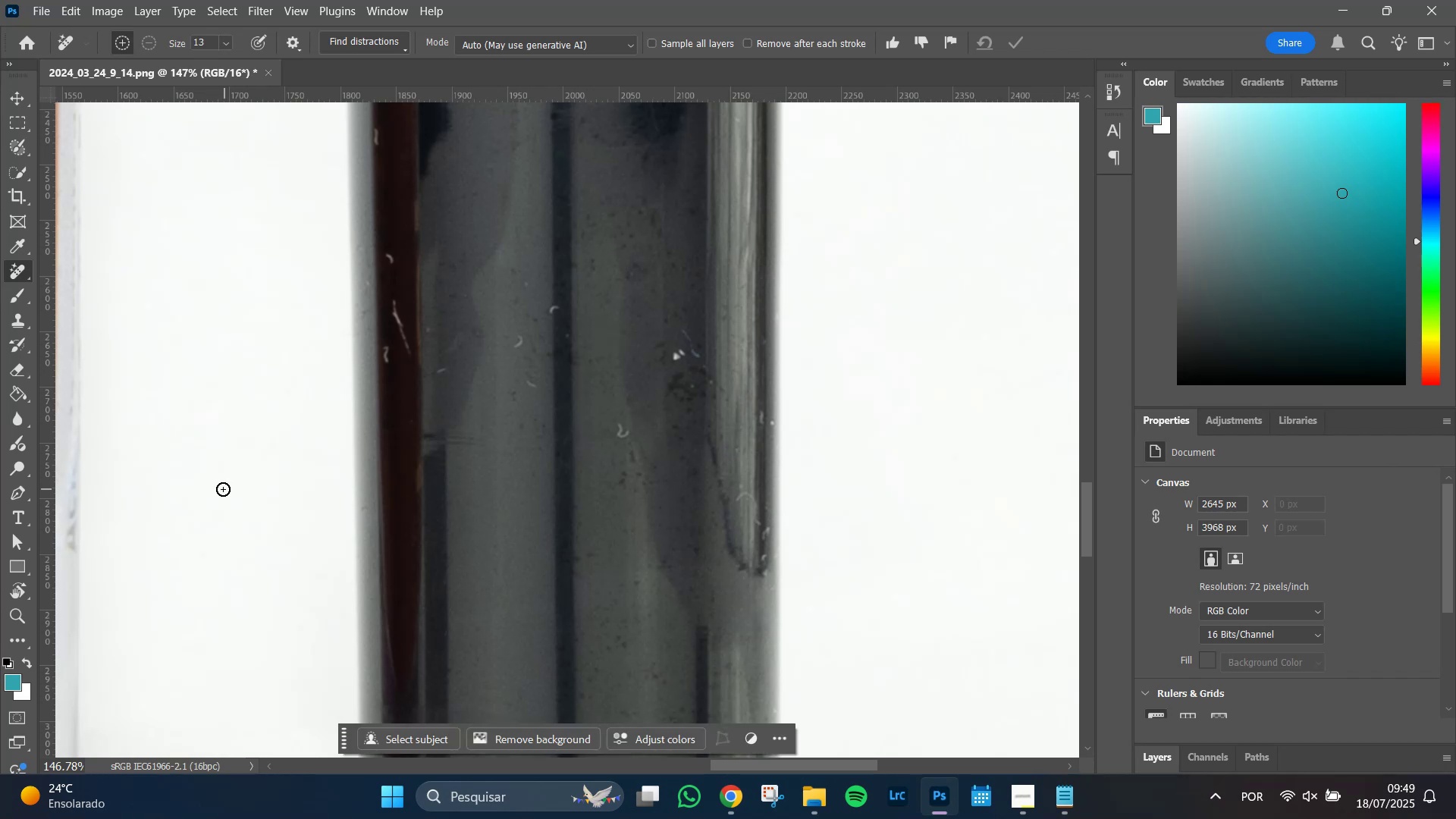 
key(Space)
 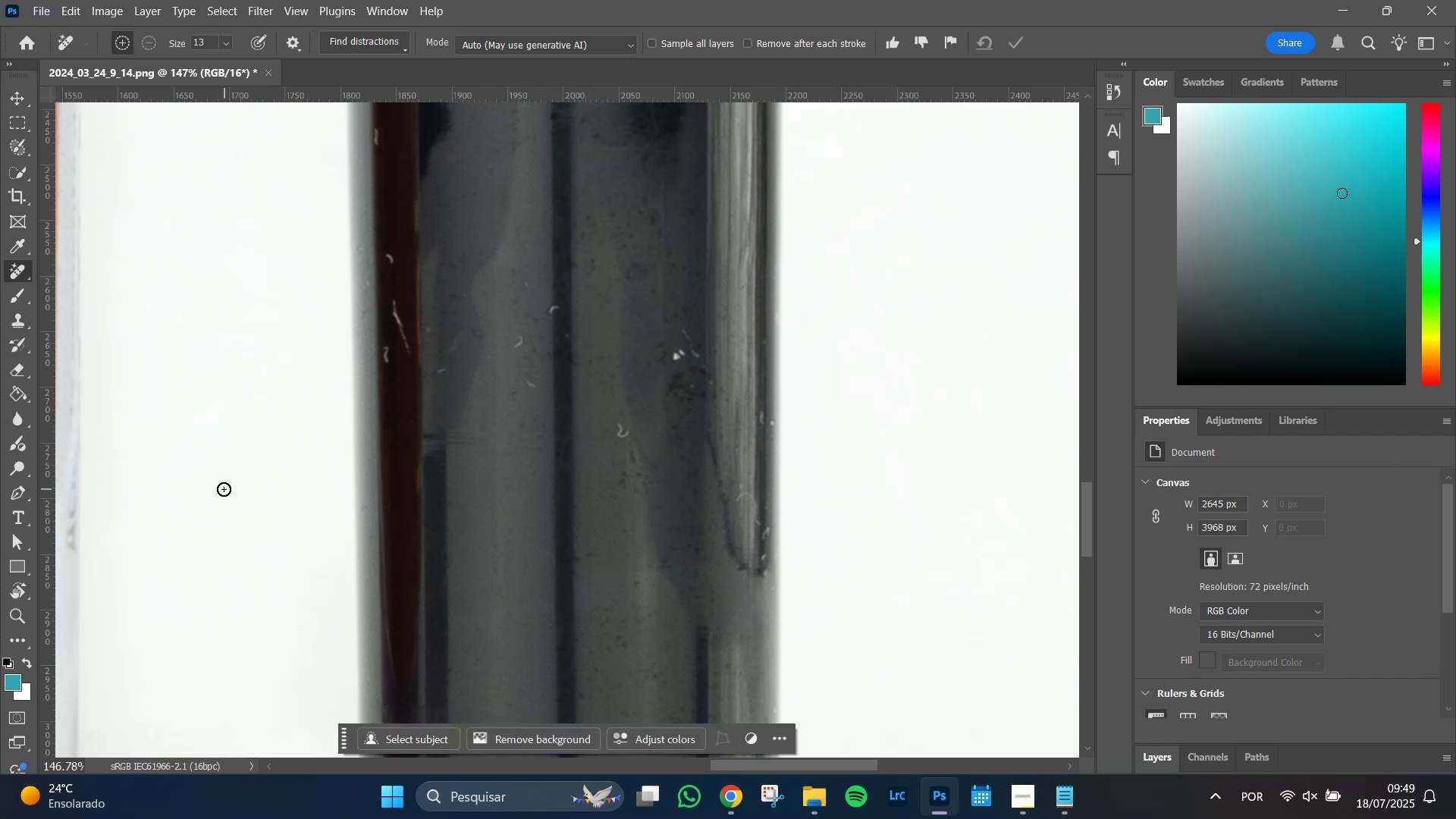 
key(Space)
 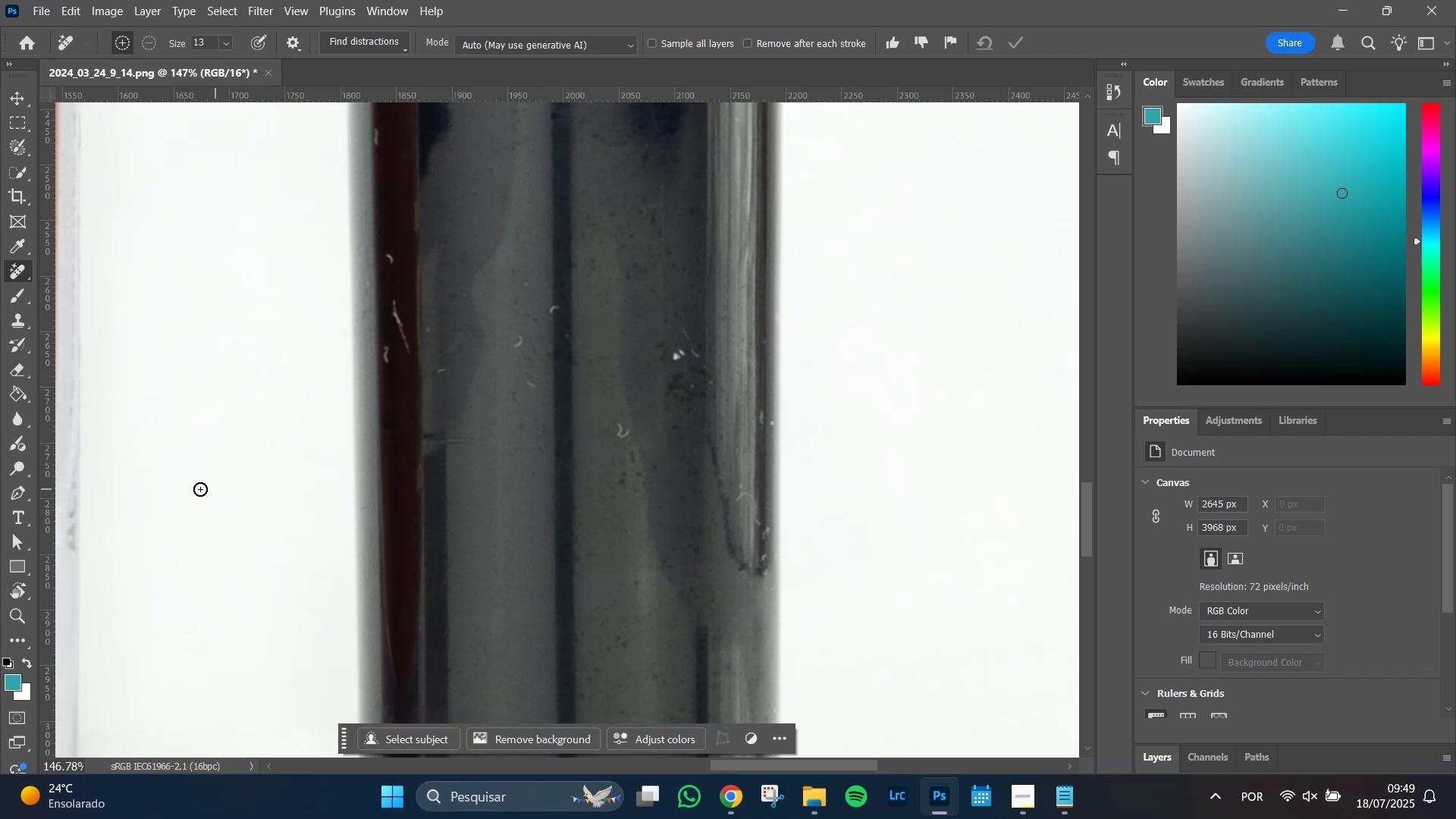 
key(Space)
 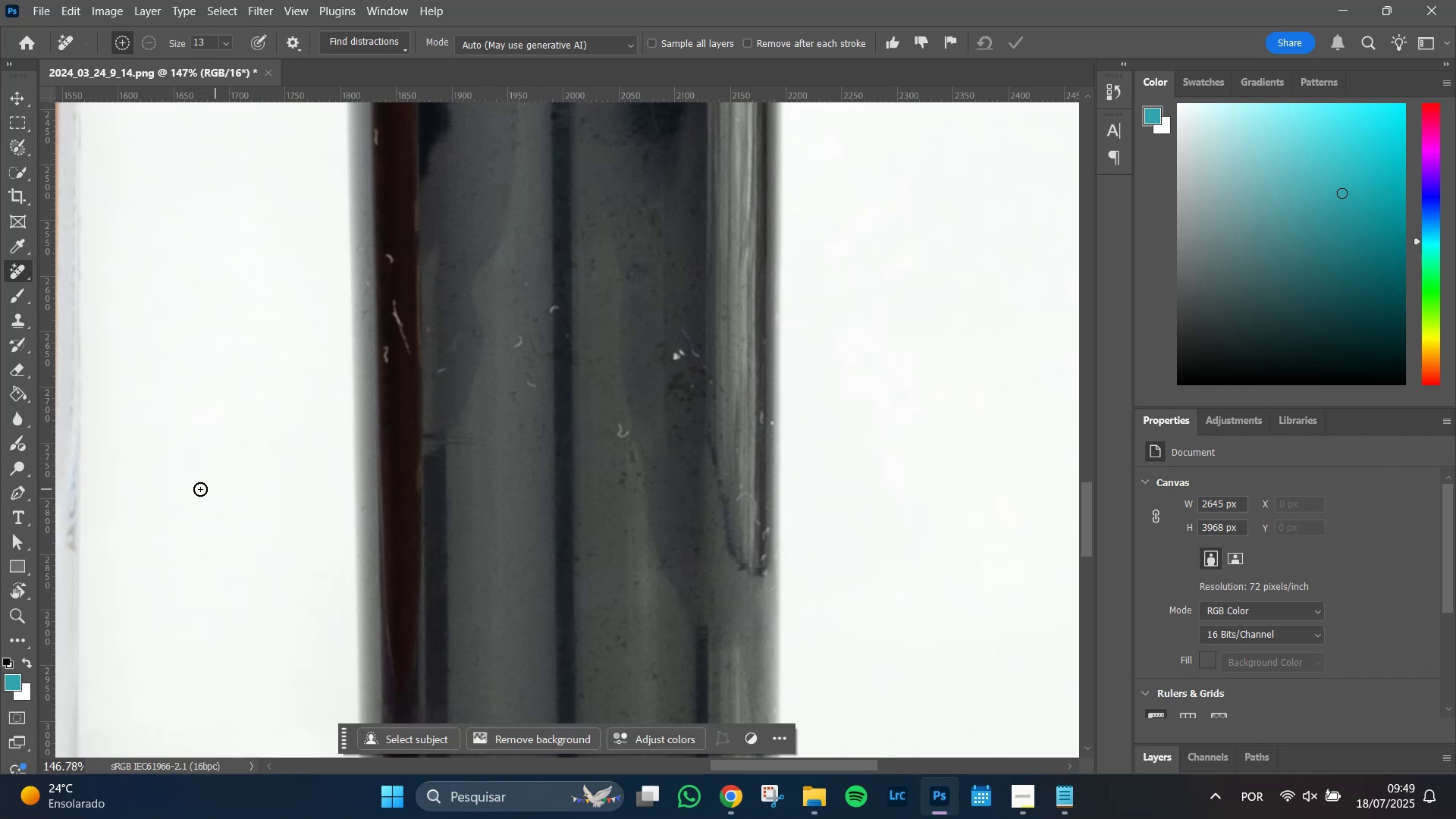 
key(Space)
 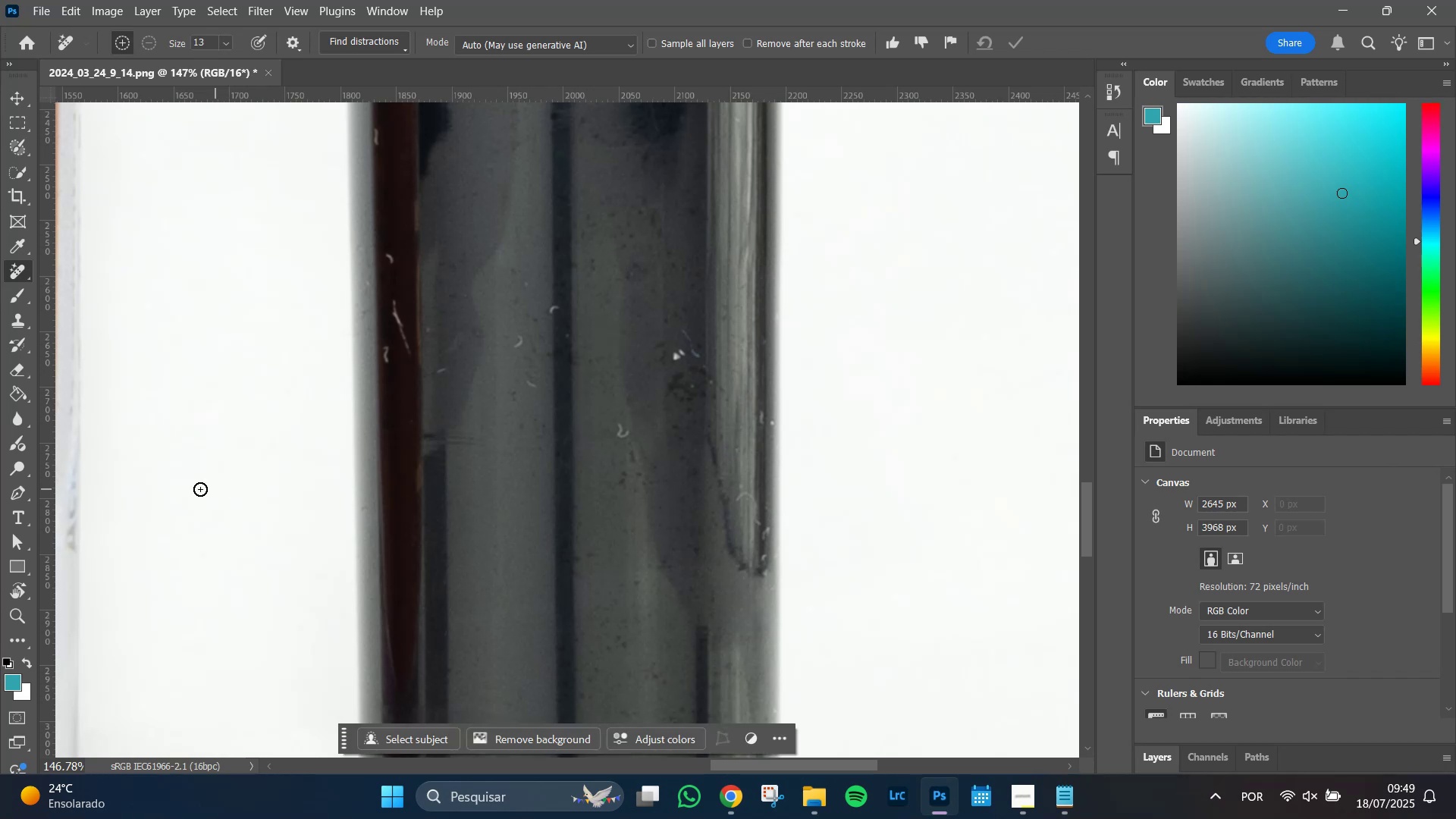 
key(Space)
 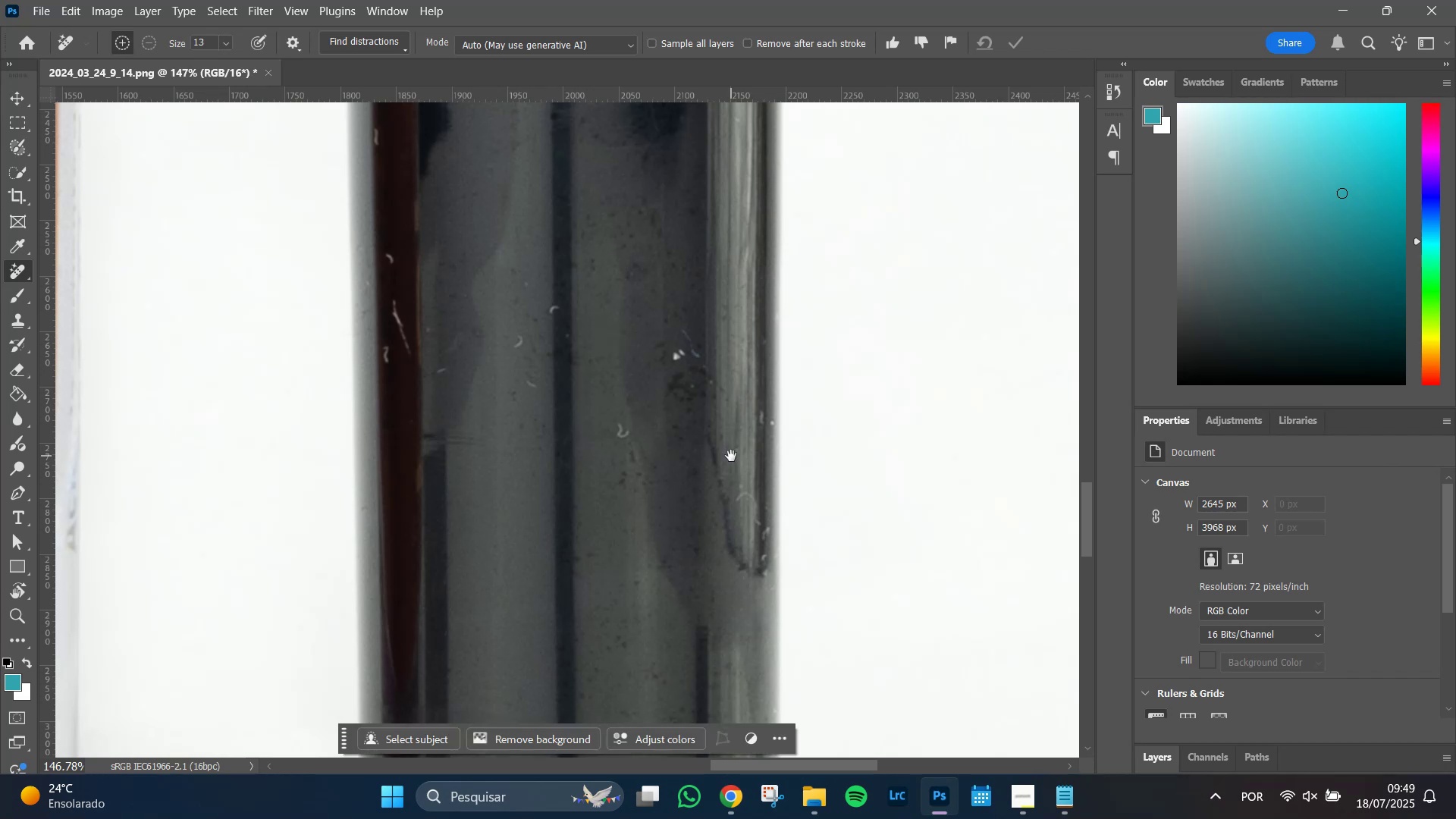 
key(Space)
 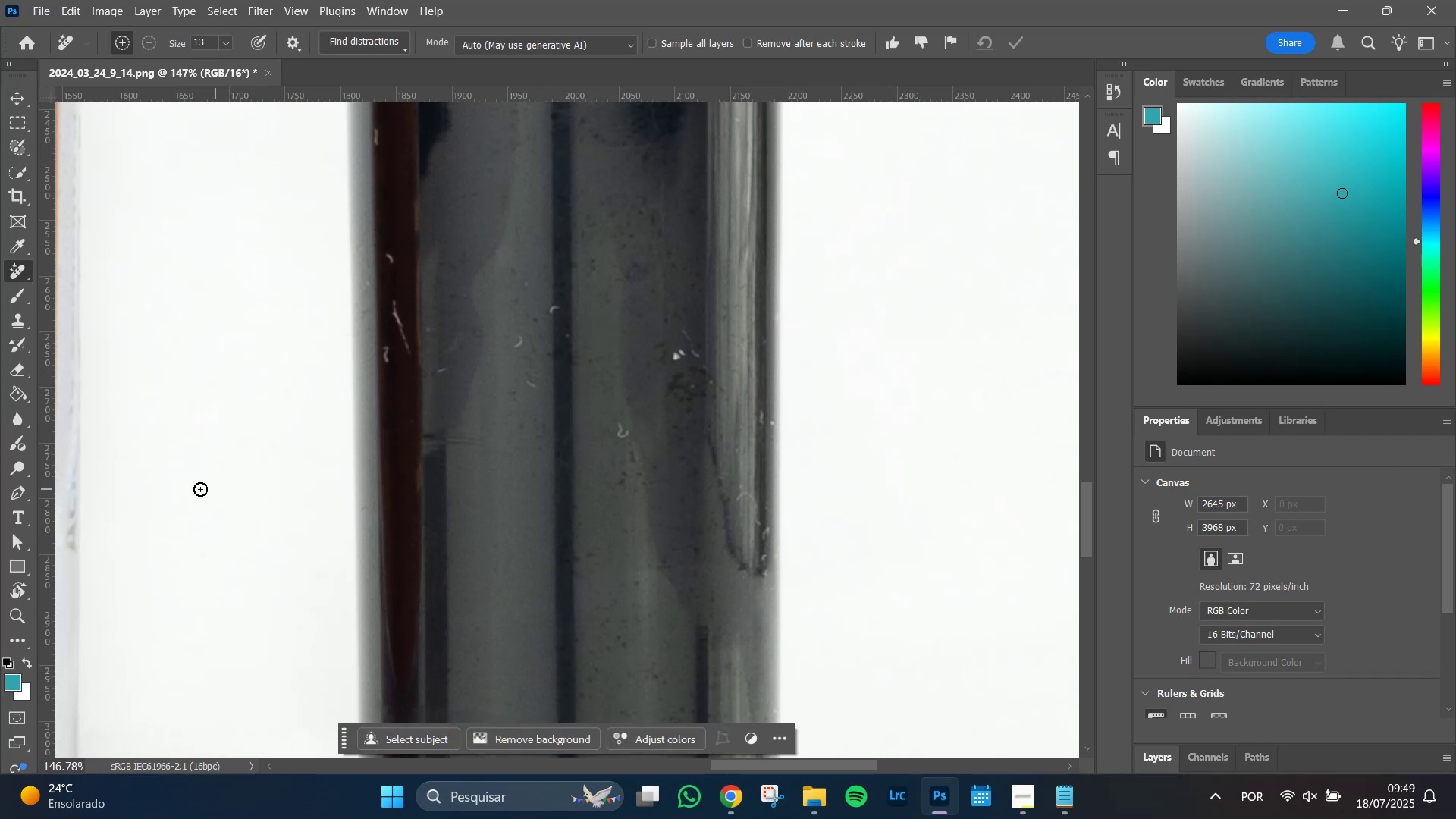 
key(Space)
 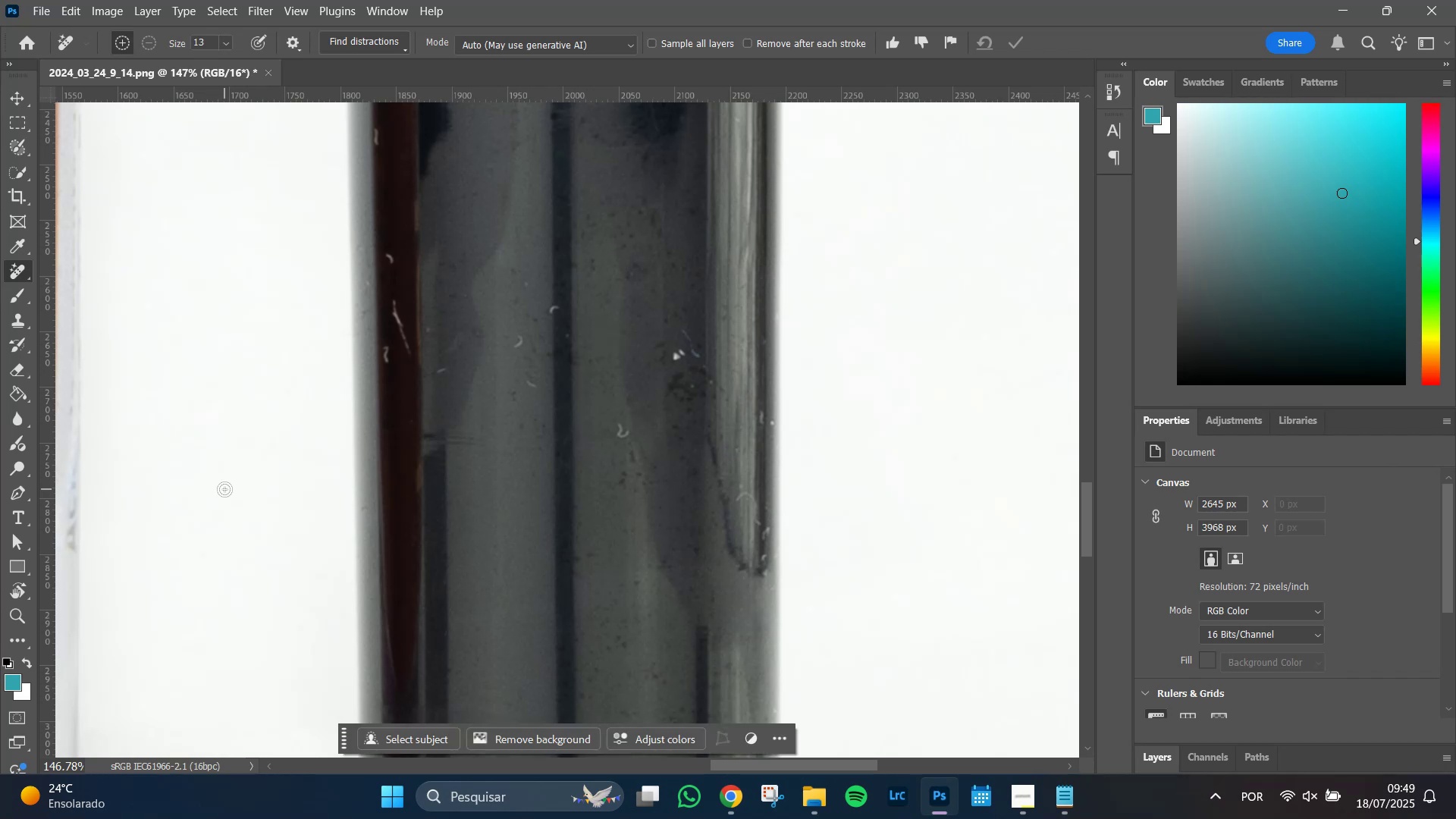 
key(Space)
 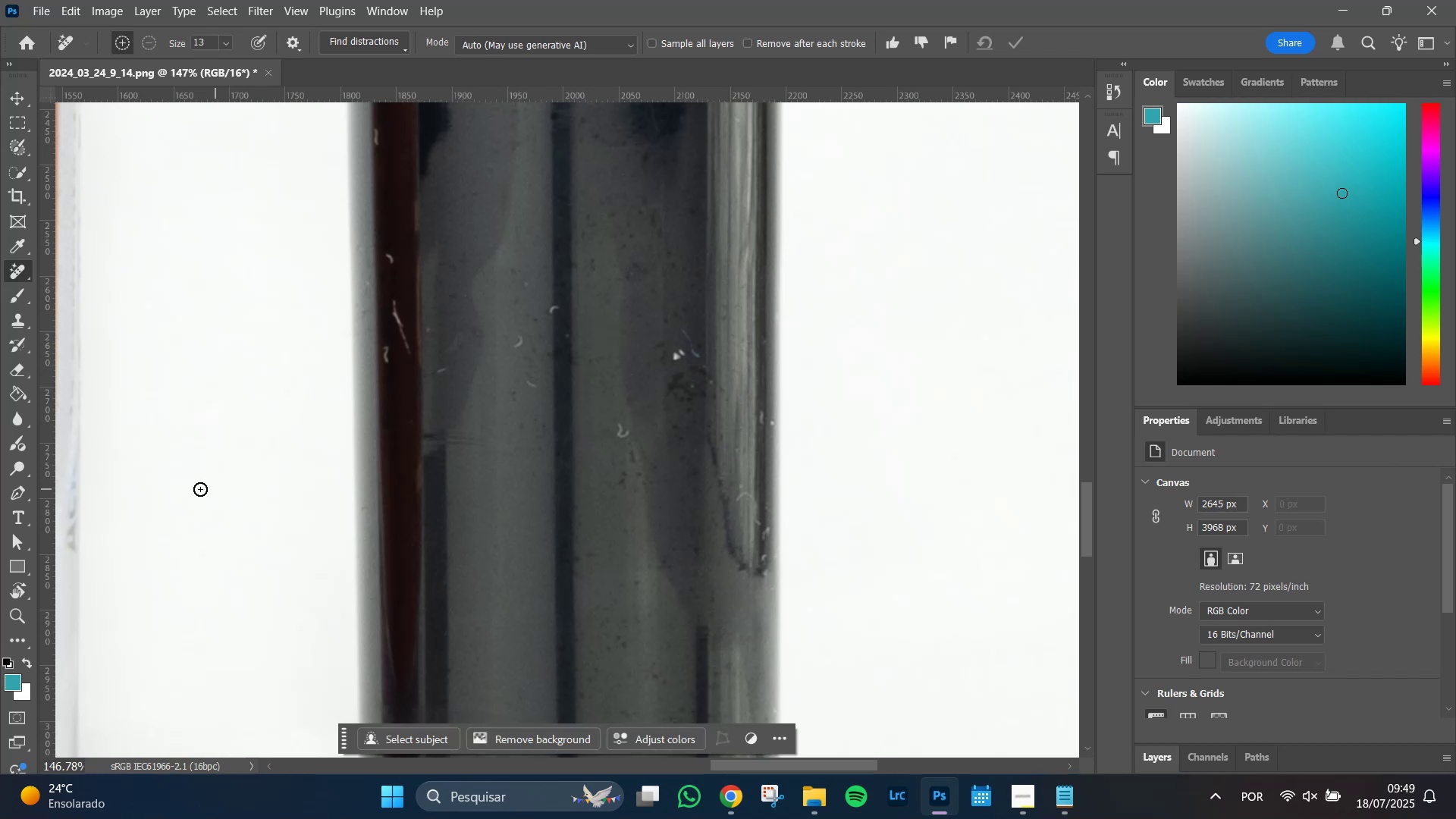 
key(Space)
 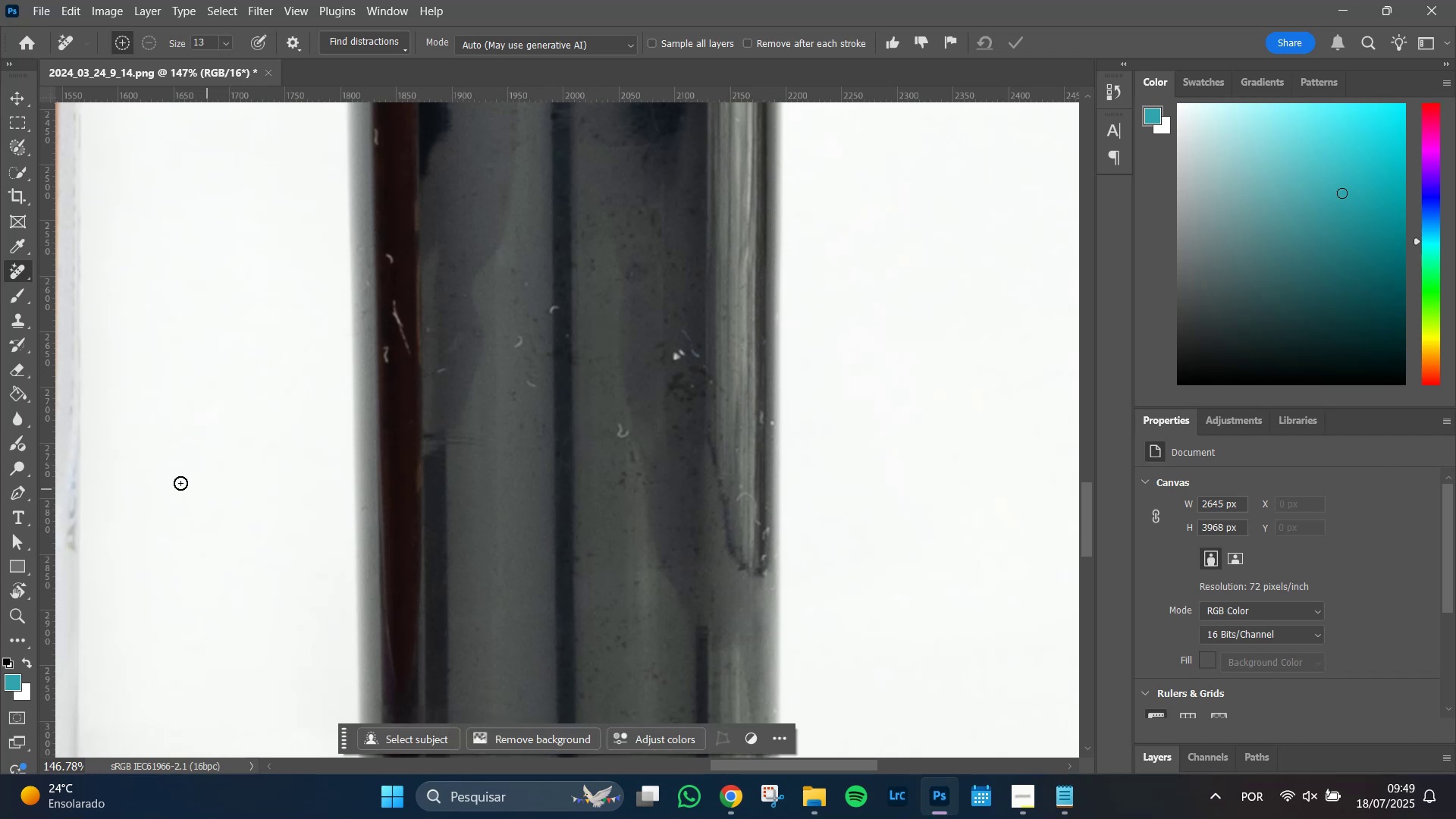 
key(Space)
 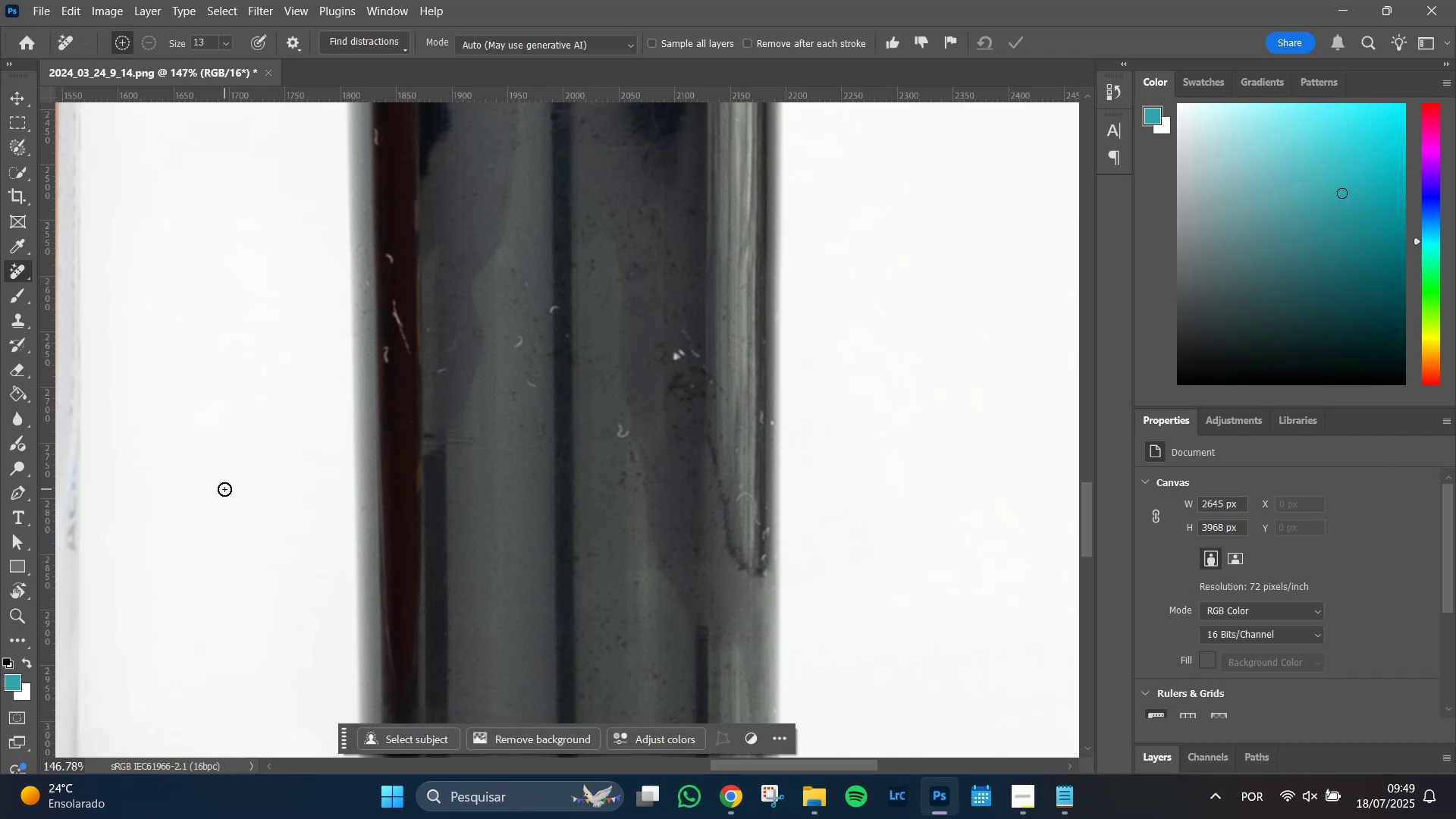 
key(Space)
 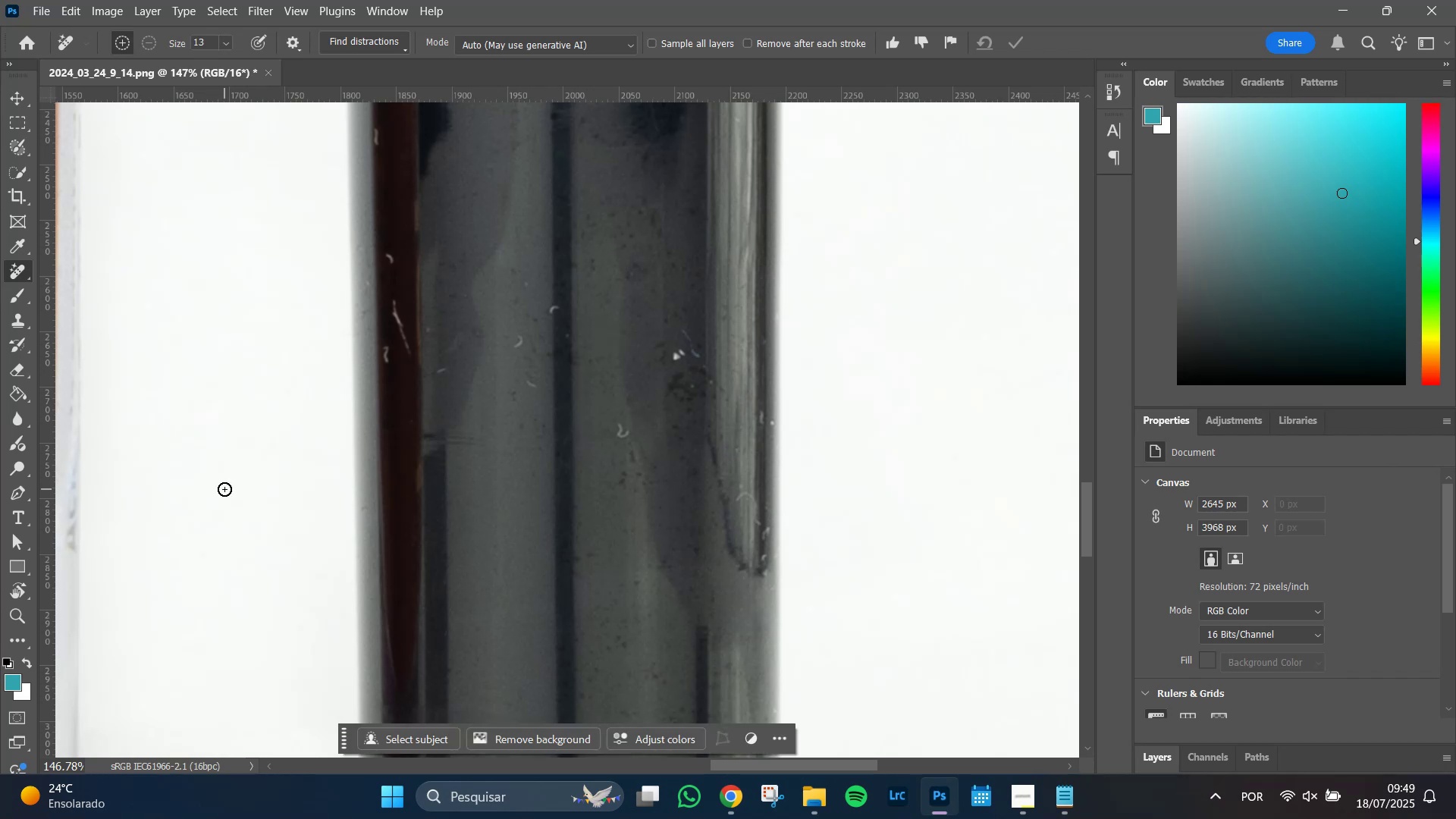 
key(Space)
 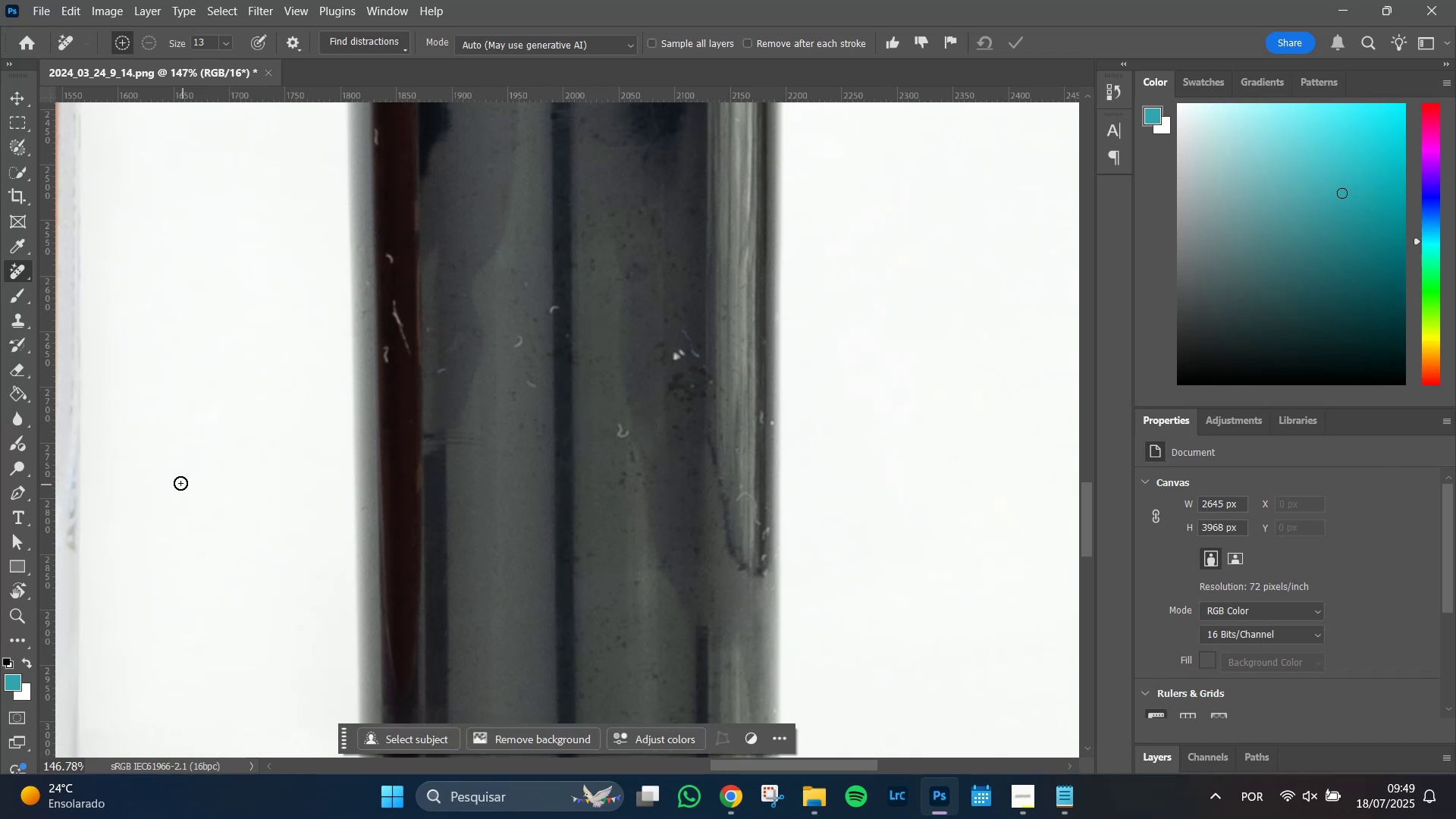 
key(Space)
 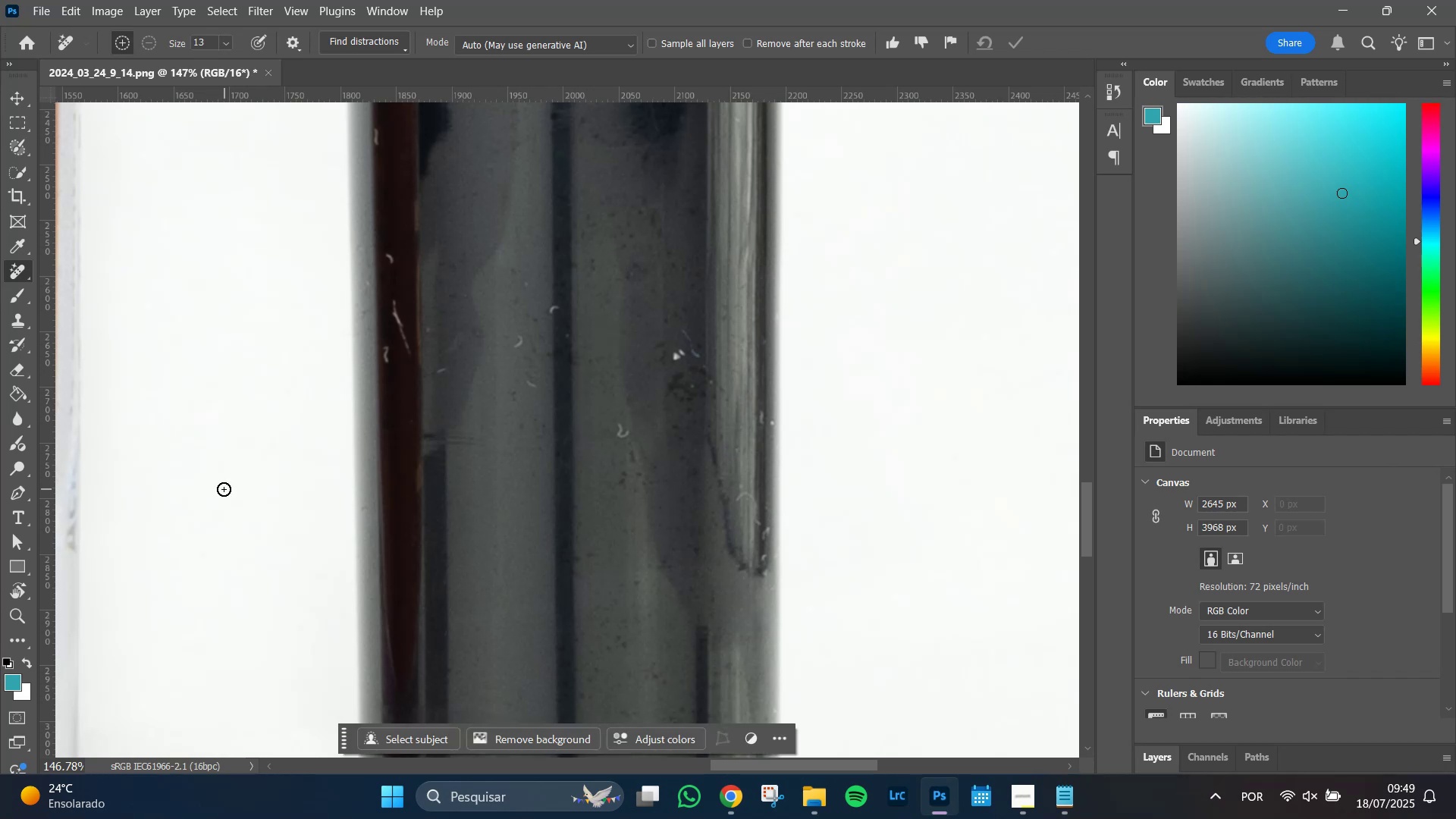 
key(Space)
 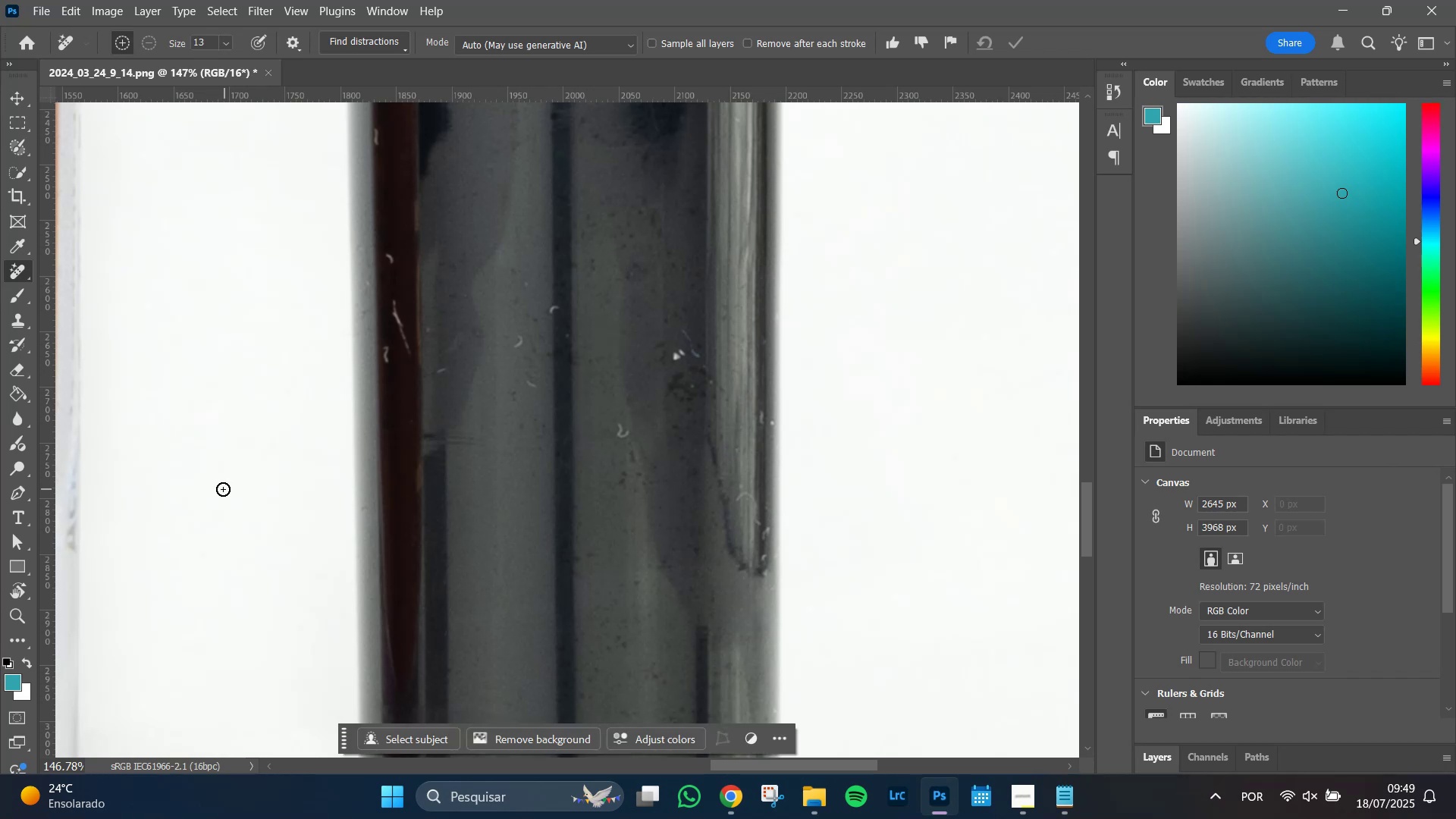 
key(Space)
 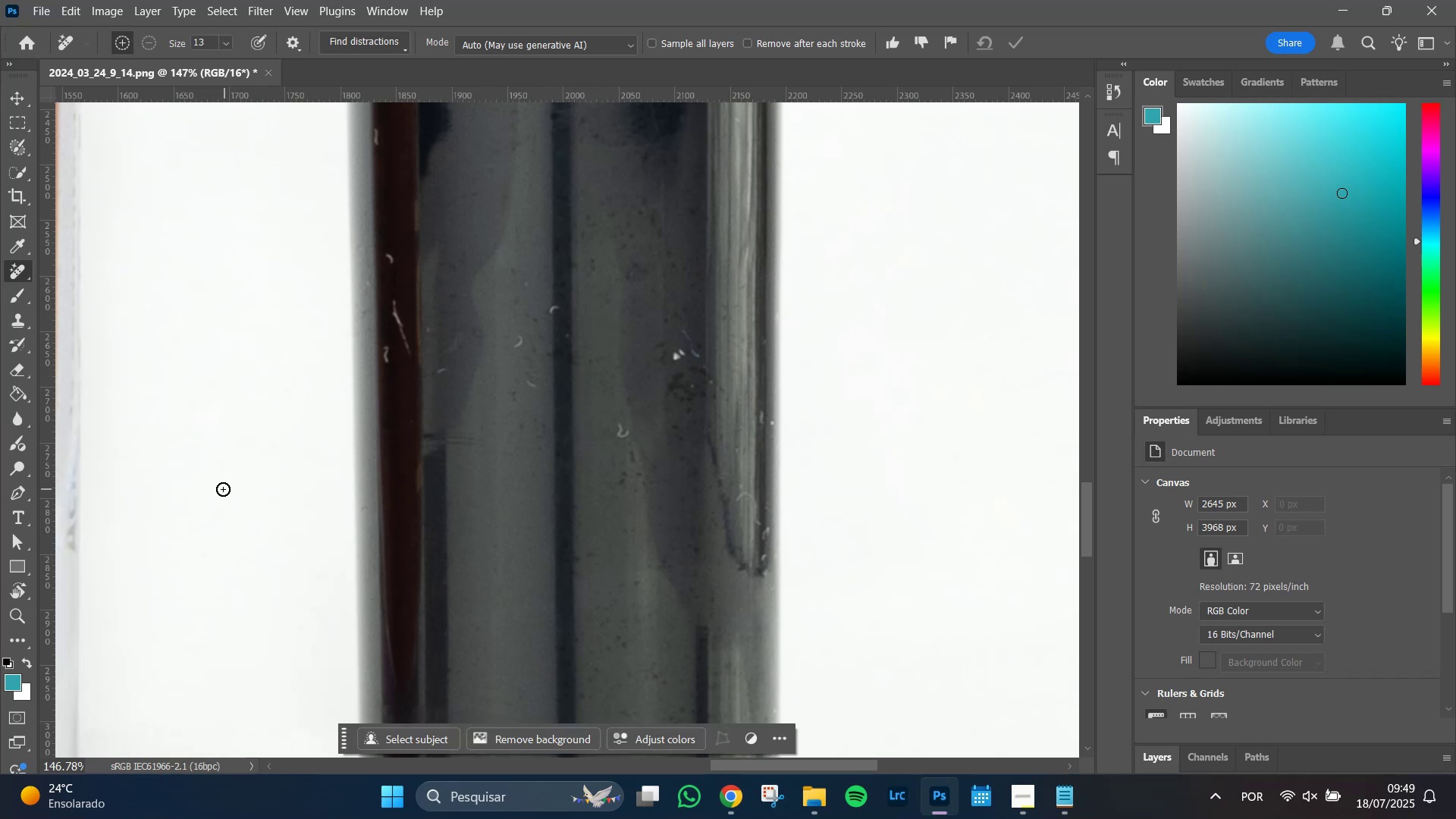 
key(Space)
 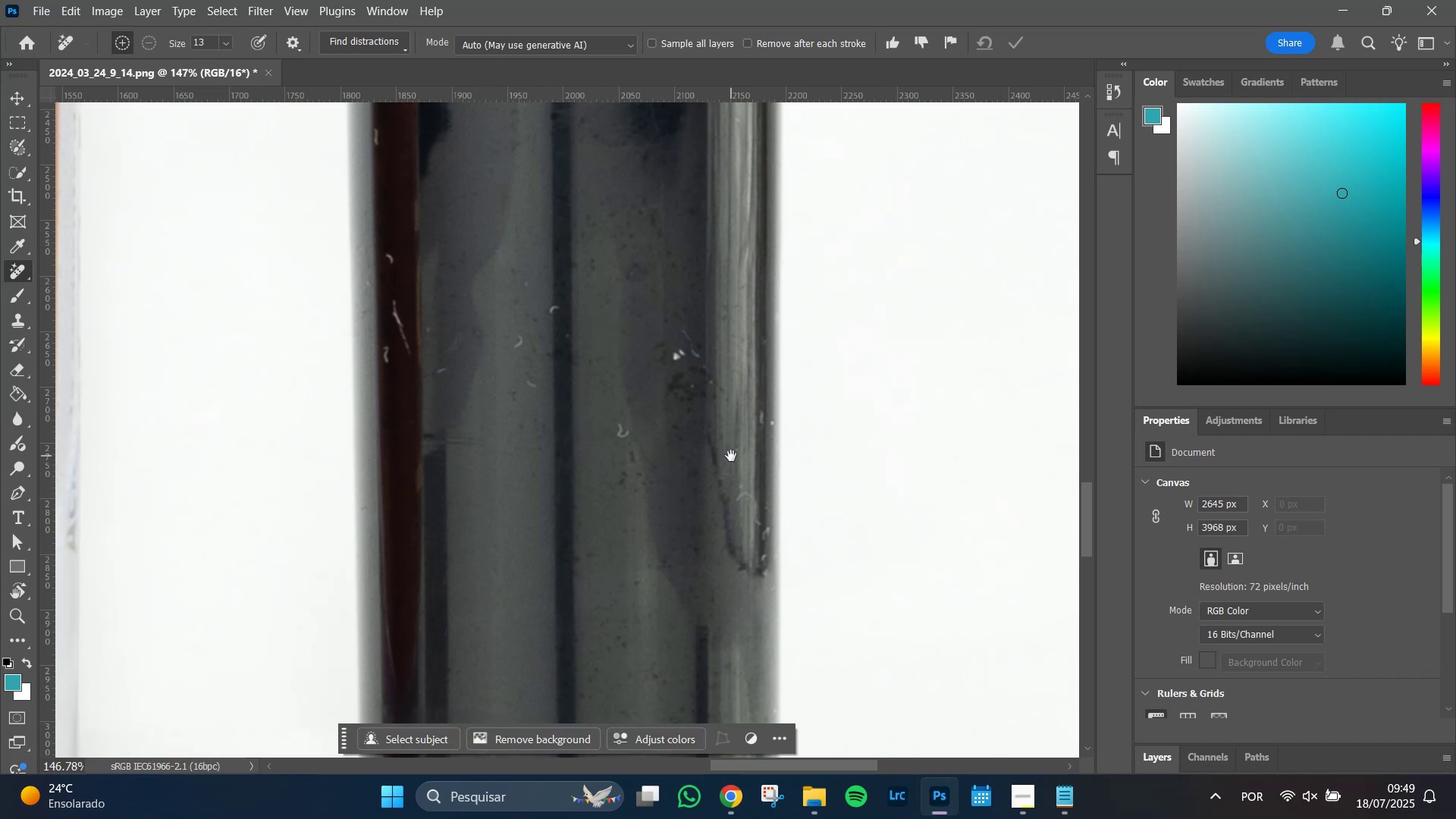 
key(Space)
 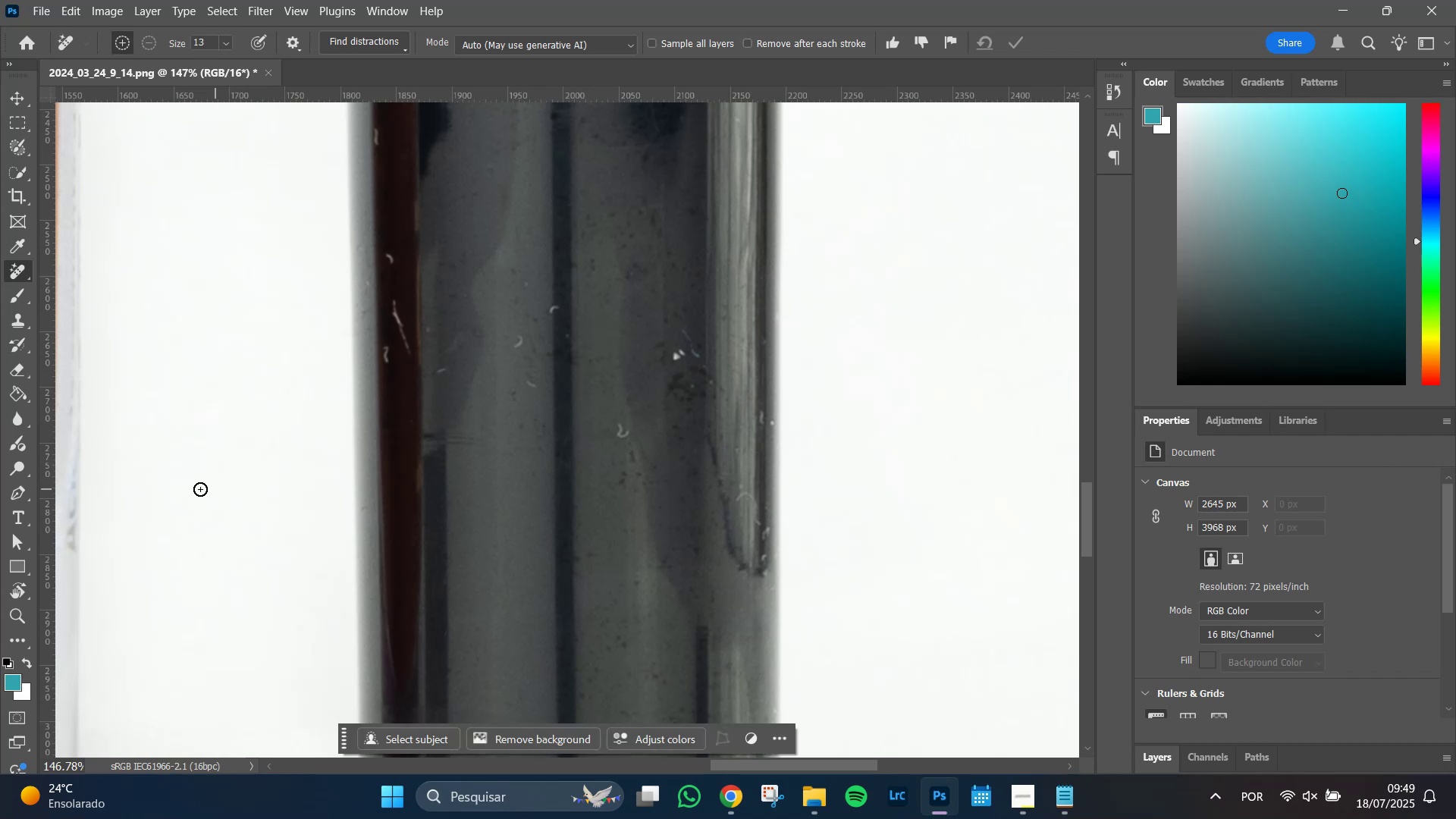 
key(Space)
 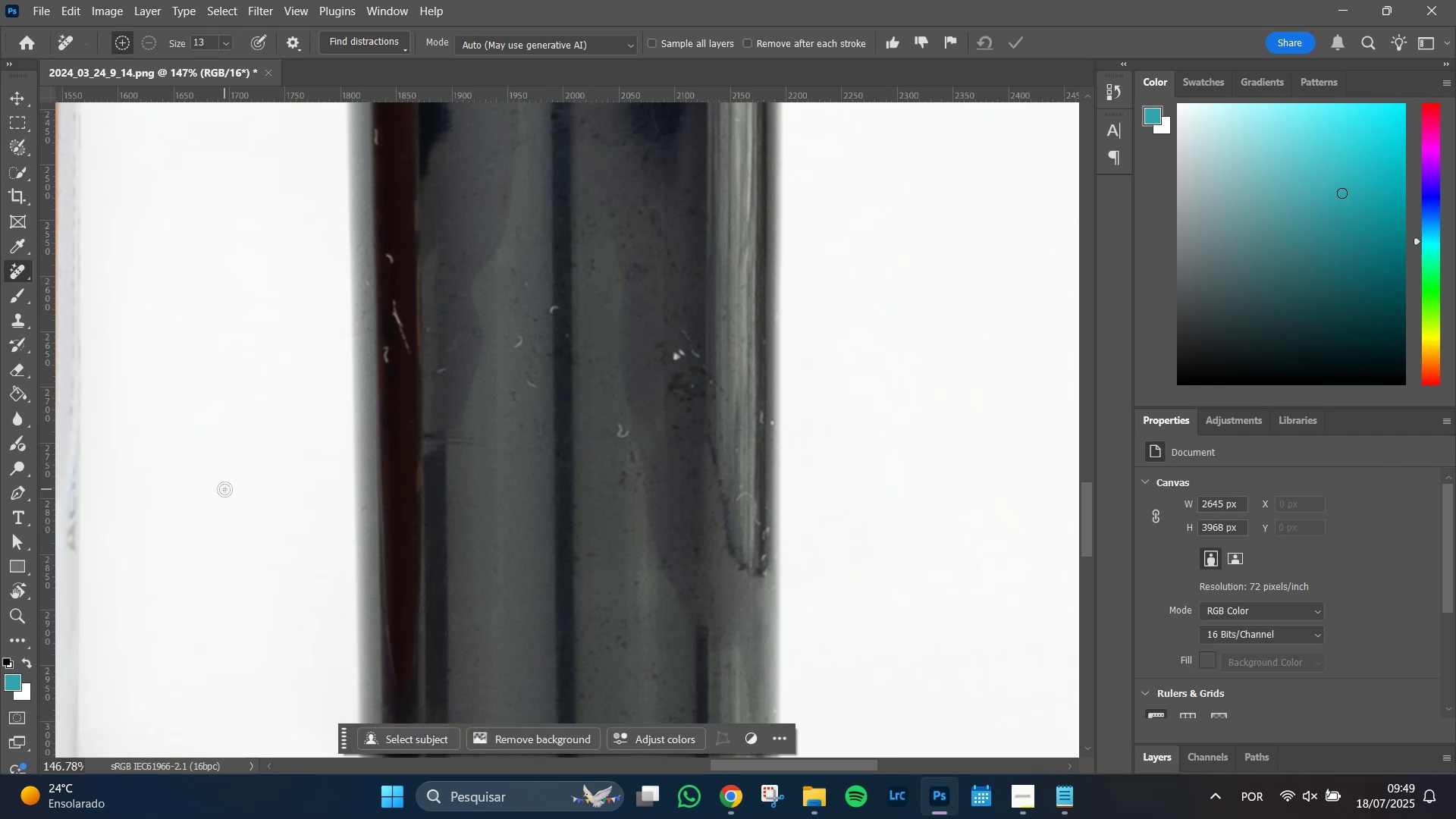 
key(Space)
 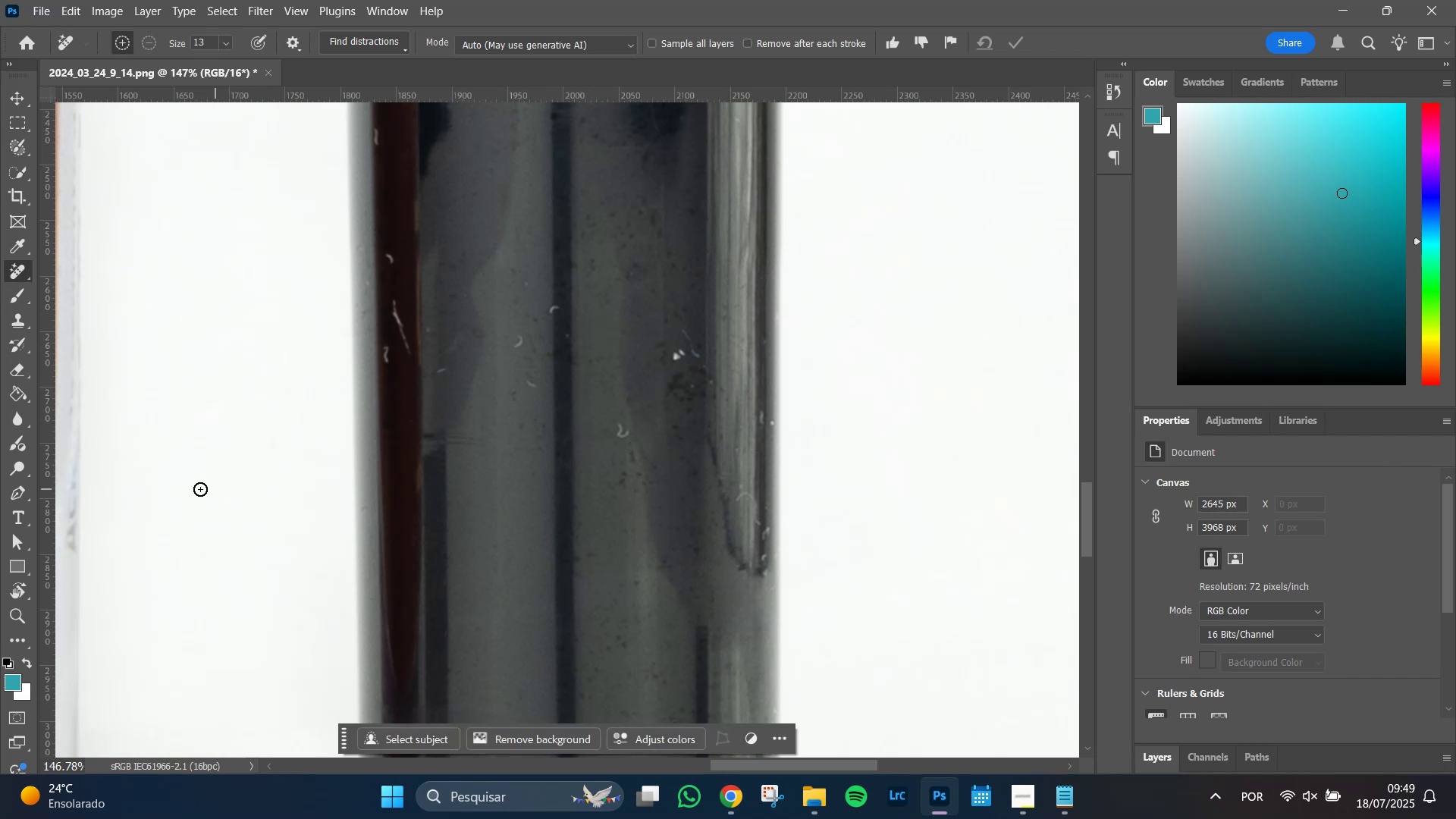 
key(Space)
 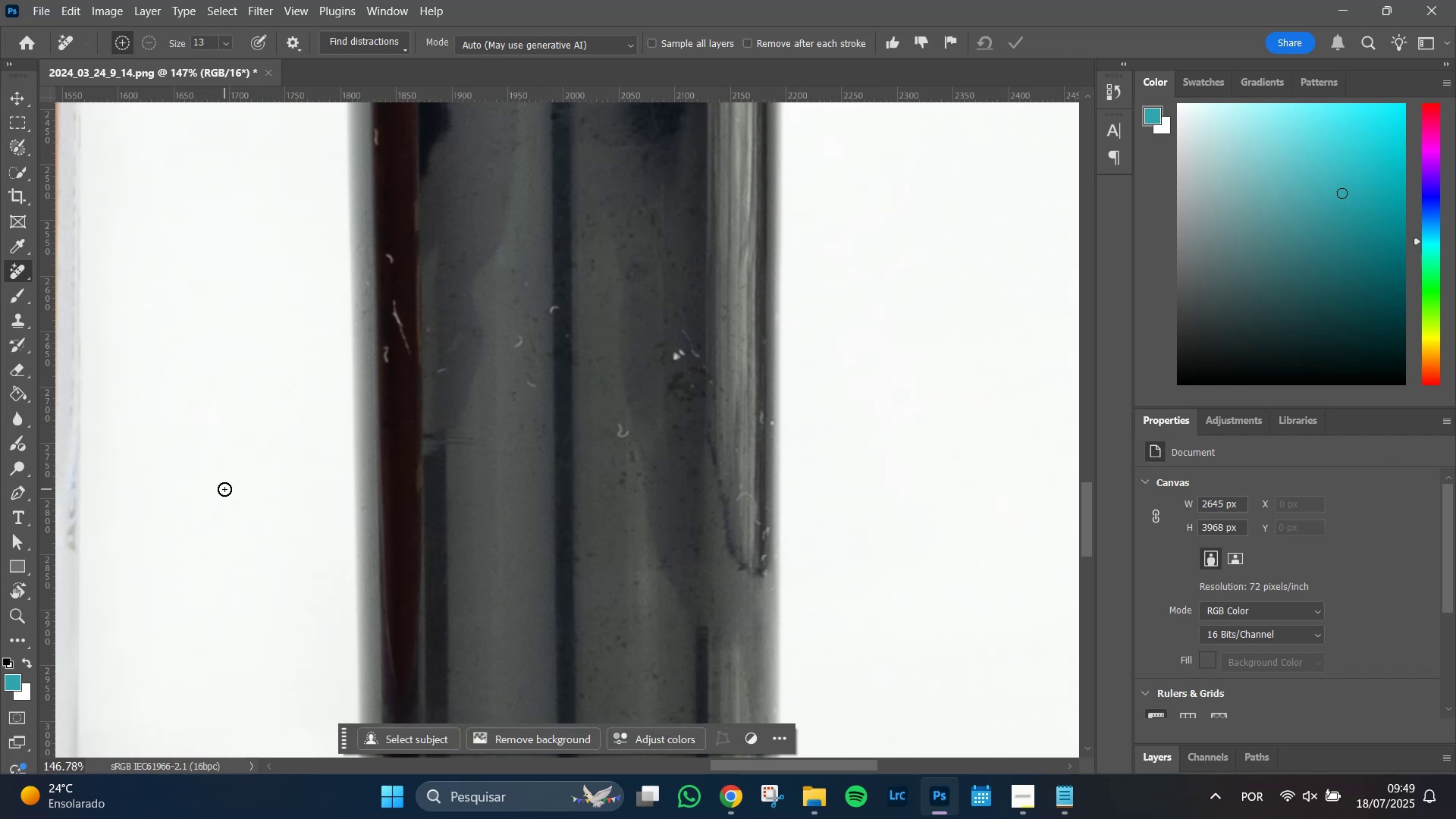 
key(Space)
 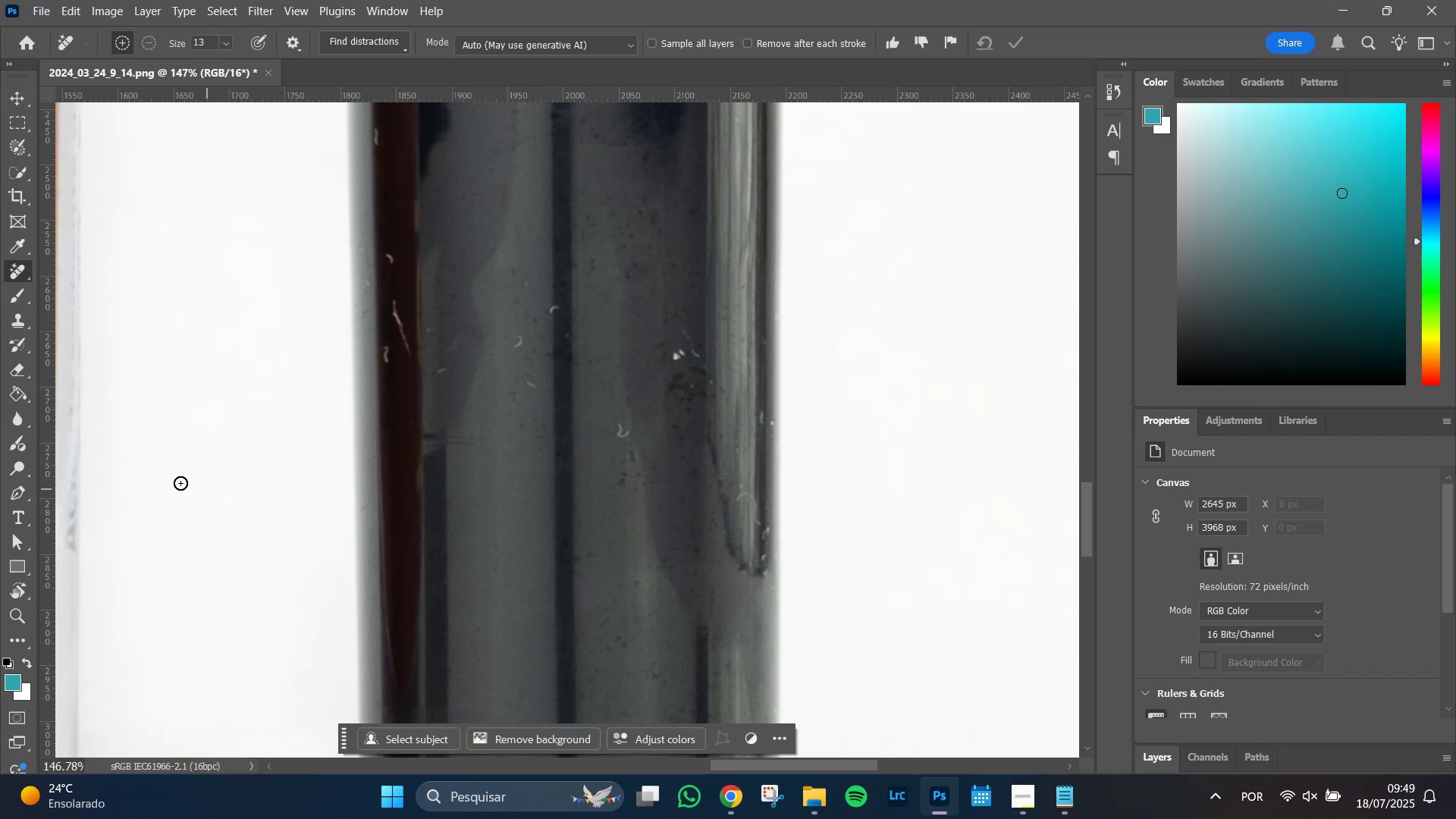 
key(Space)
 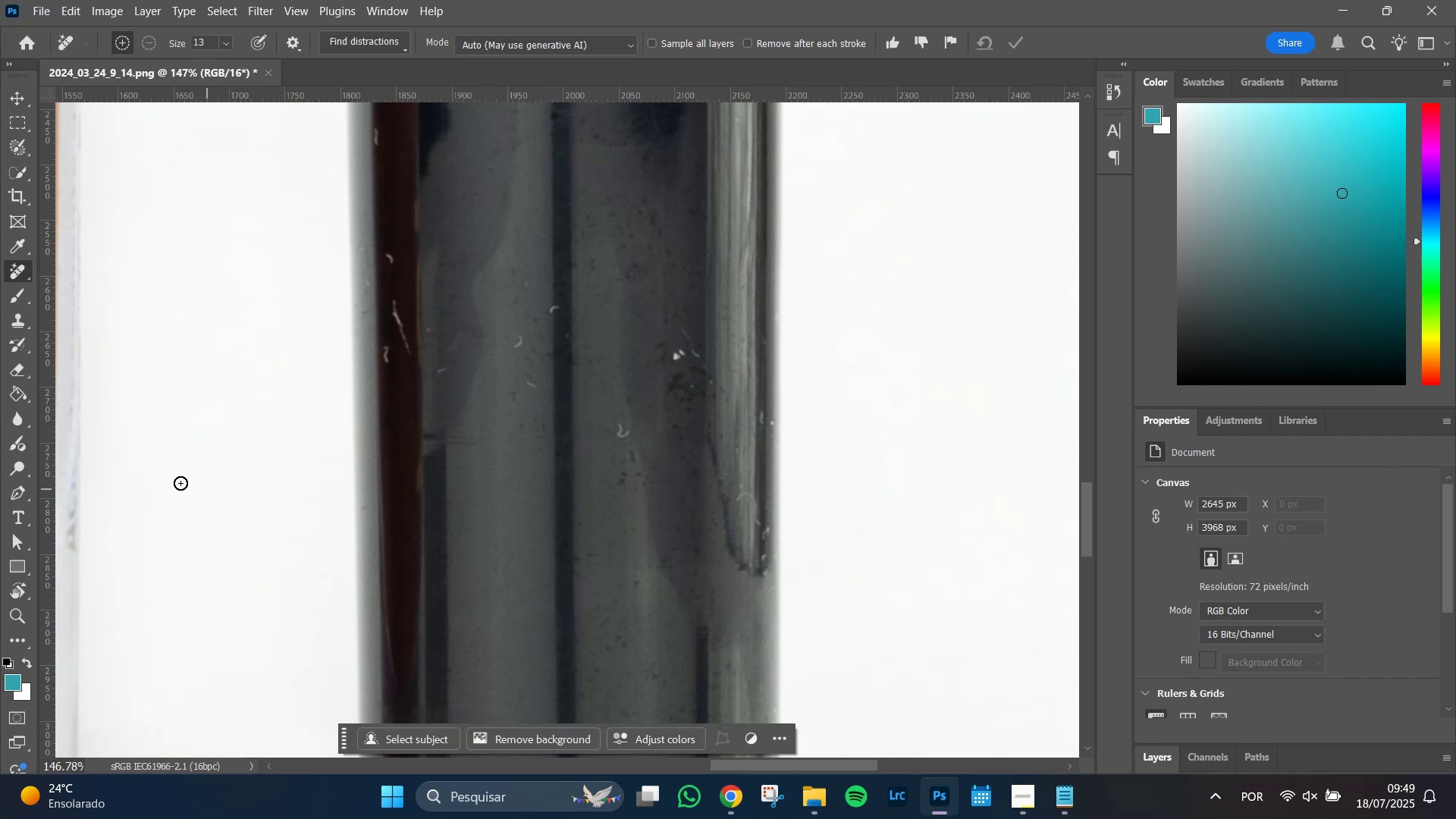 
key(Space)
 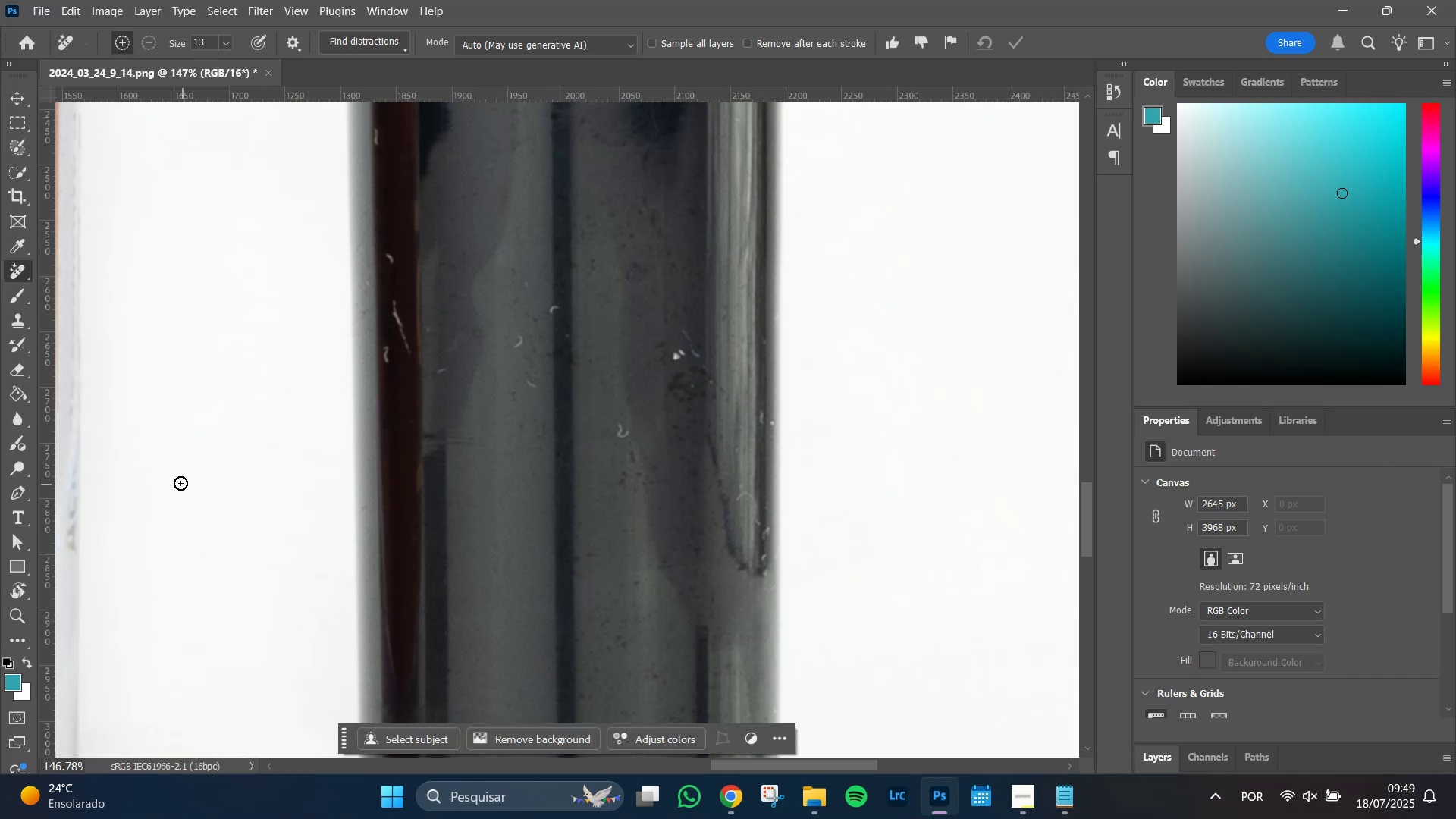 
key(Space)
 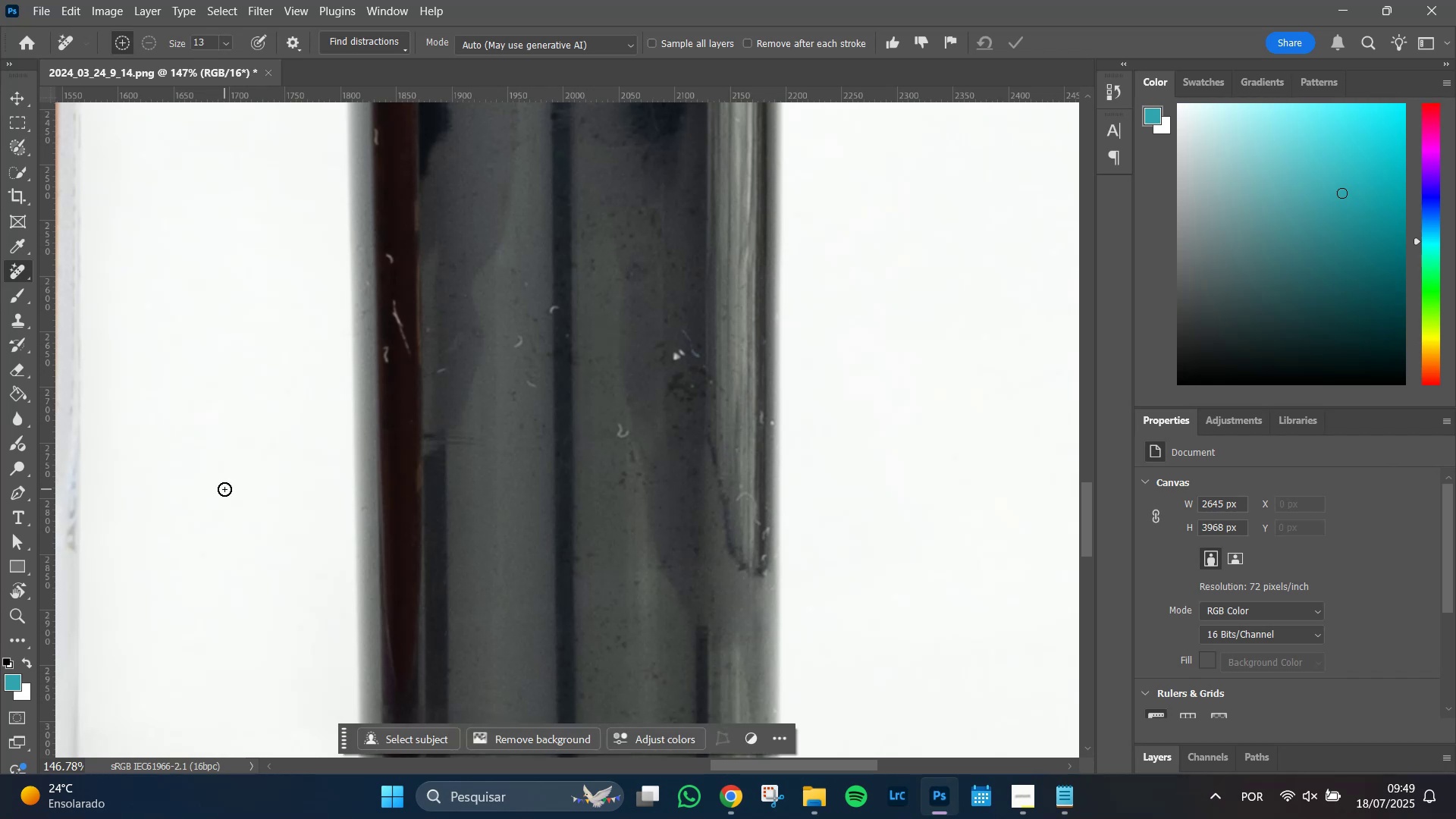 
key(Space)
 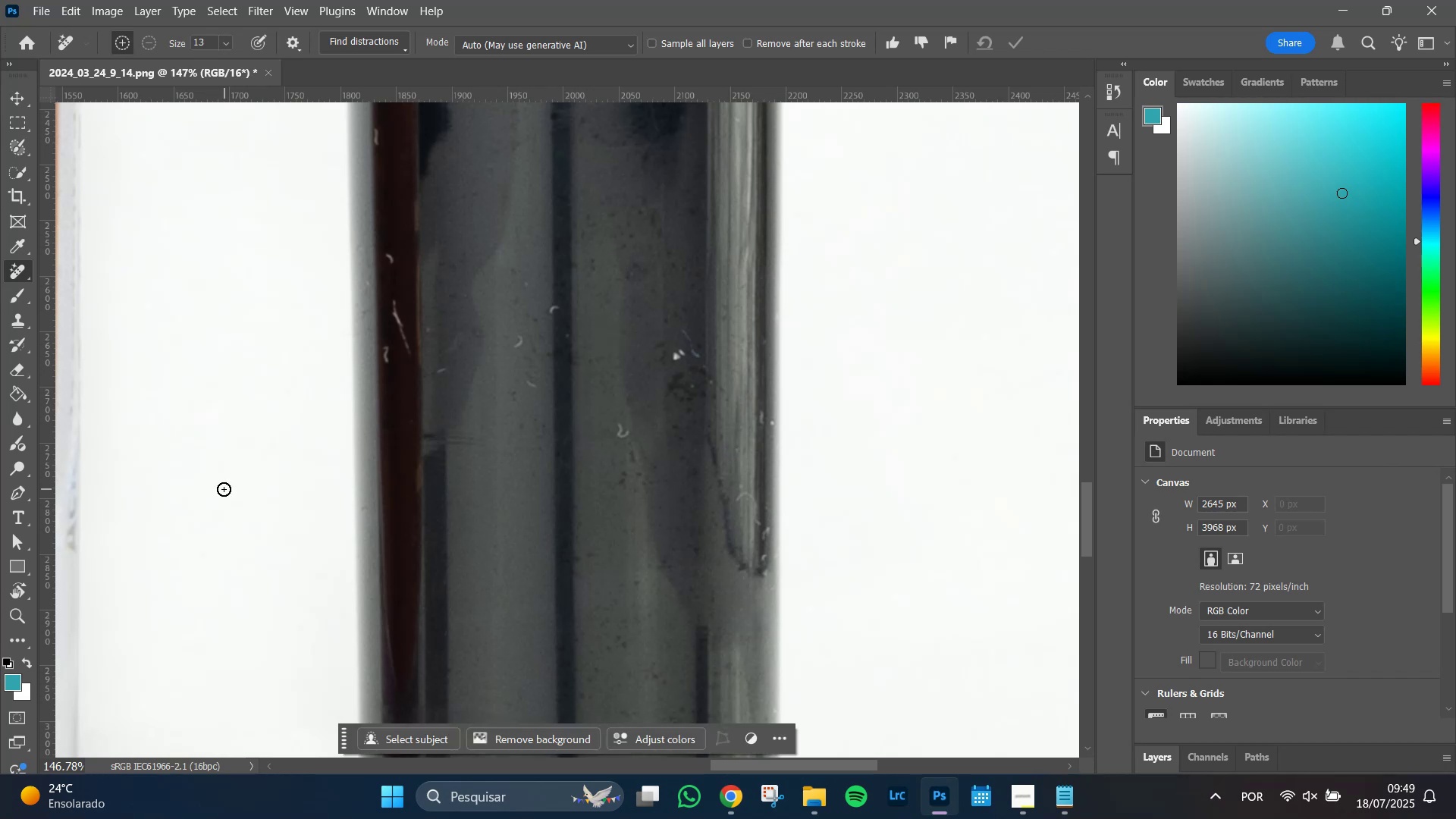 
key(Space)
 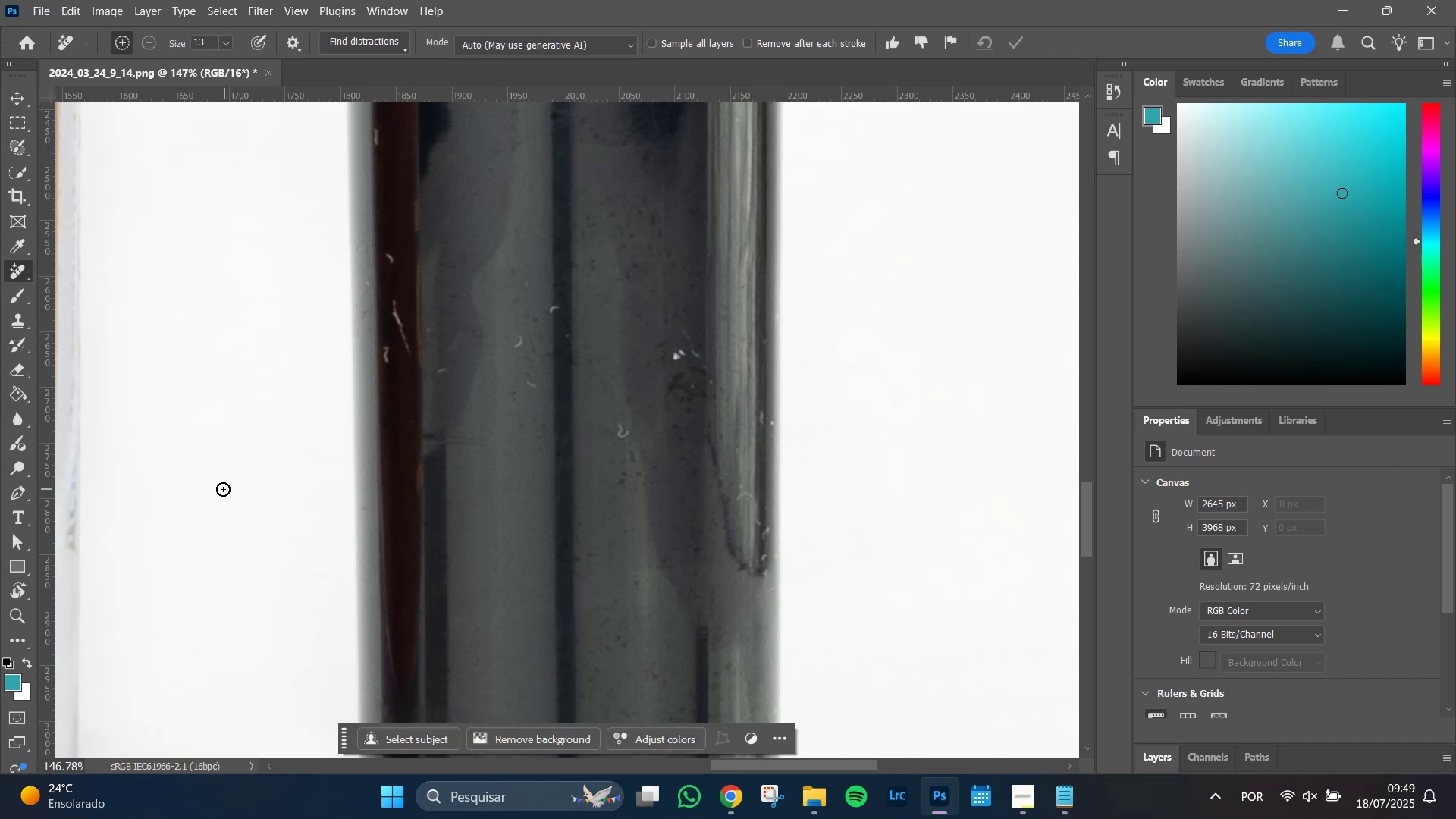 
key(Space)
 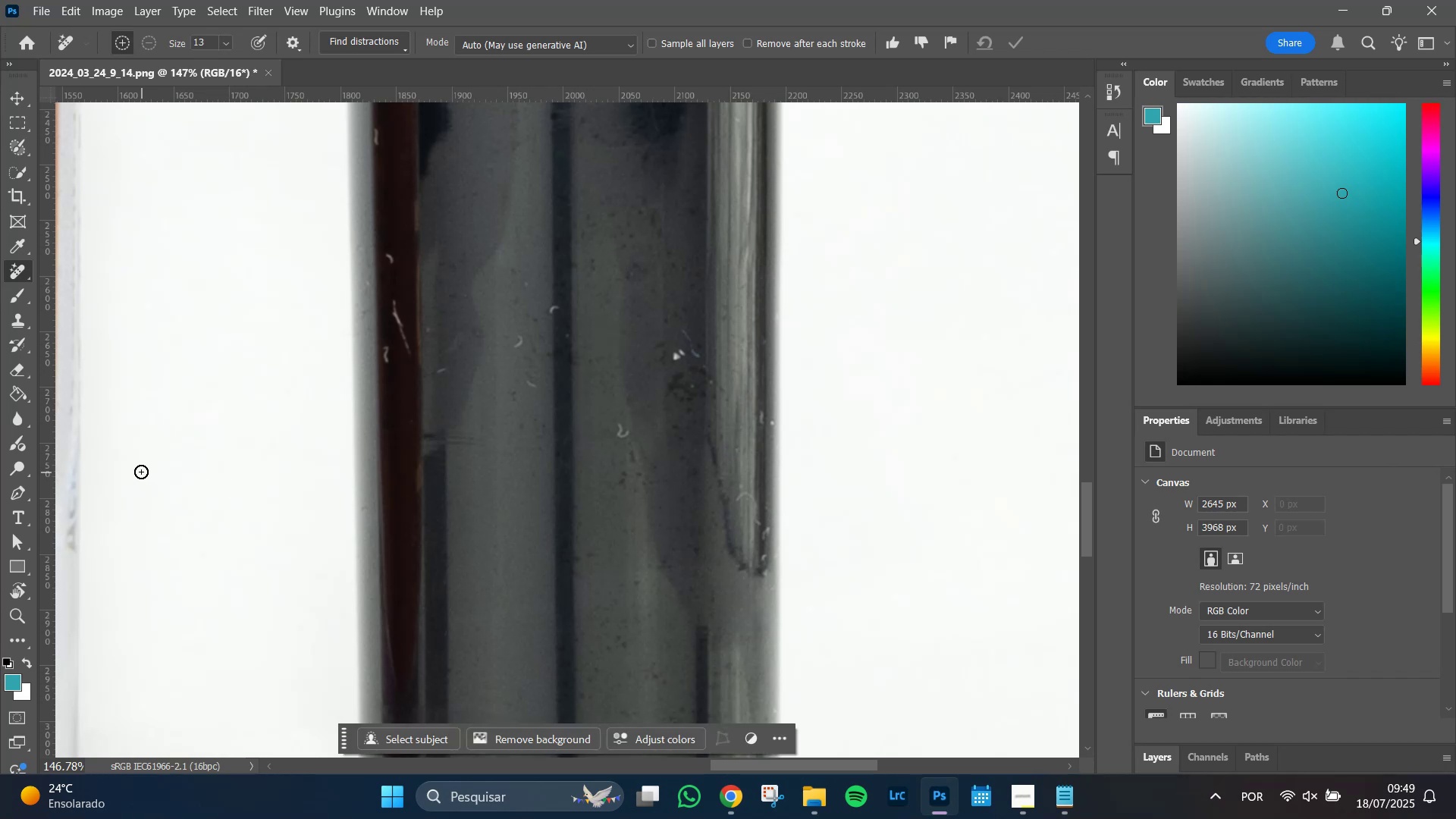 
hold_key(key=Space, duration=1.51)
 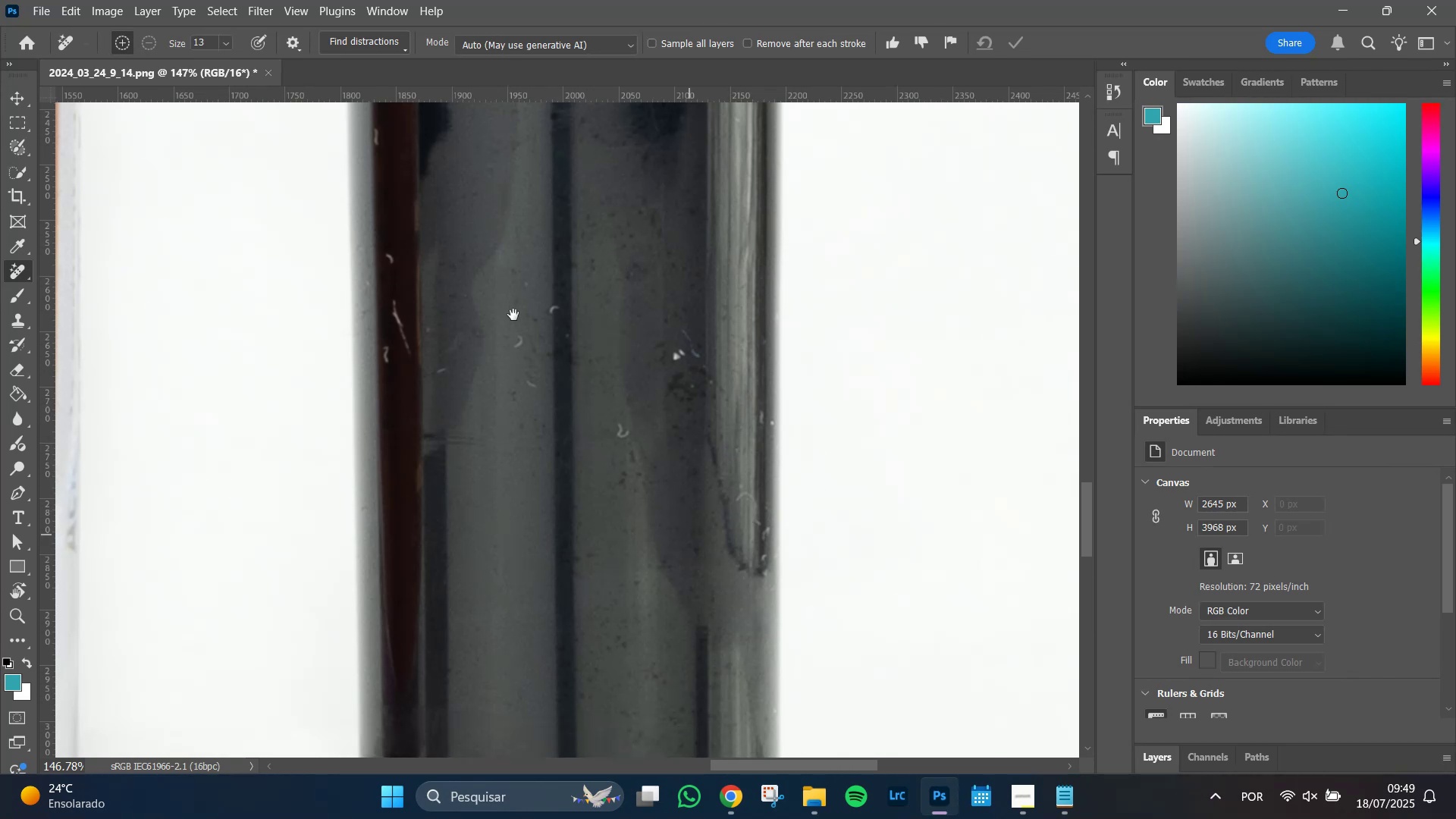 
hold_key(key=Space, duration=1.51)
 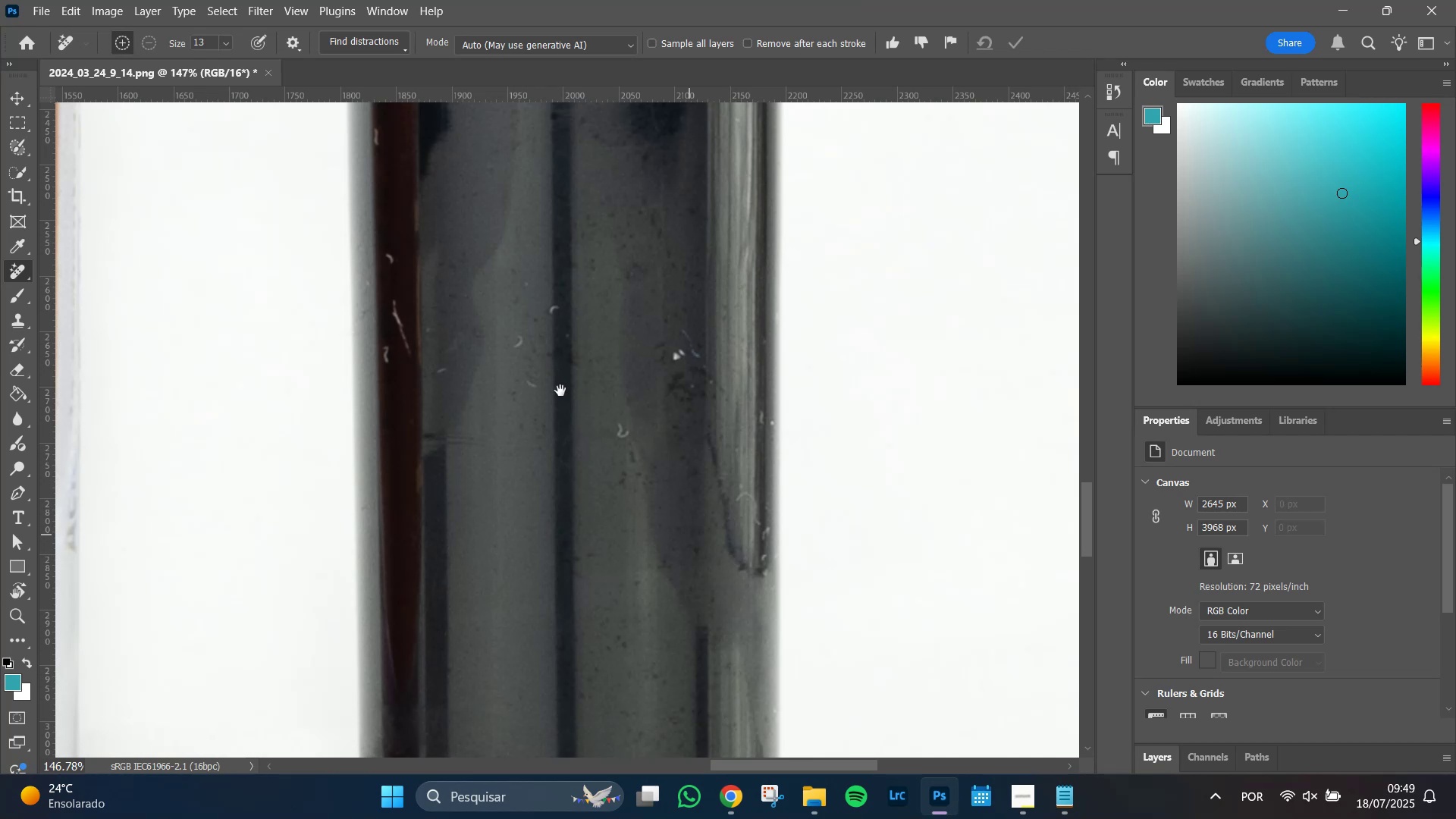 
key(Space)
 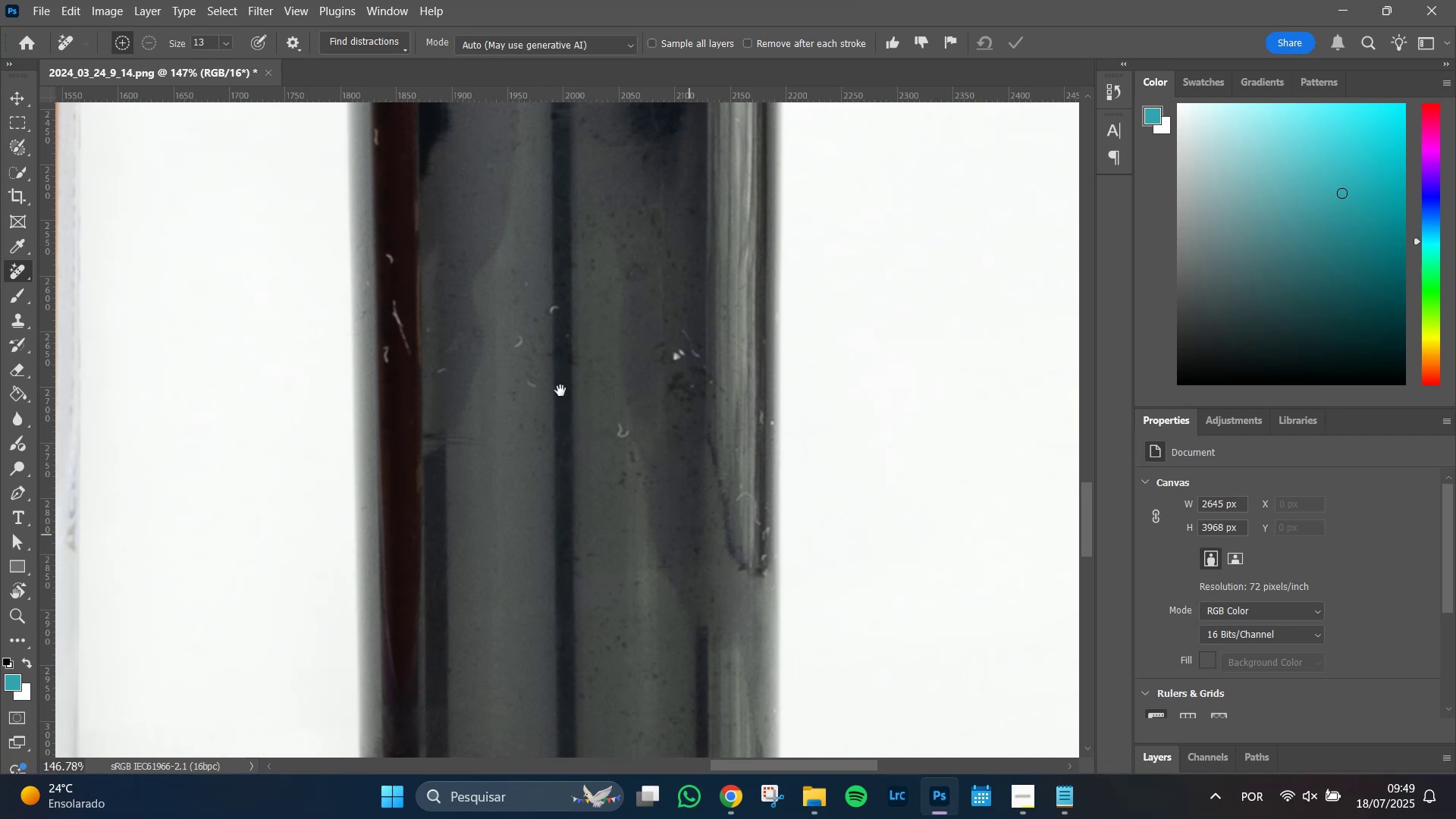 
key(Space)
 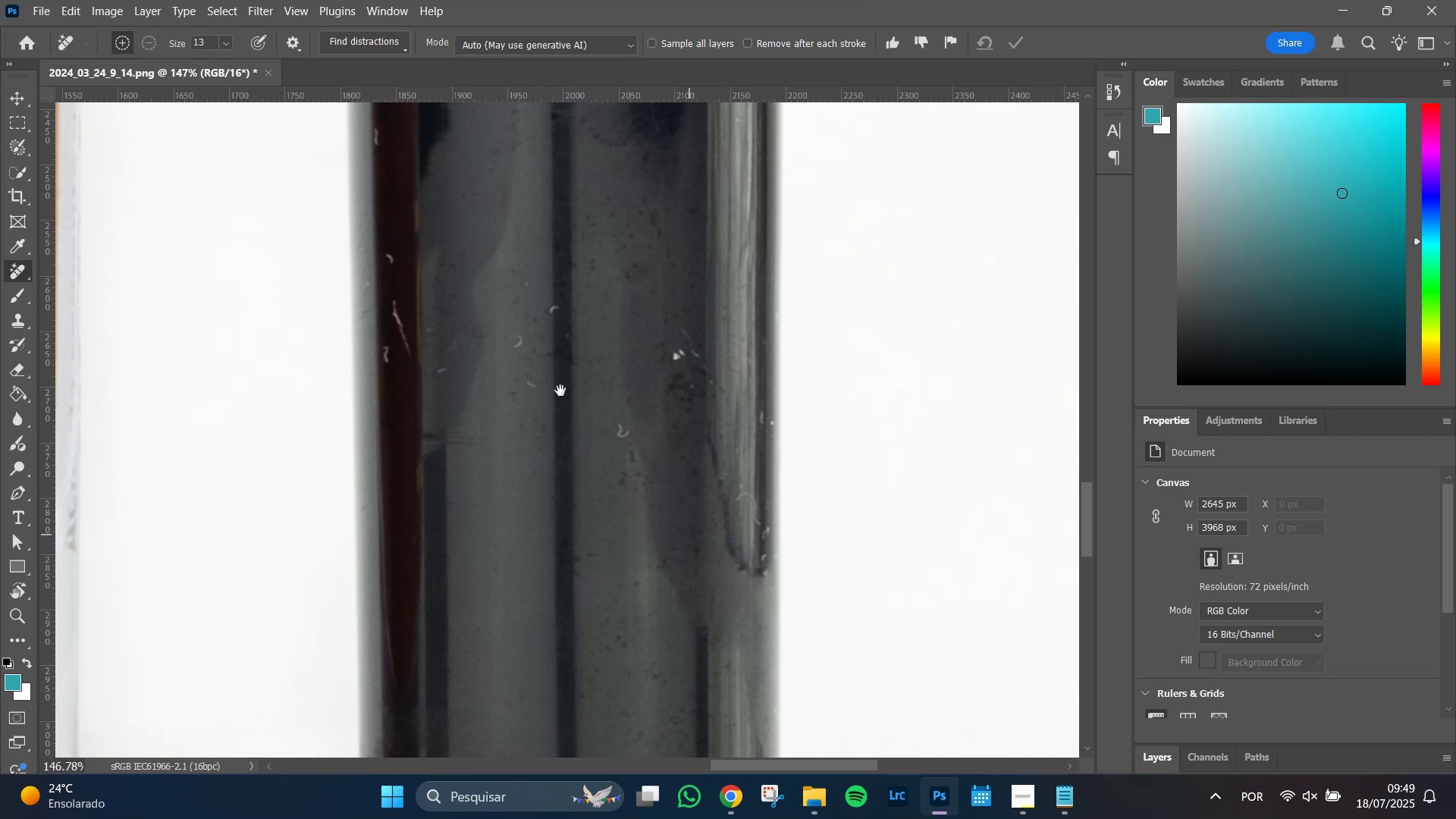 
key(Space)
 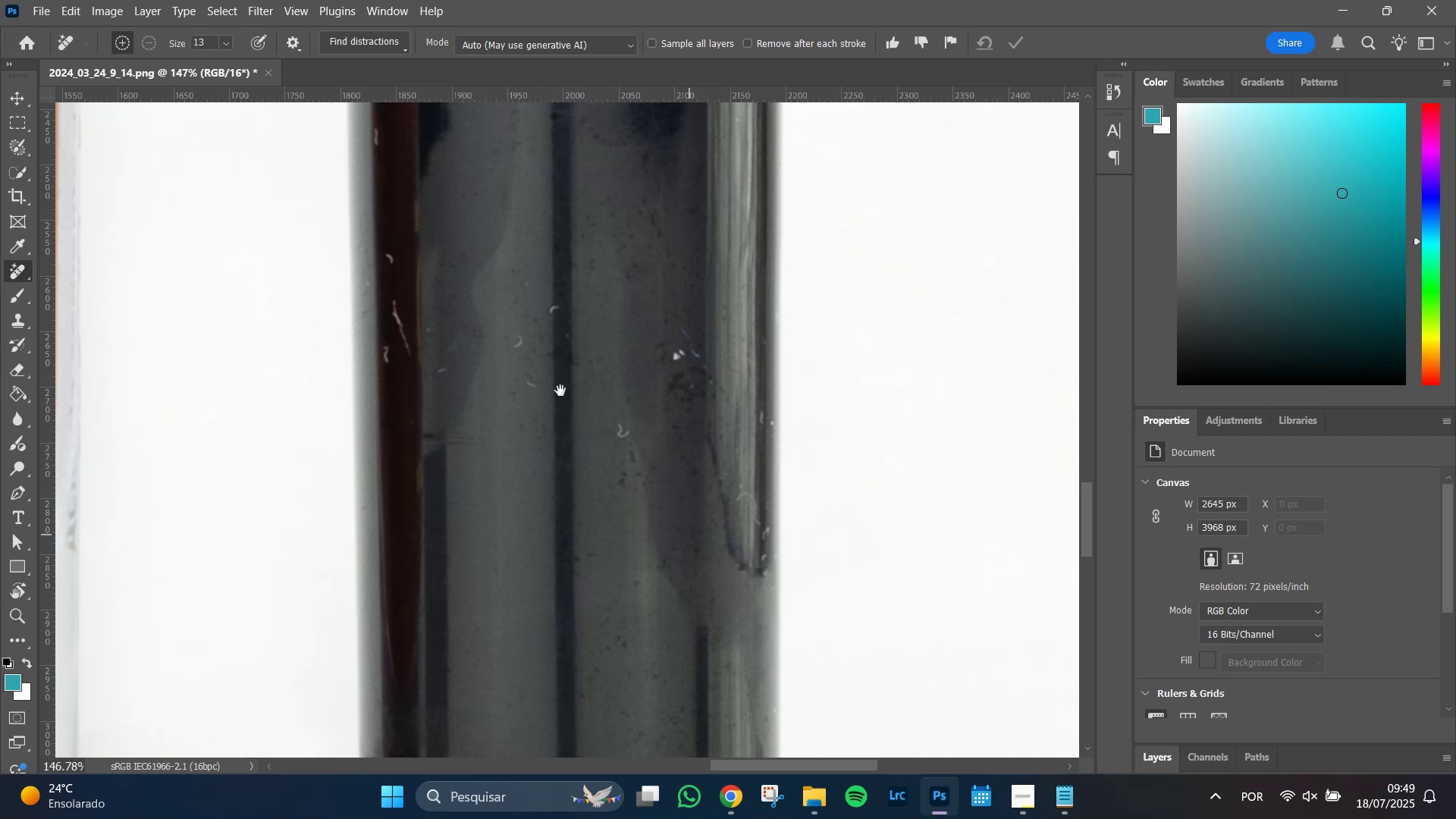 
key(Space)
 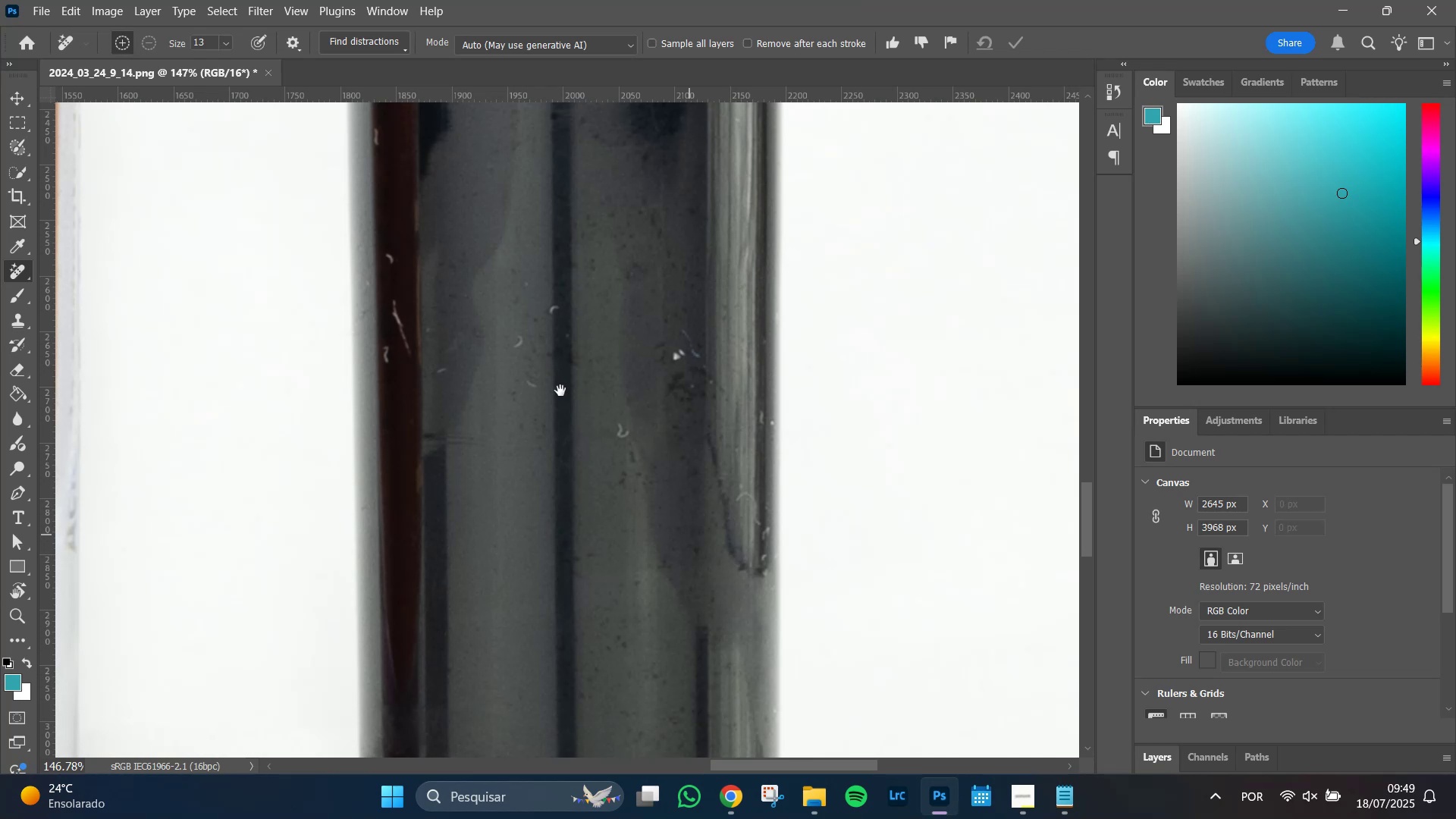 
key(Space)
 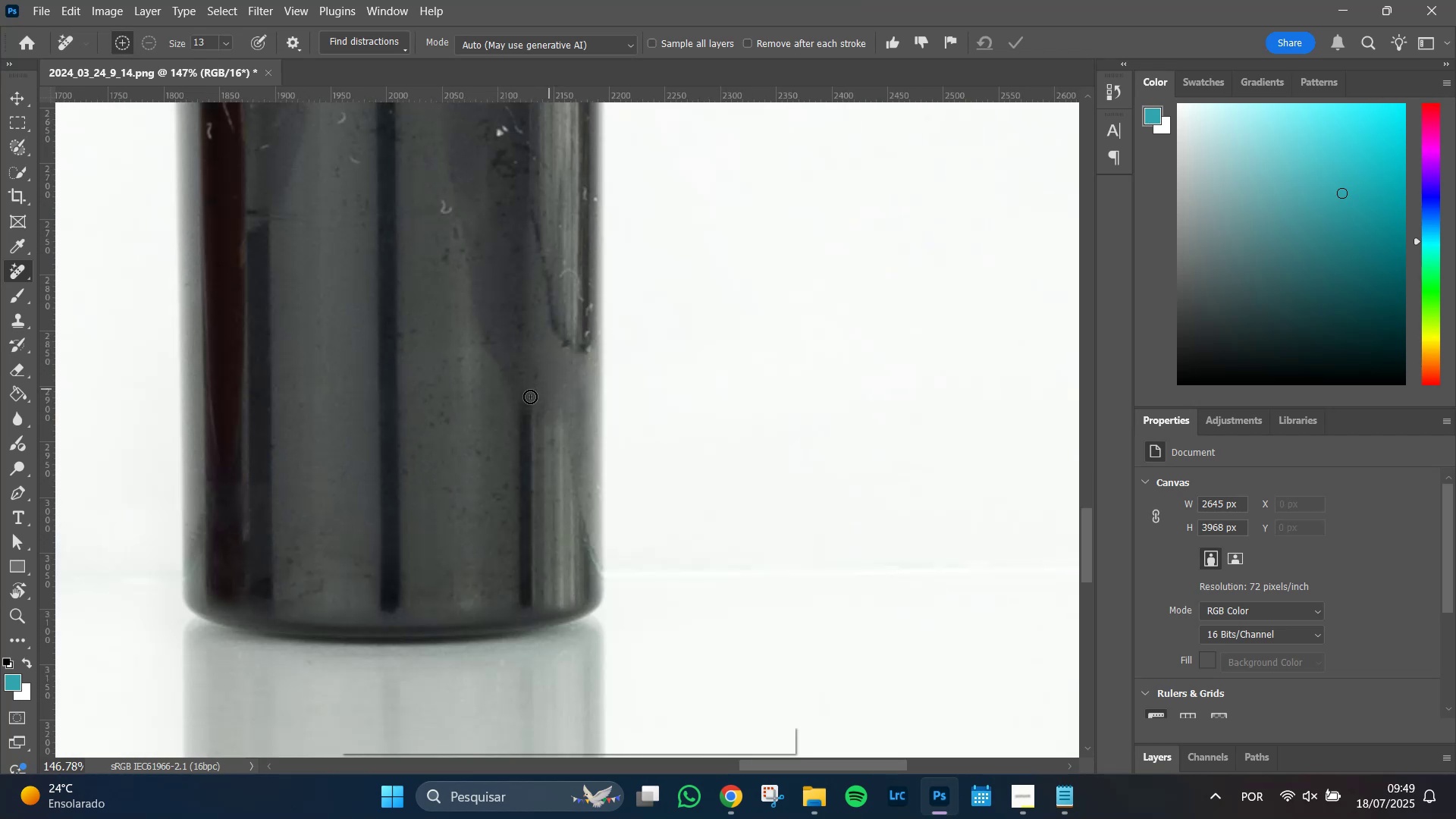 
hold_key(key=Space, duration=0.88)
 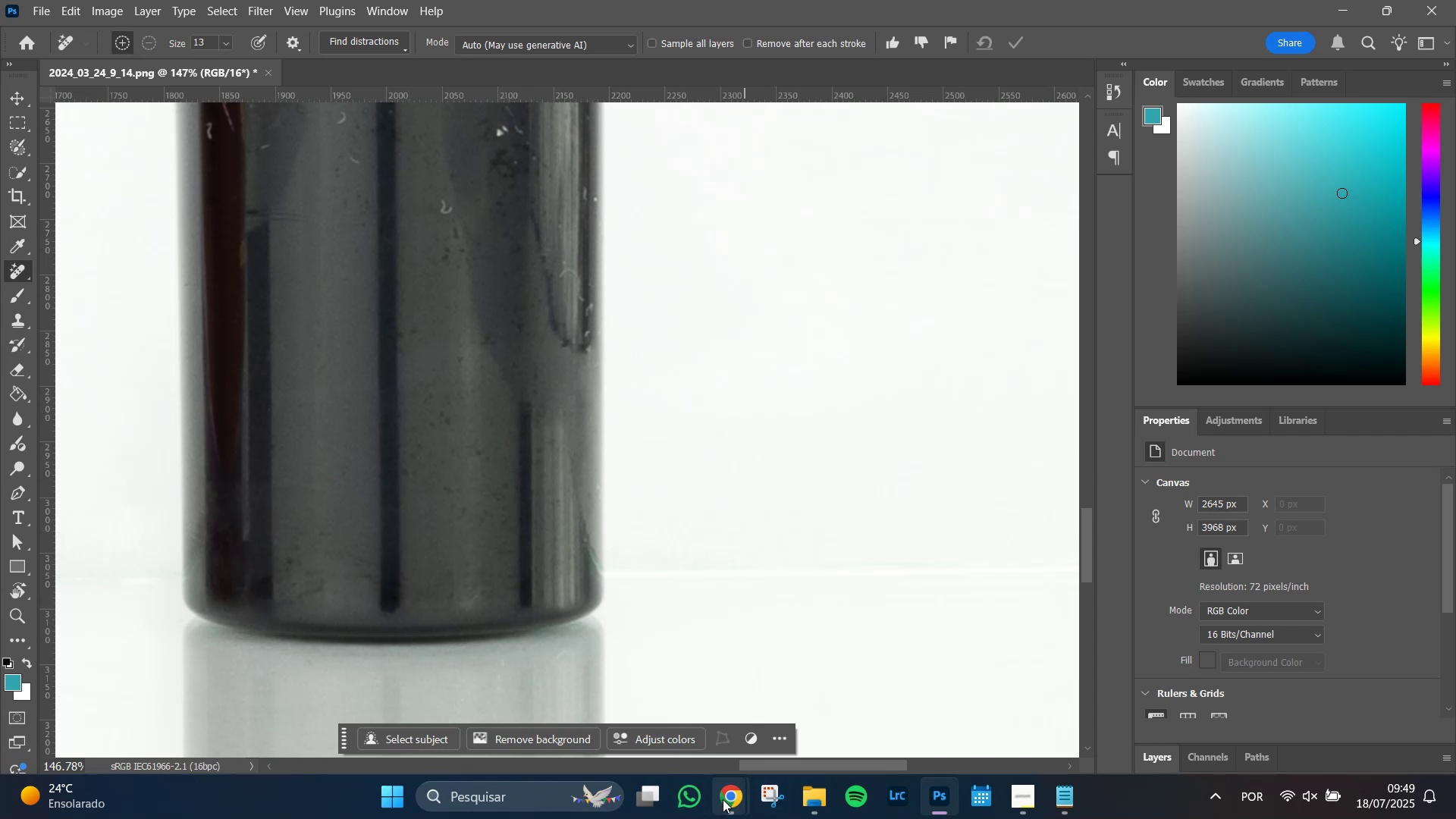 
wait(7.93)
 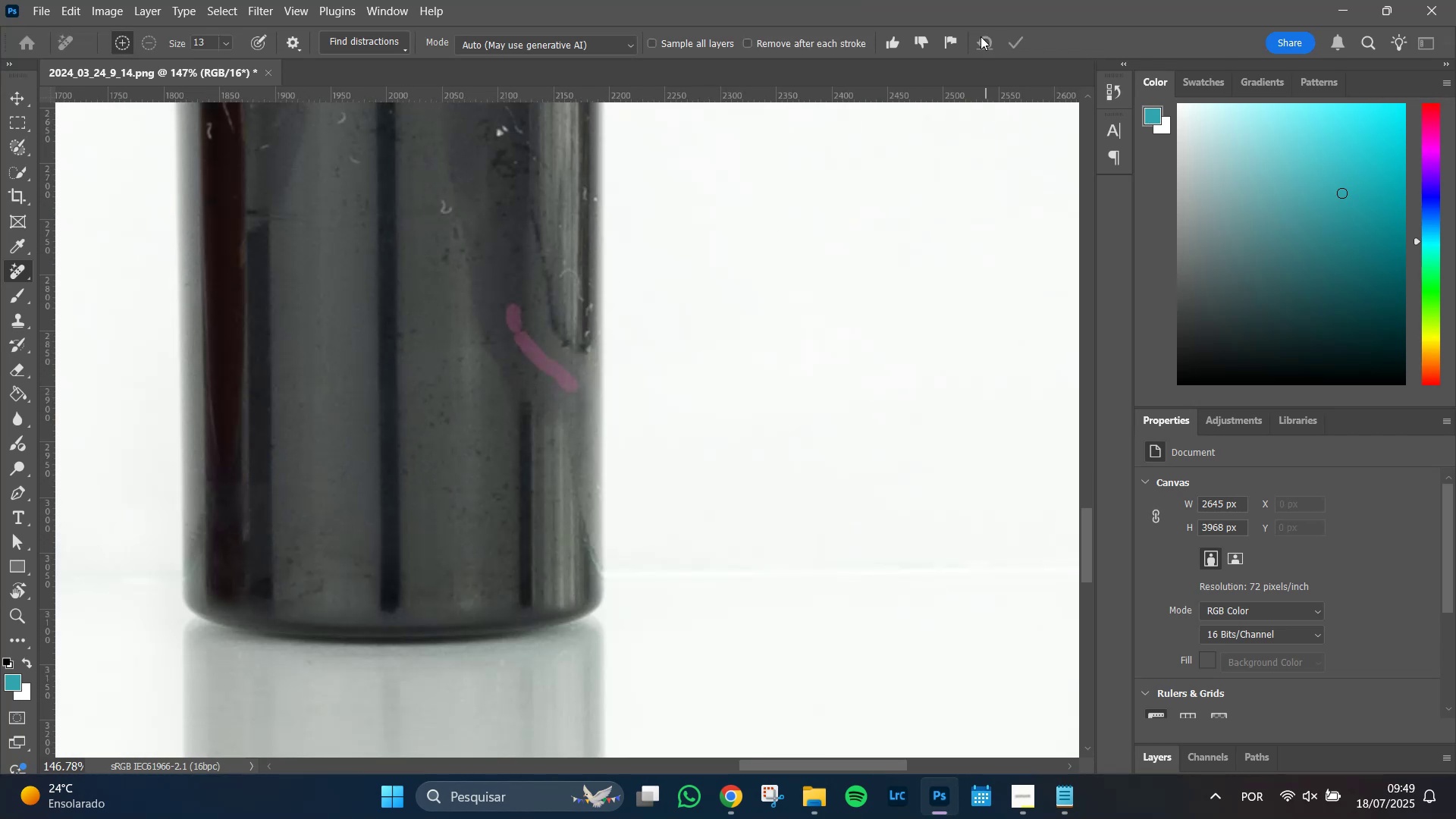 
left_click([937, 798])
 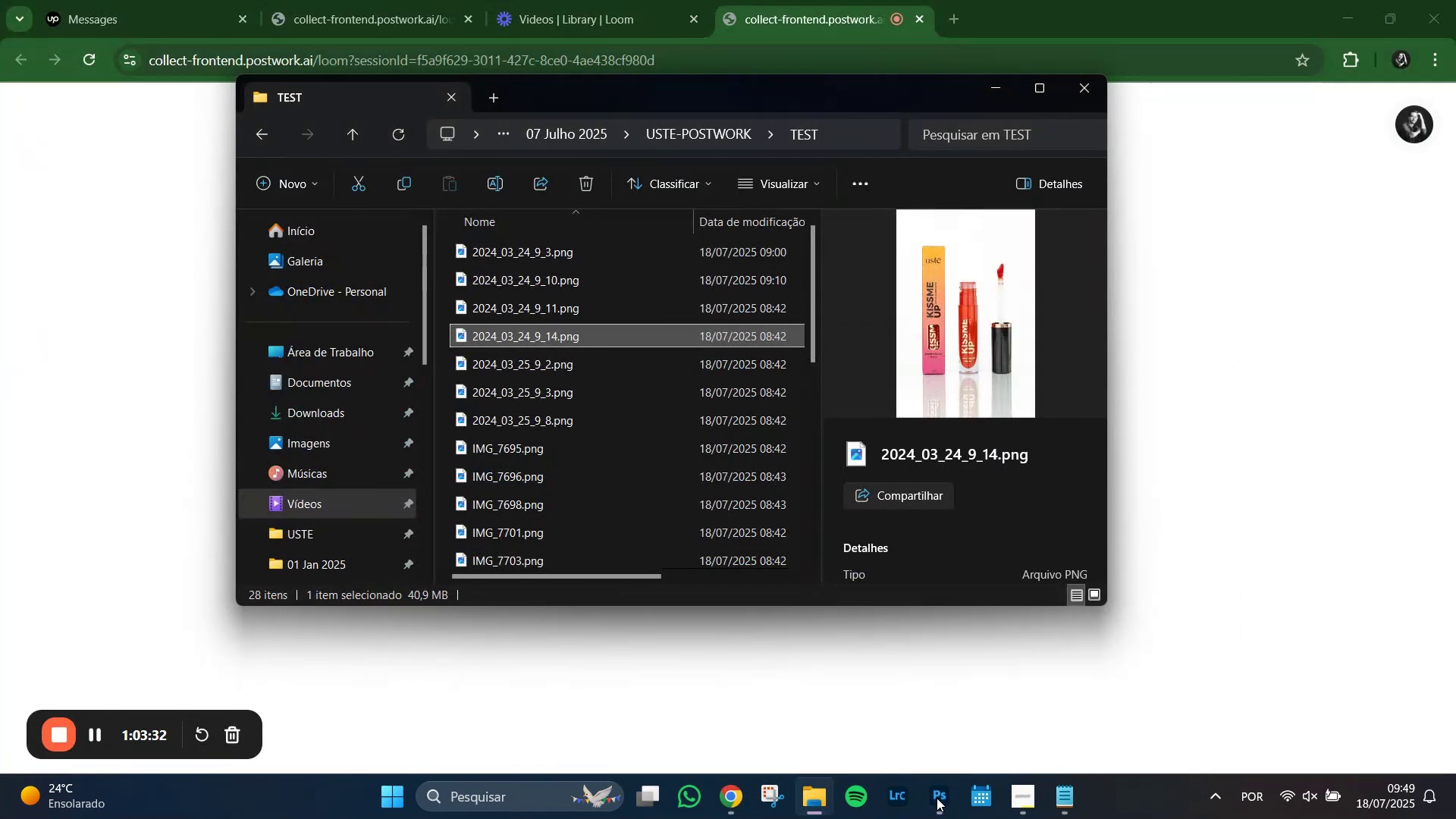 
left_click([937, 798])
 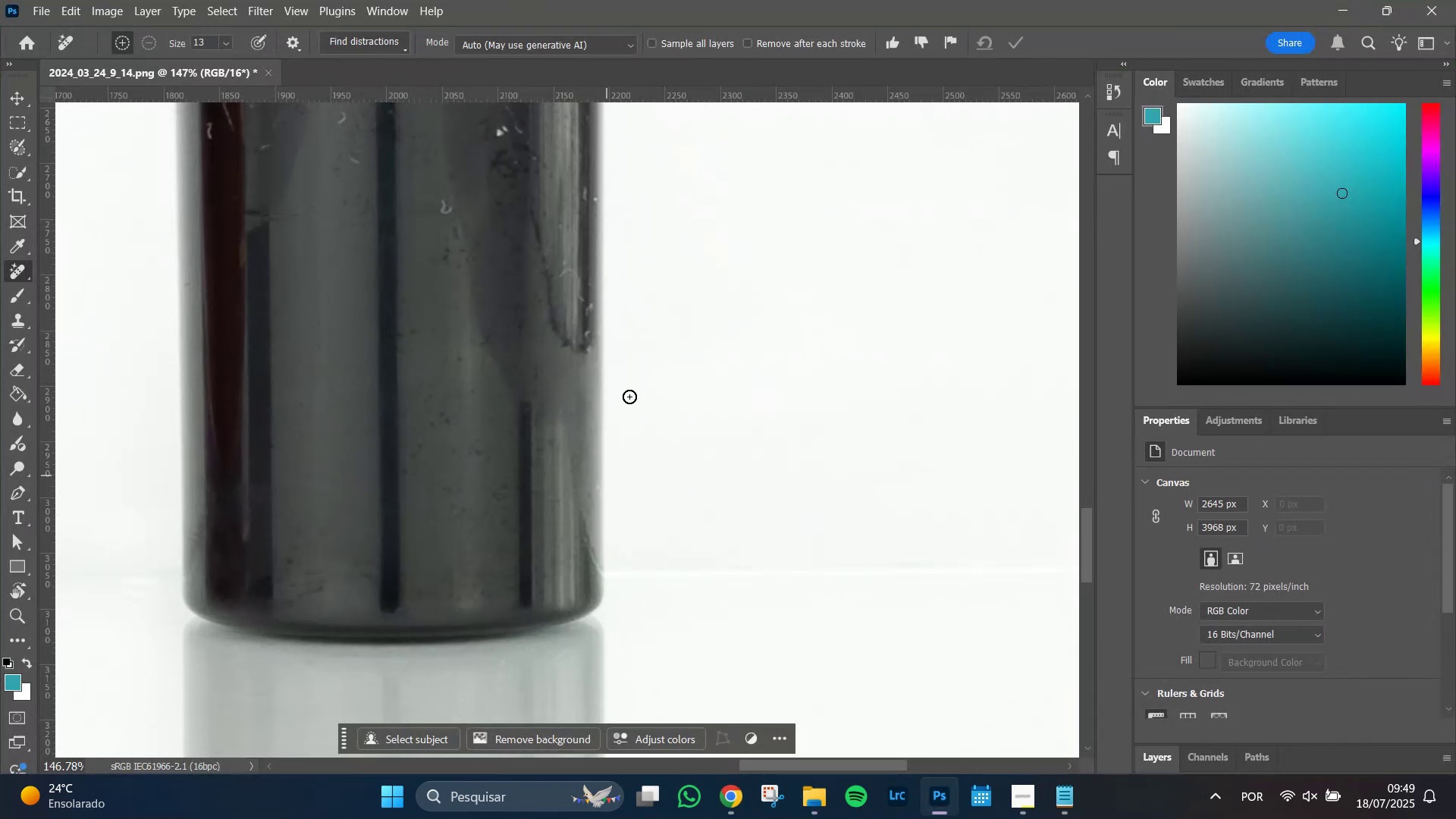 
hold_key(key=Space, duration=1.51)
 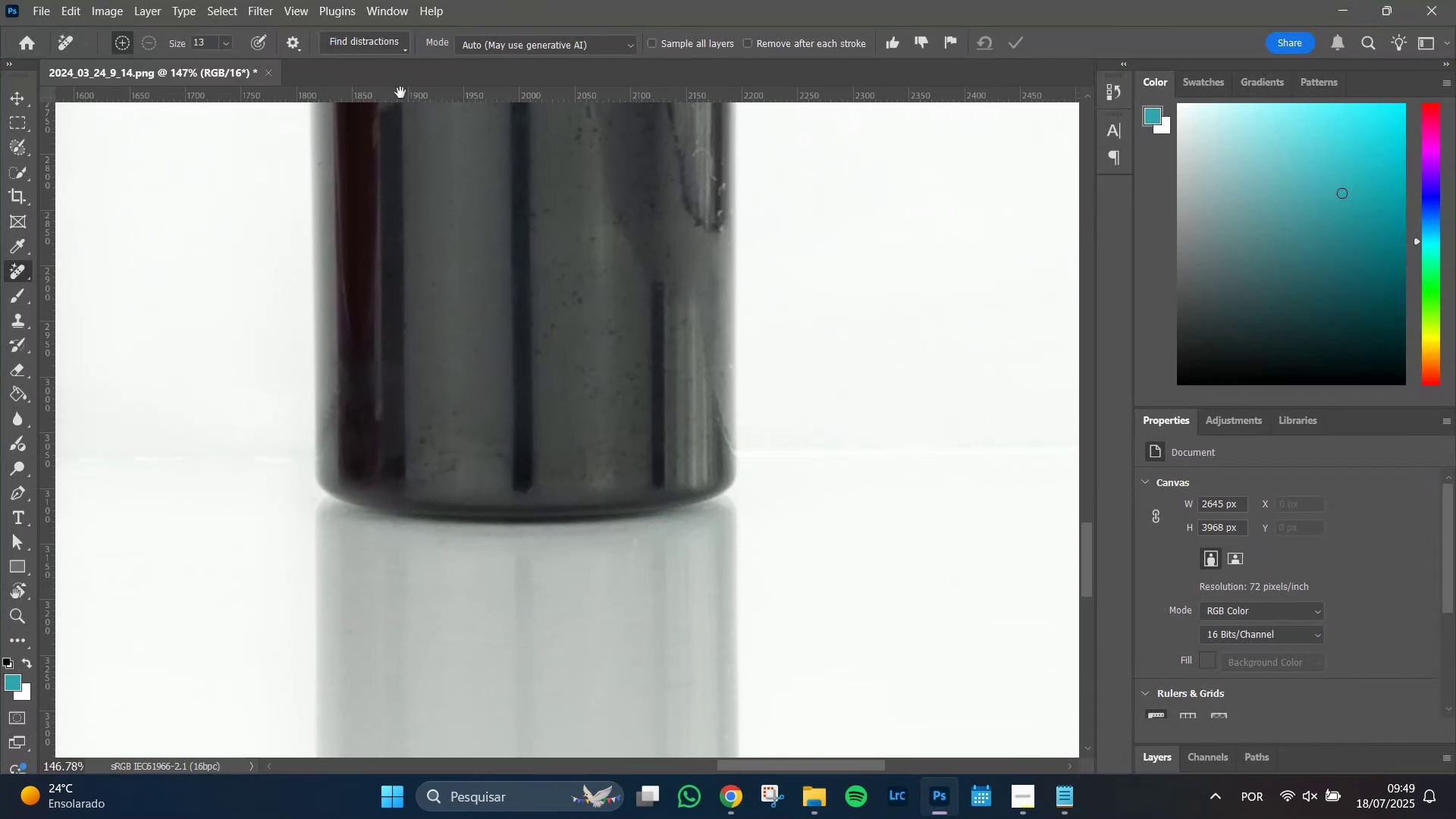 
hold_key(key=Space, duration=1.51)
 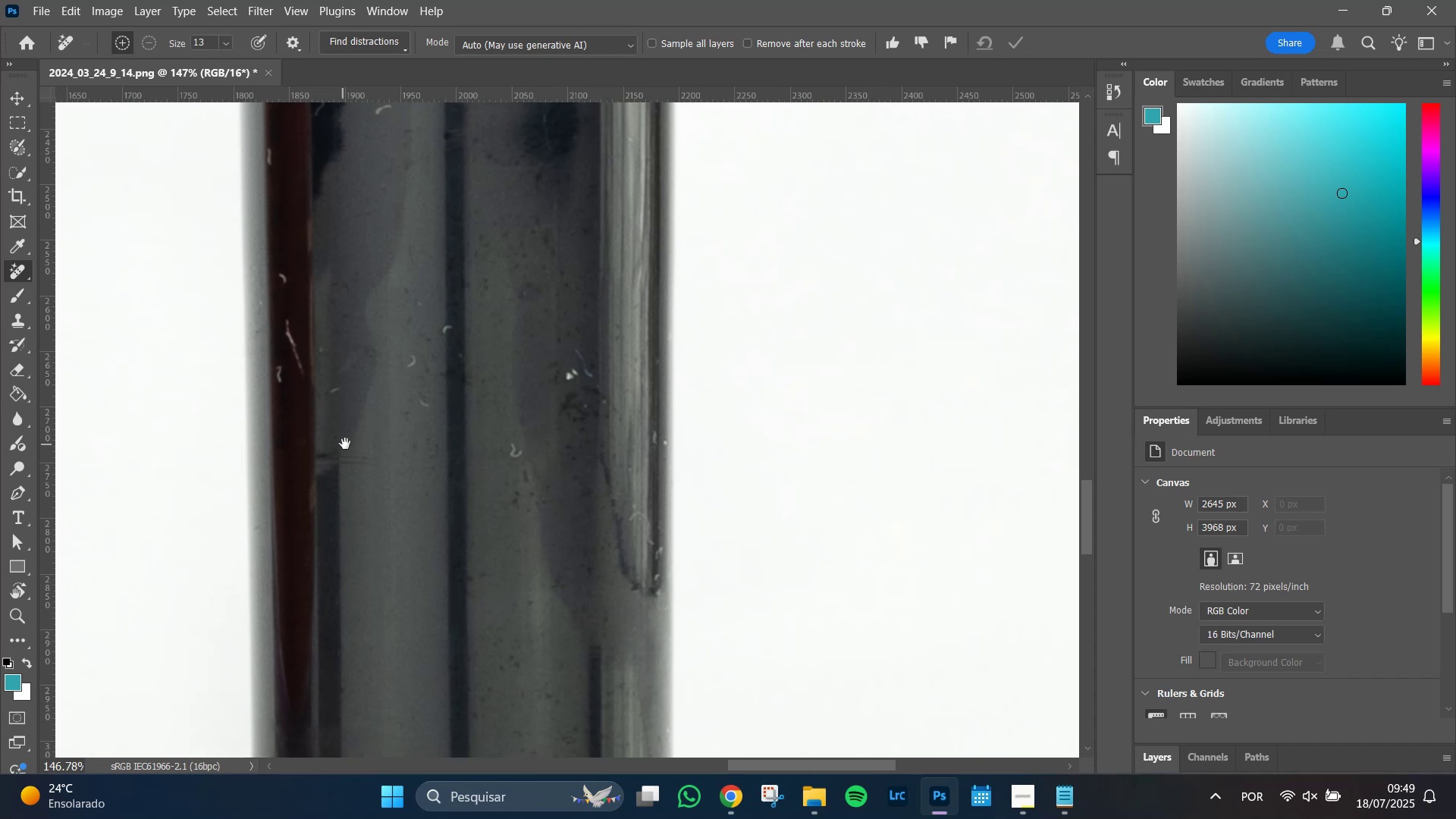 
hold_key(key=Space, duration=1.51)
 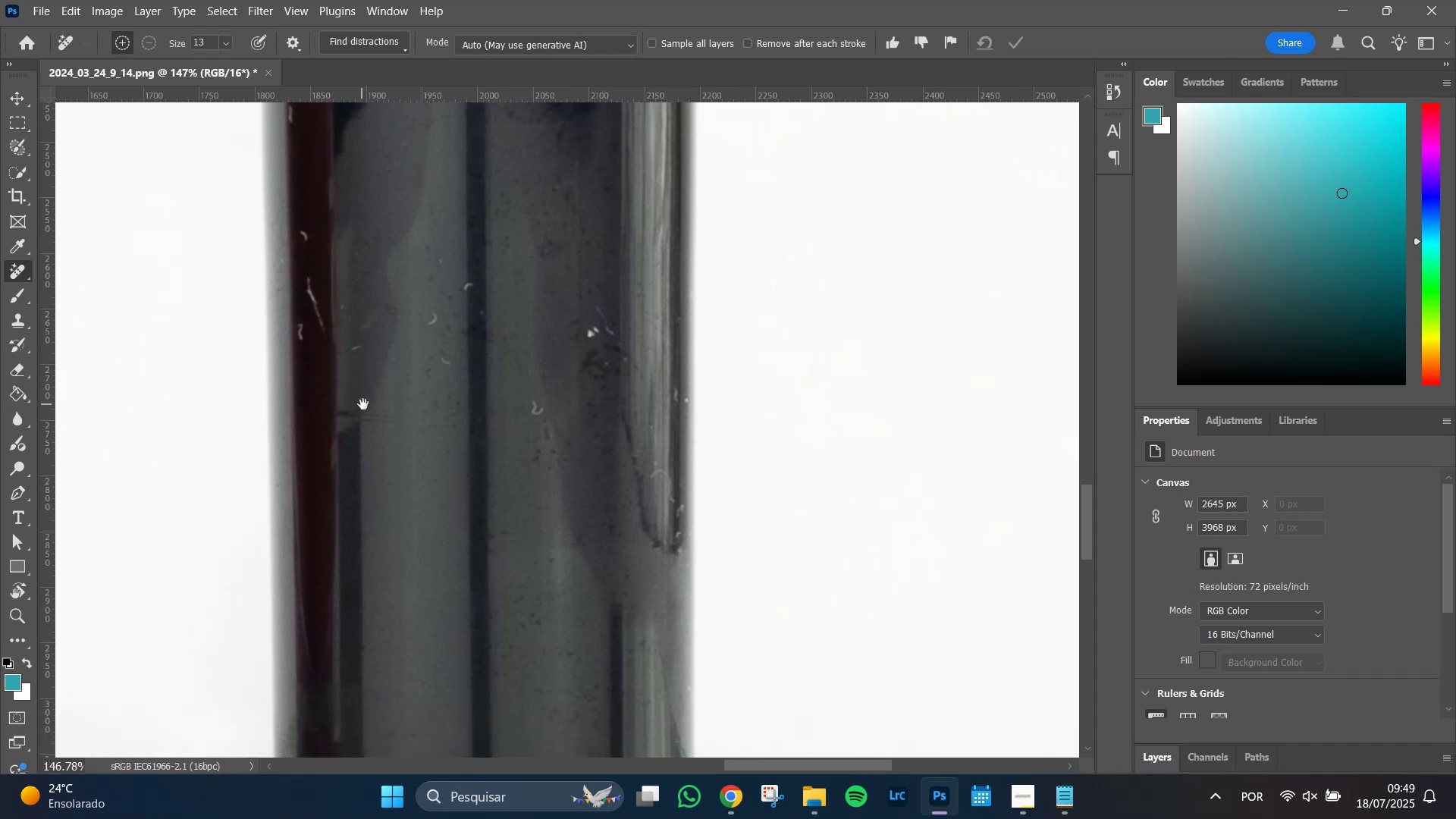 
hold_key(key=Space, duration=1.27)
 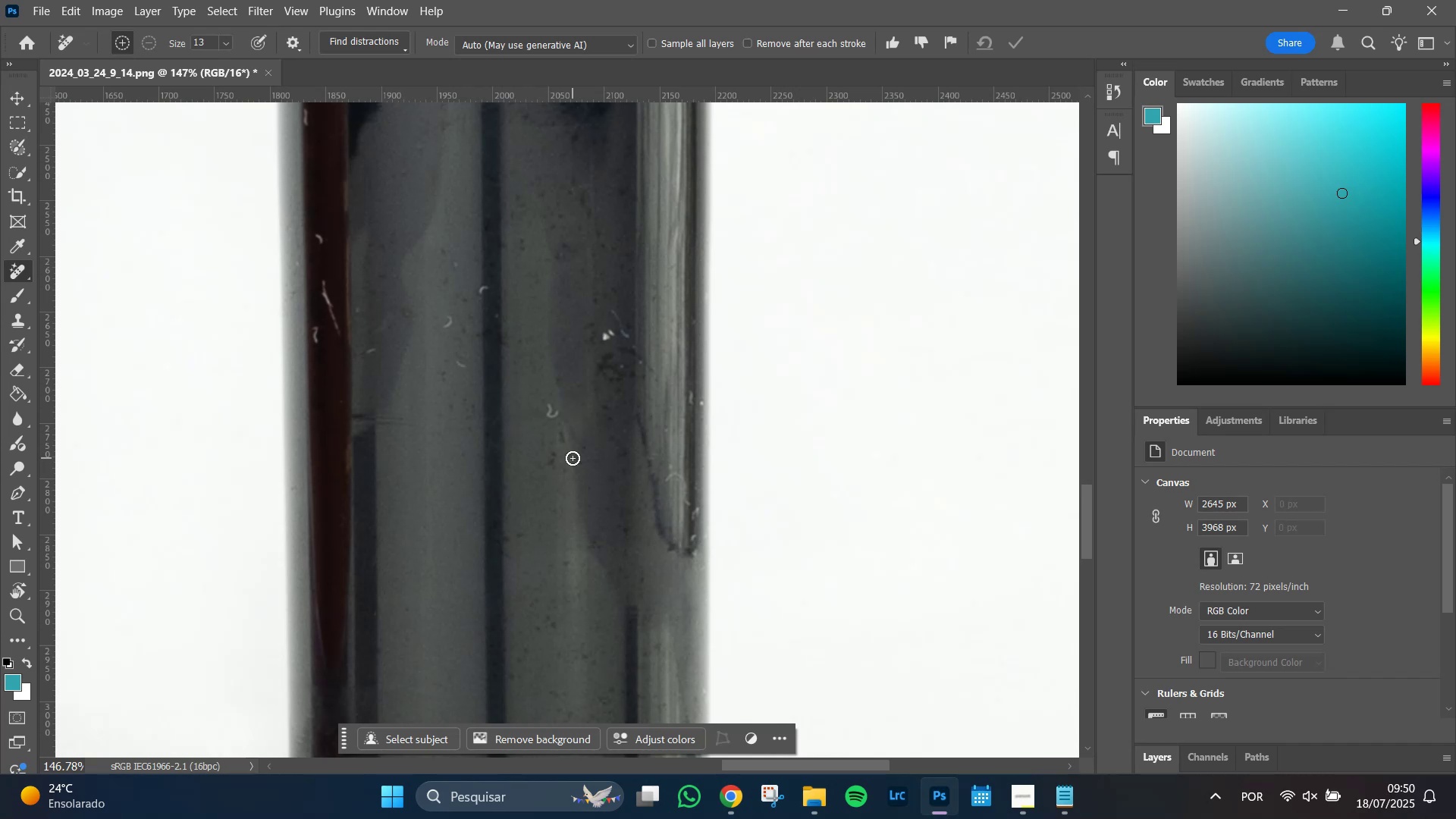 
wait(57.79)
 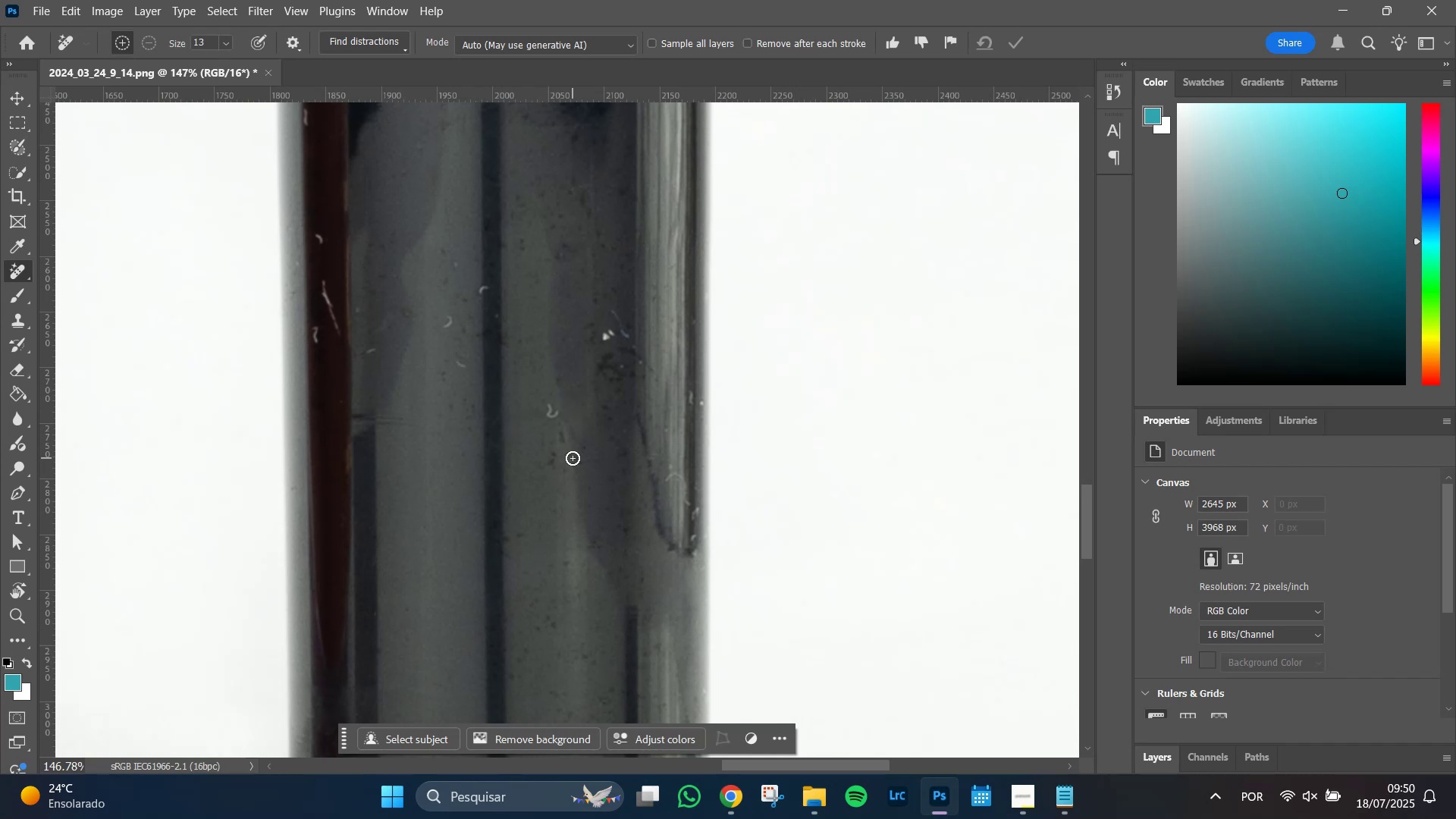 
hold_key(key=AltLeft, duration=0.88)
scroll: coordinate [678, 585], scroll_direction: up, amount: 7.0
 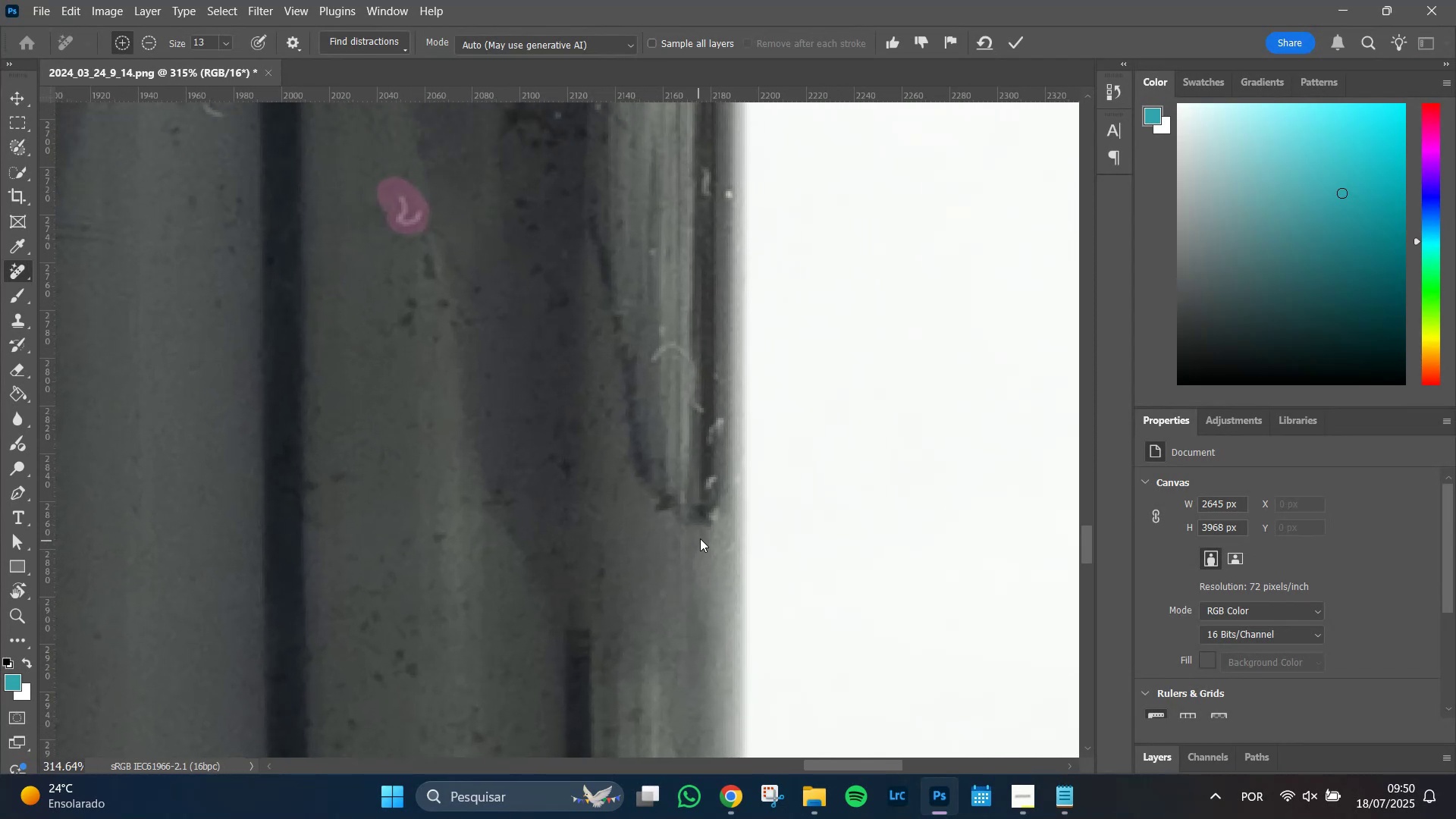 
hold_key(key=AltLeft, duration=1.22)
 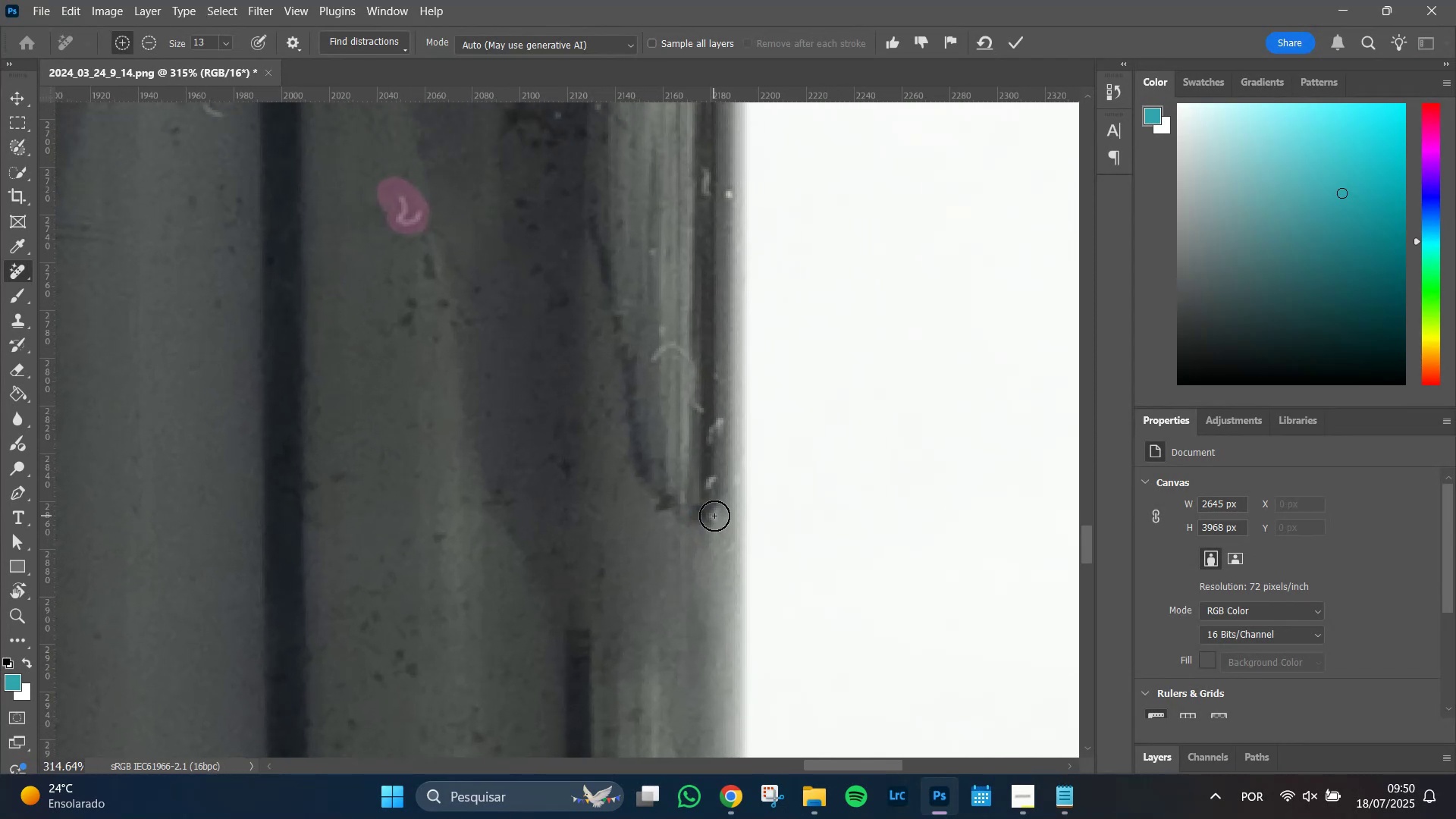 
left_click([714, 516])
 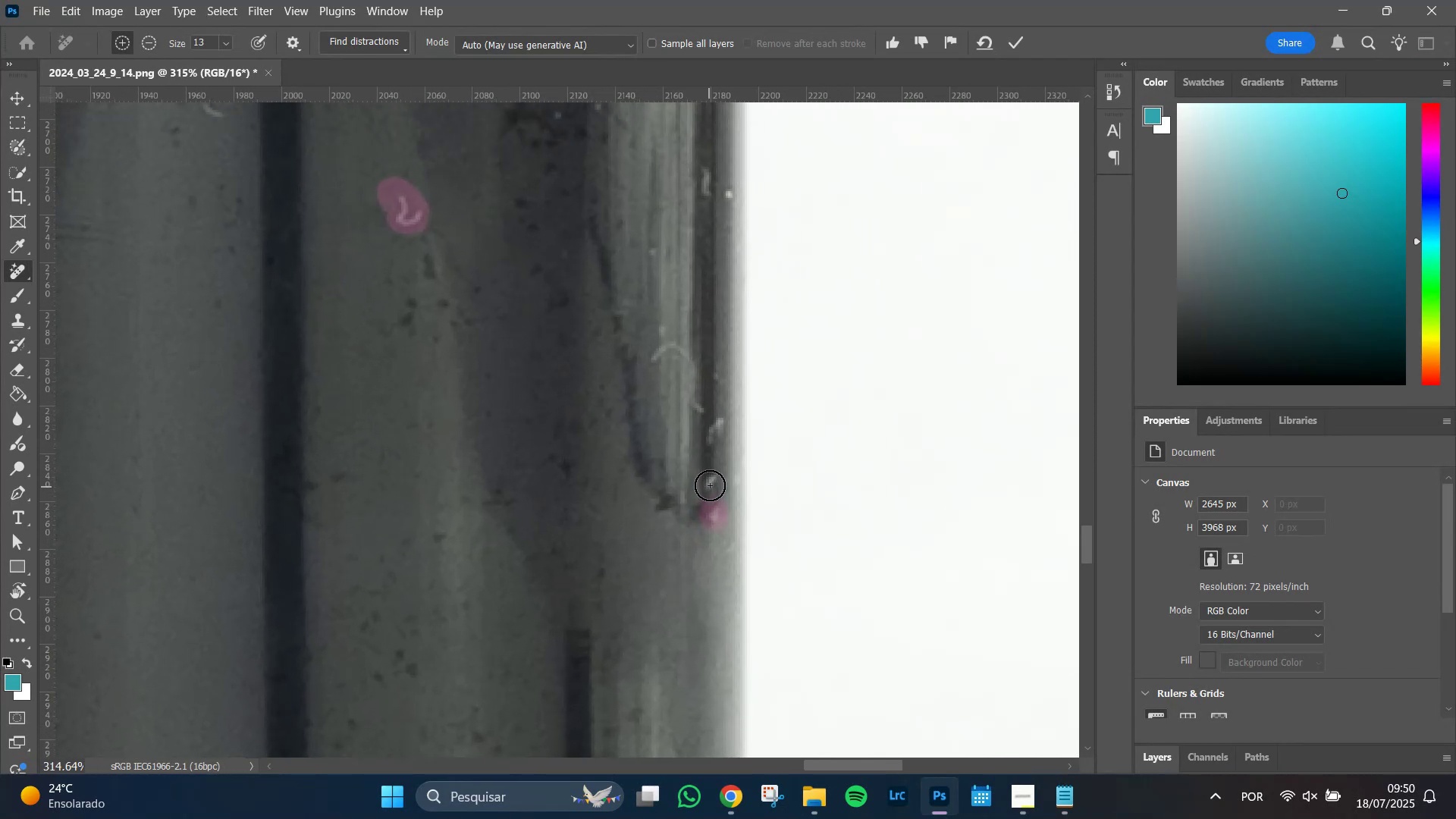 
left_click([711, 484])
 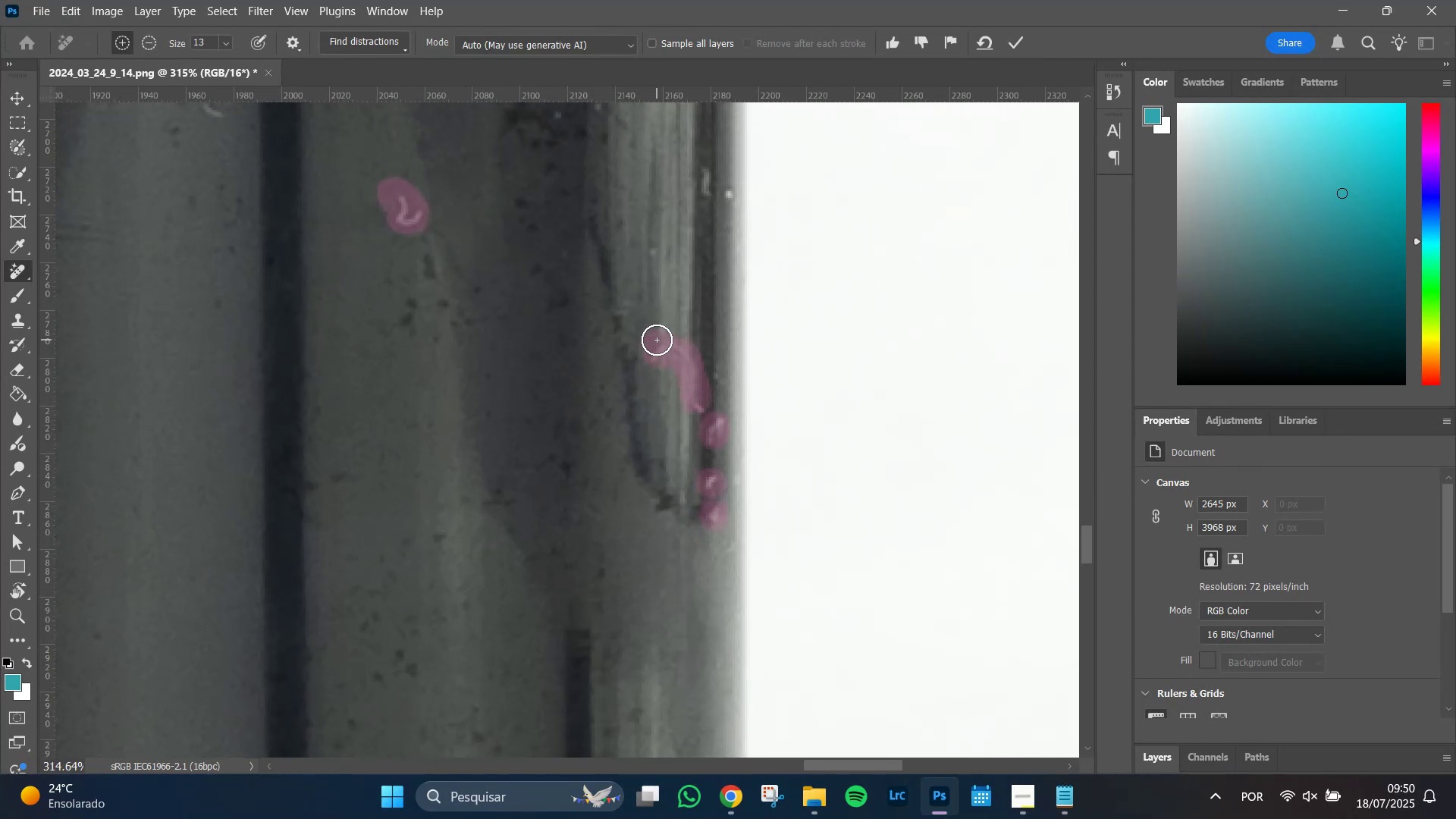 
left_click([650, 253])
 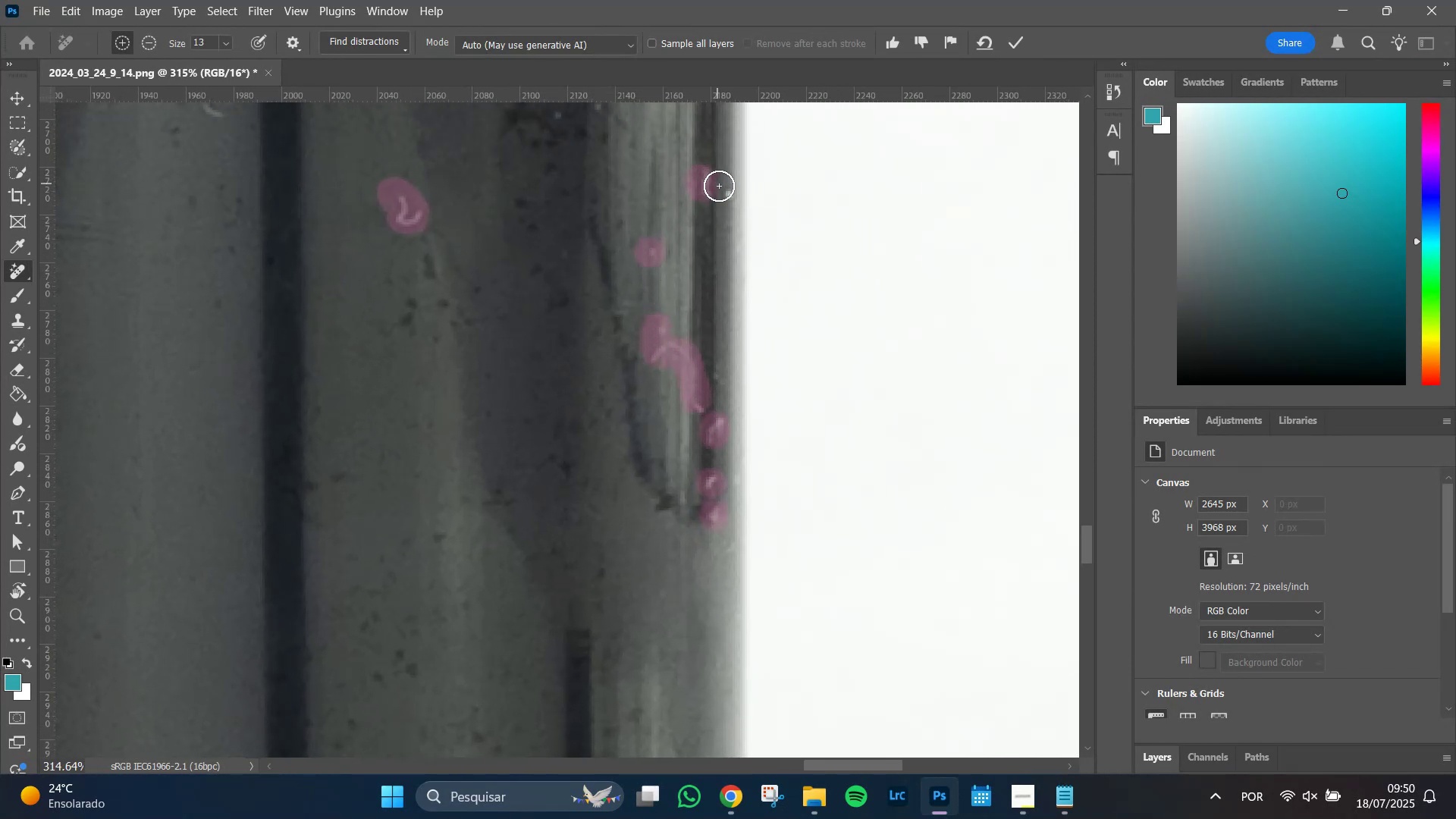 
left_click([721, 192])
 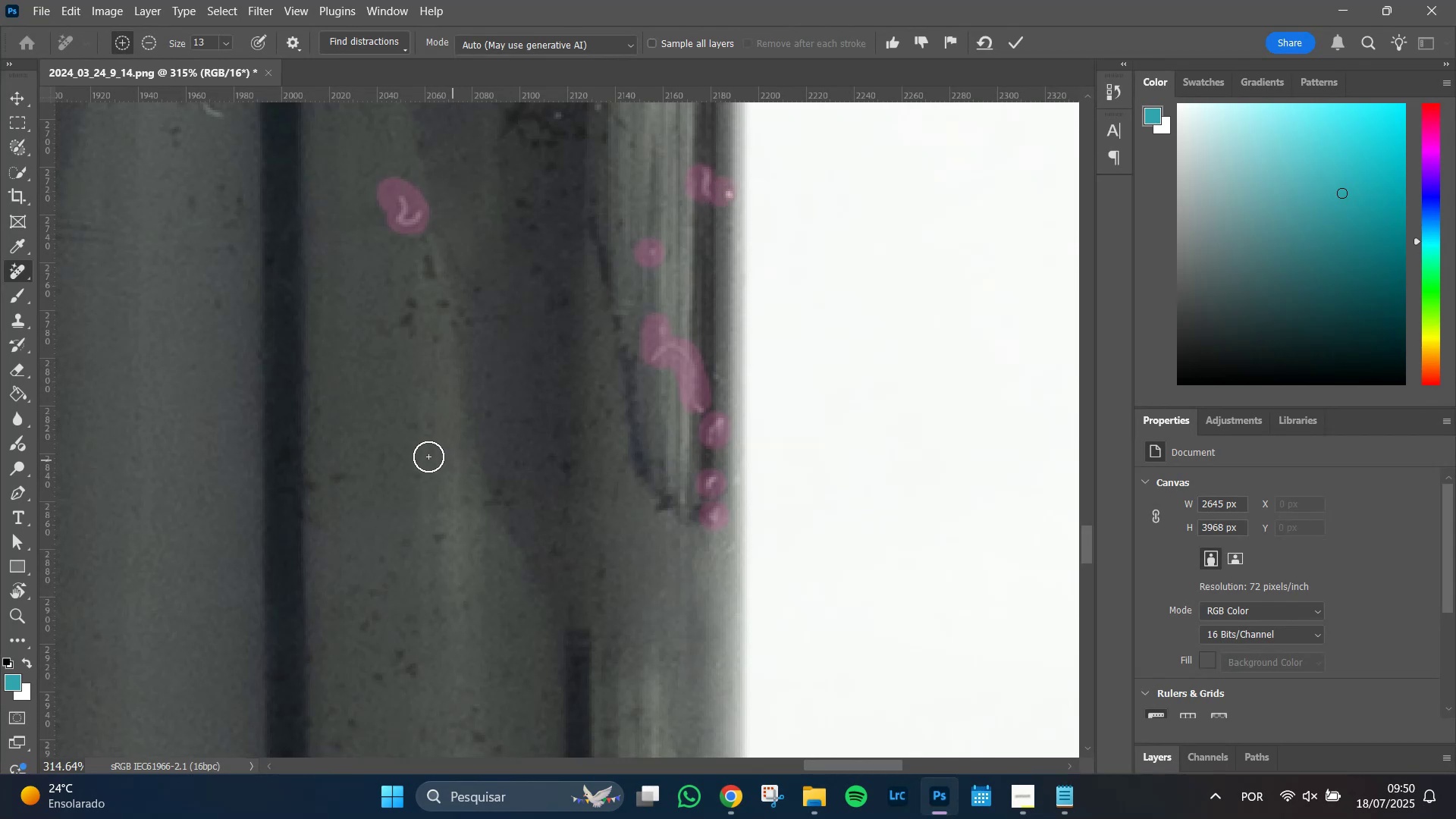 
hold_key(key=Space, duration=1.51)
 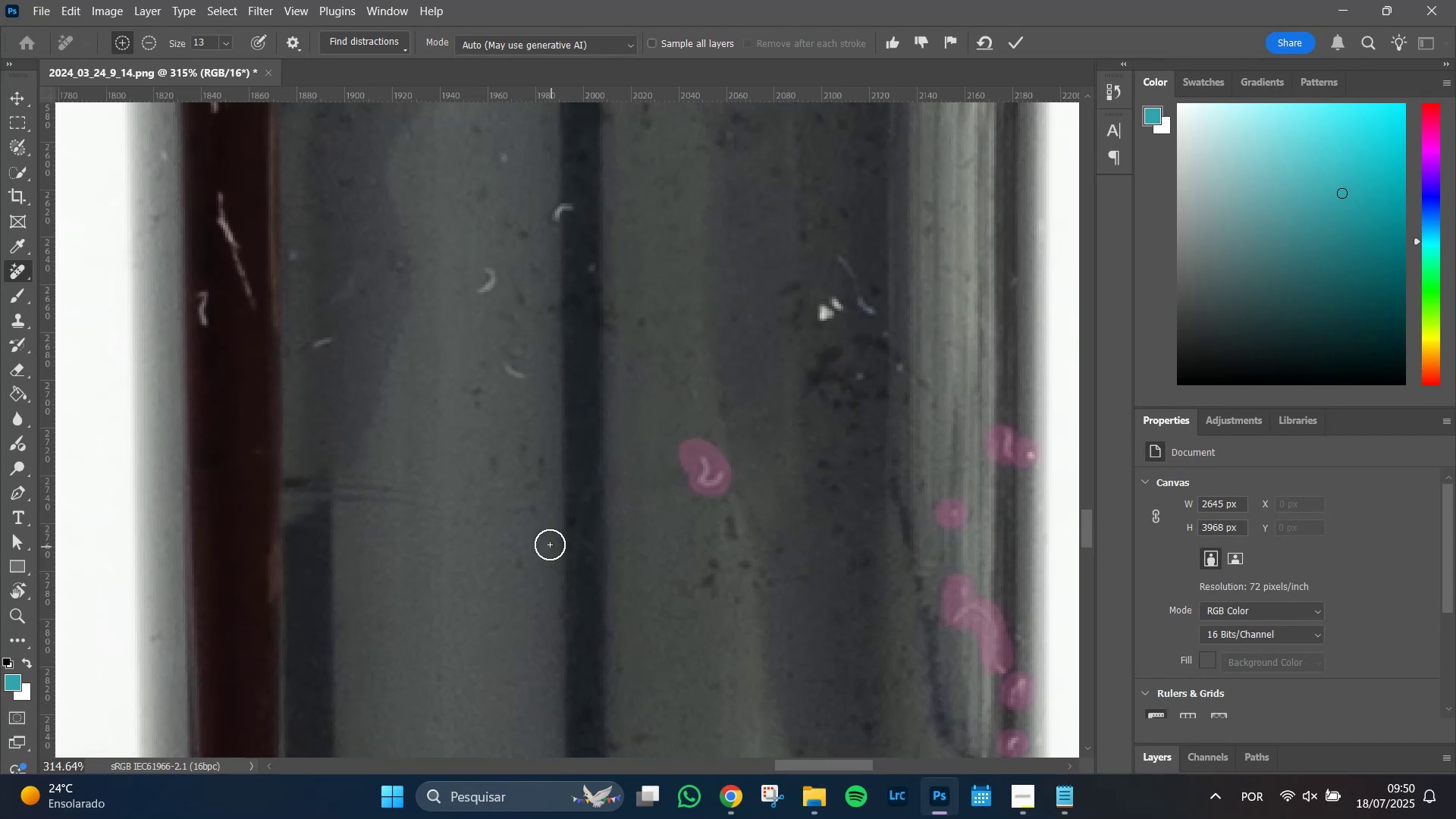 
hold_key(key=Space, duration=0.4)
 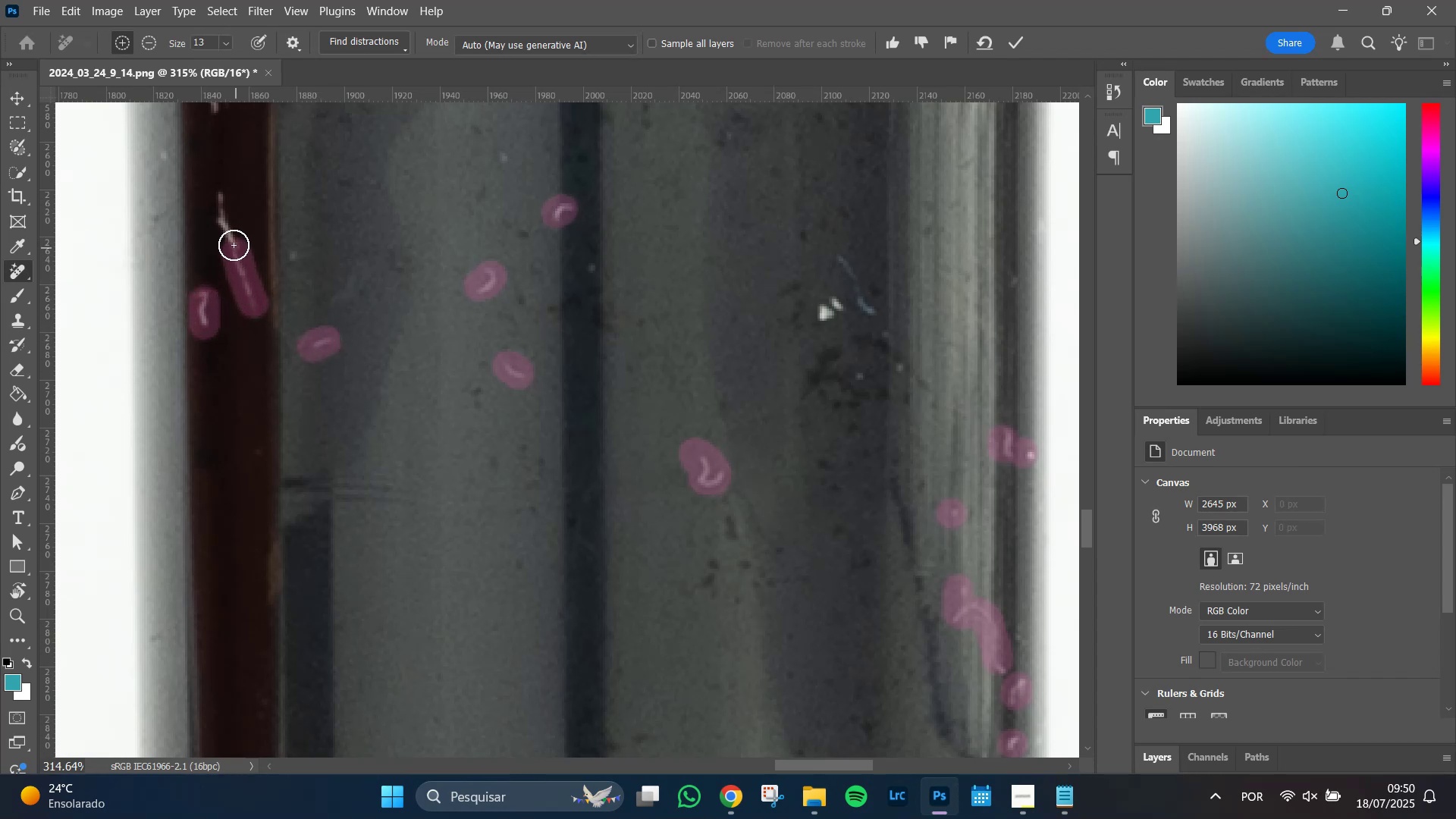 
wait(17.63)
 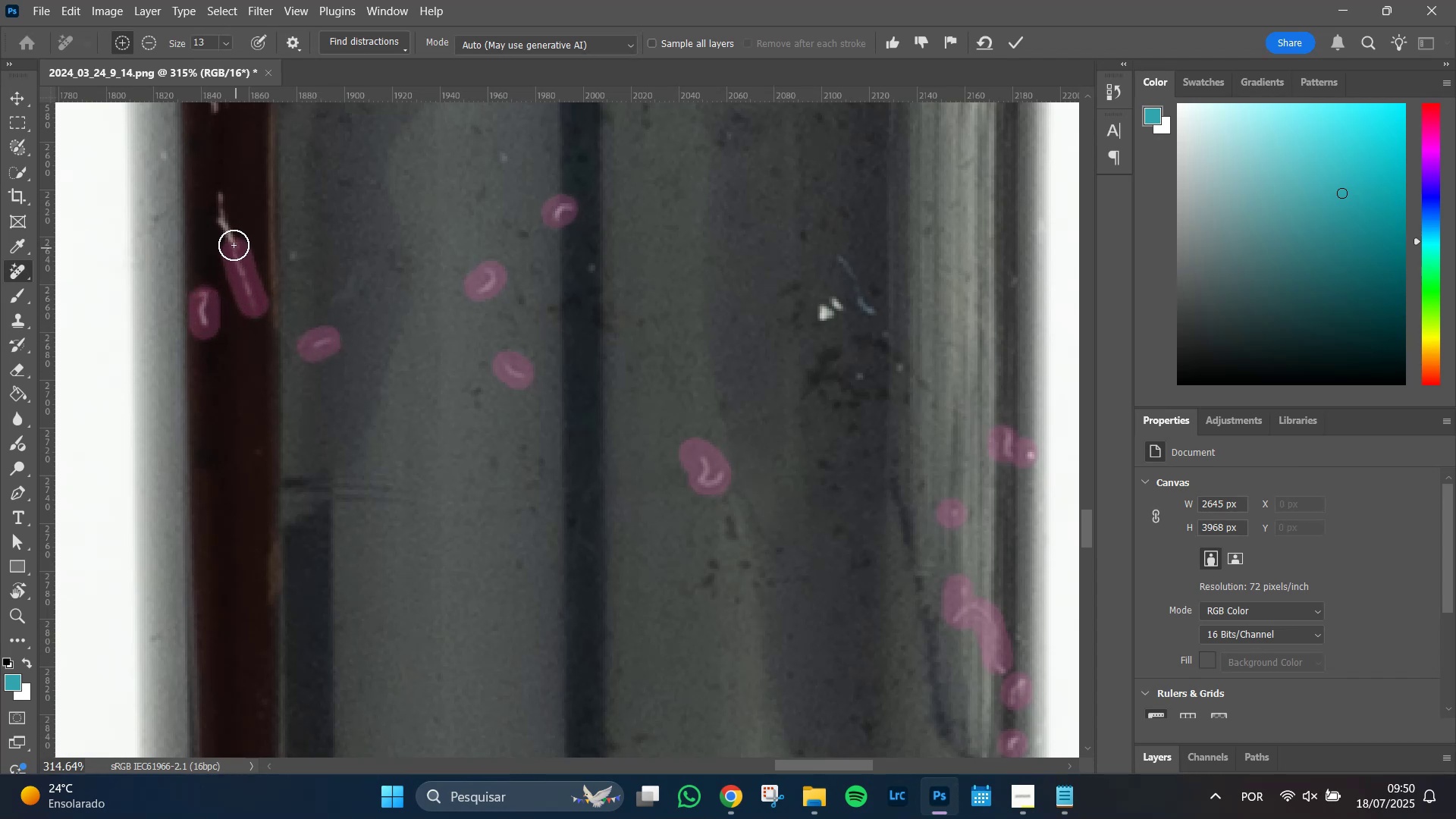 
left_click([861, 380])
 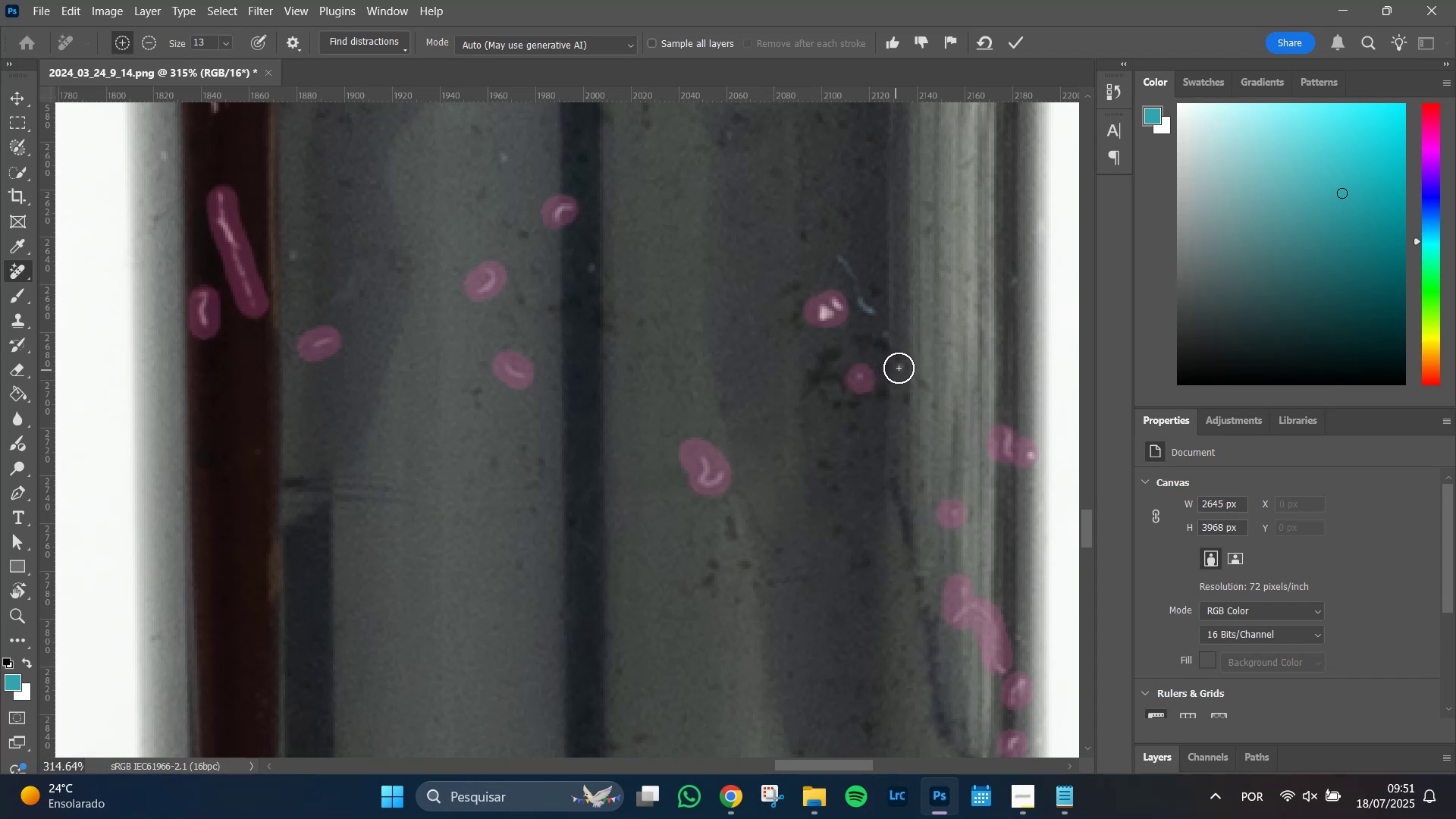 
left_click([899, 368])
 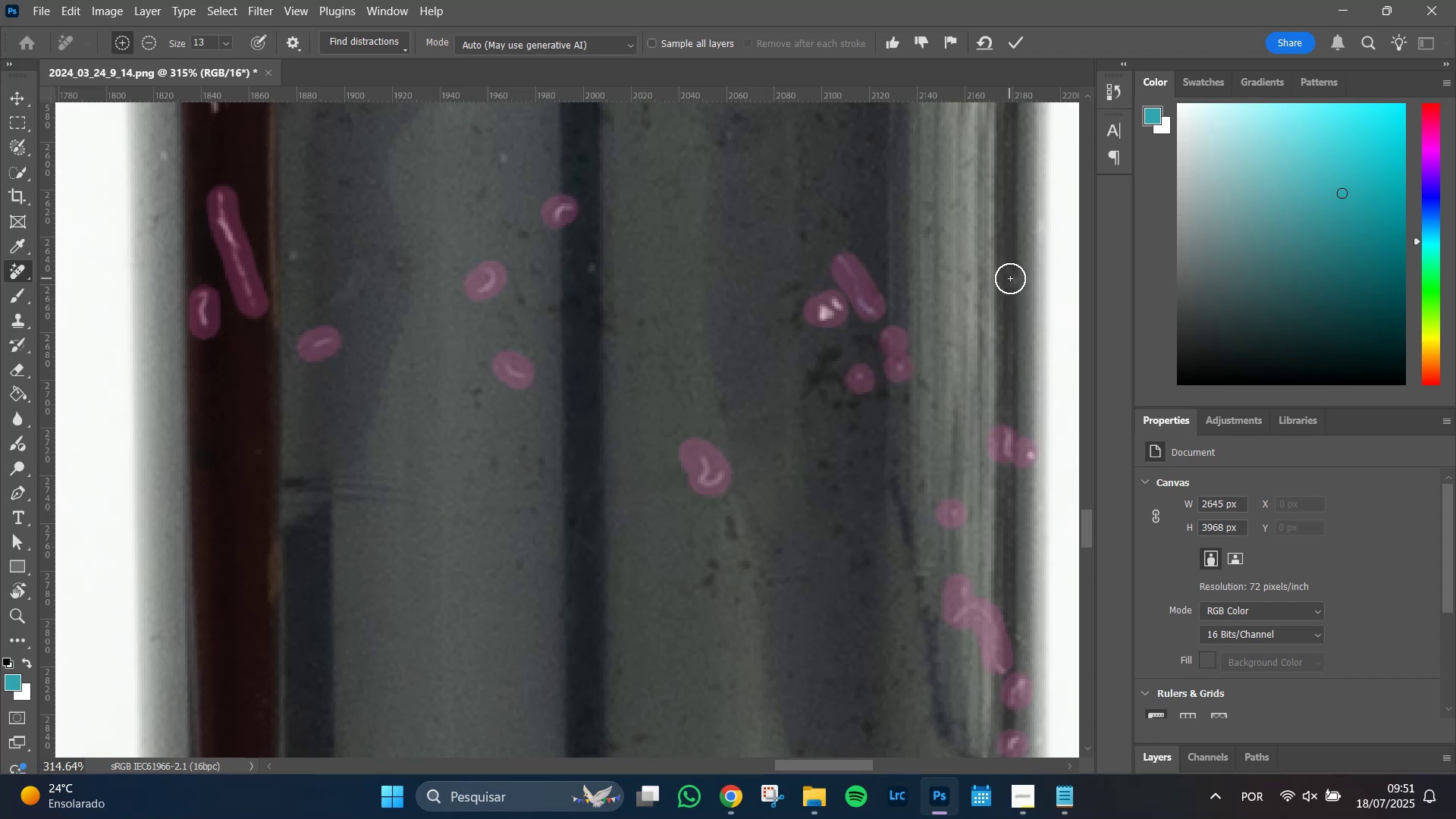 
wait(5.55)
 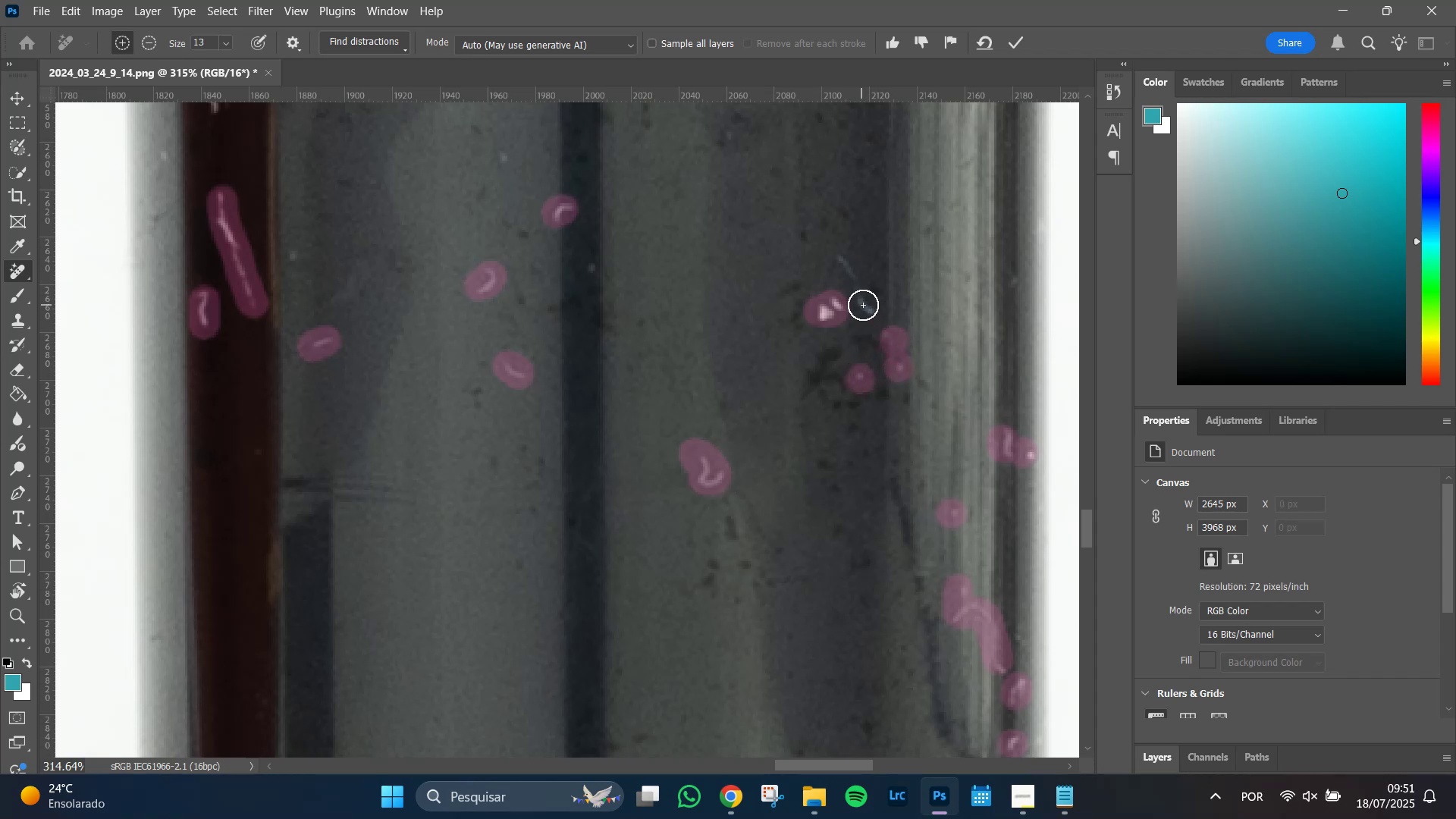 
hold_key(key=Space, duration=1.42)
 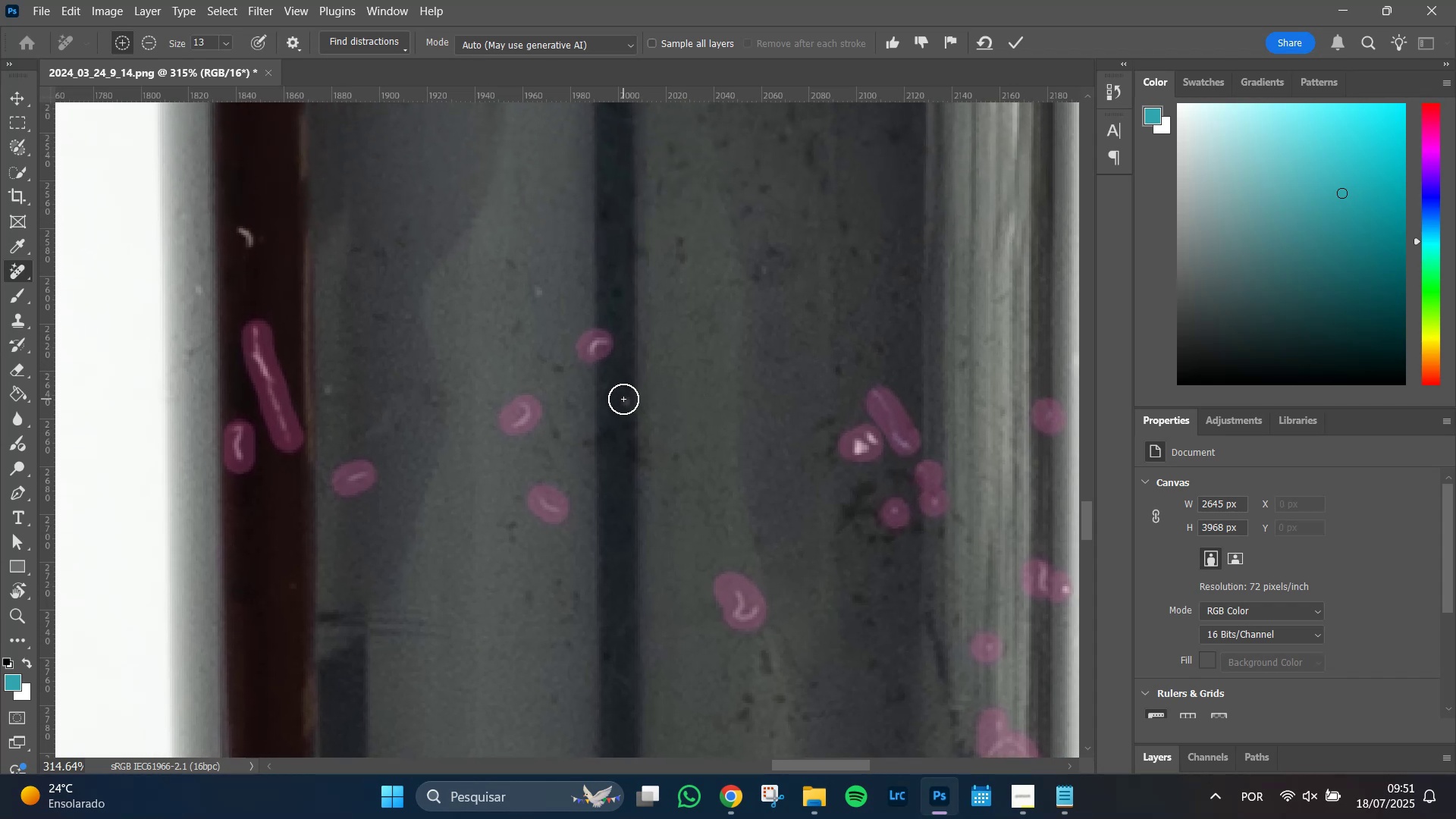 
left_click([623, 399])
 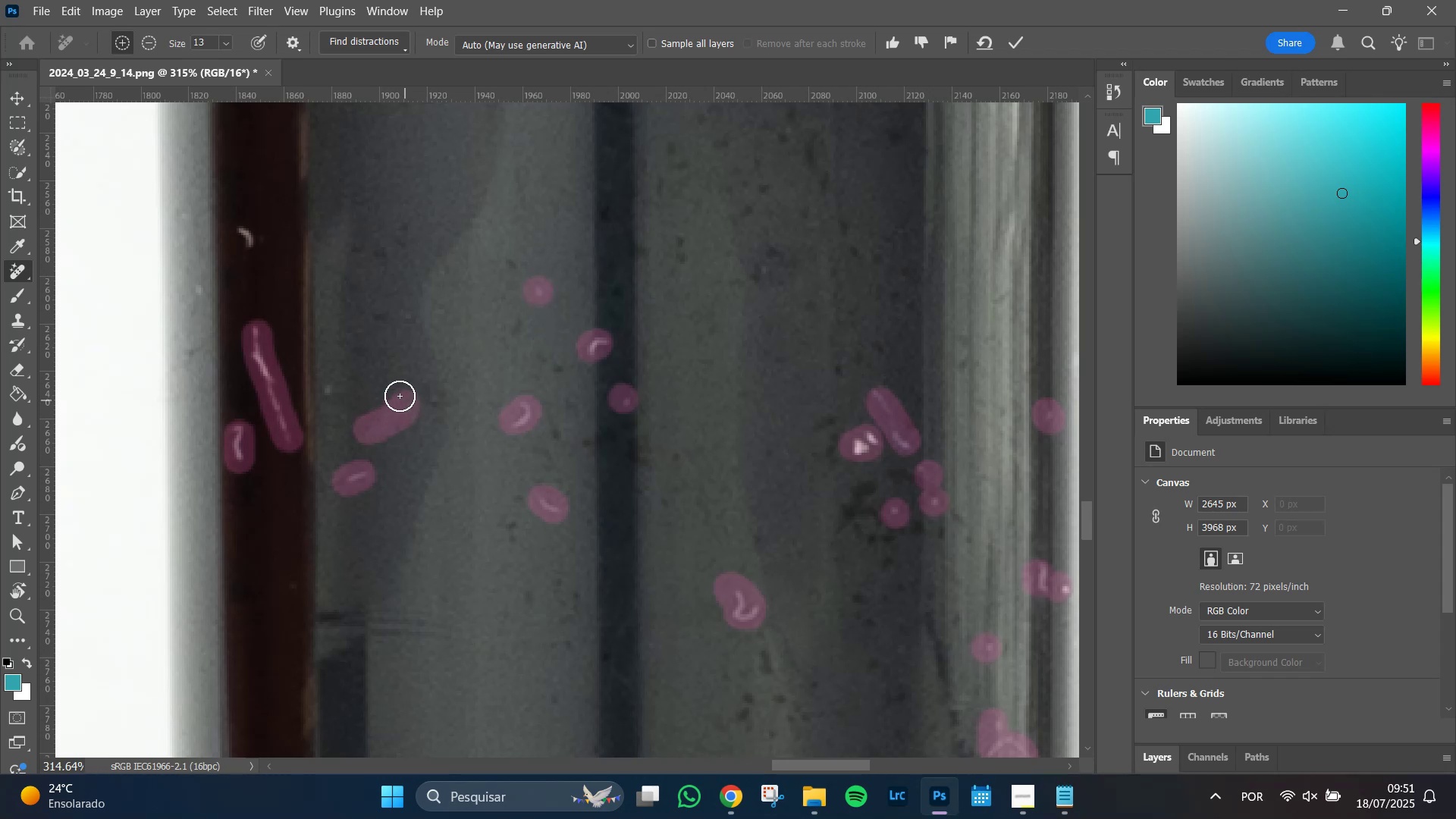 
left_click([330, 385])
 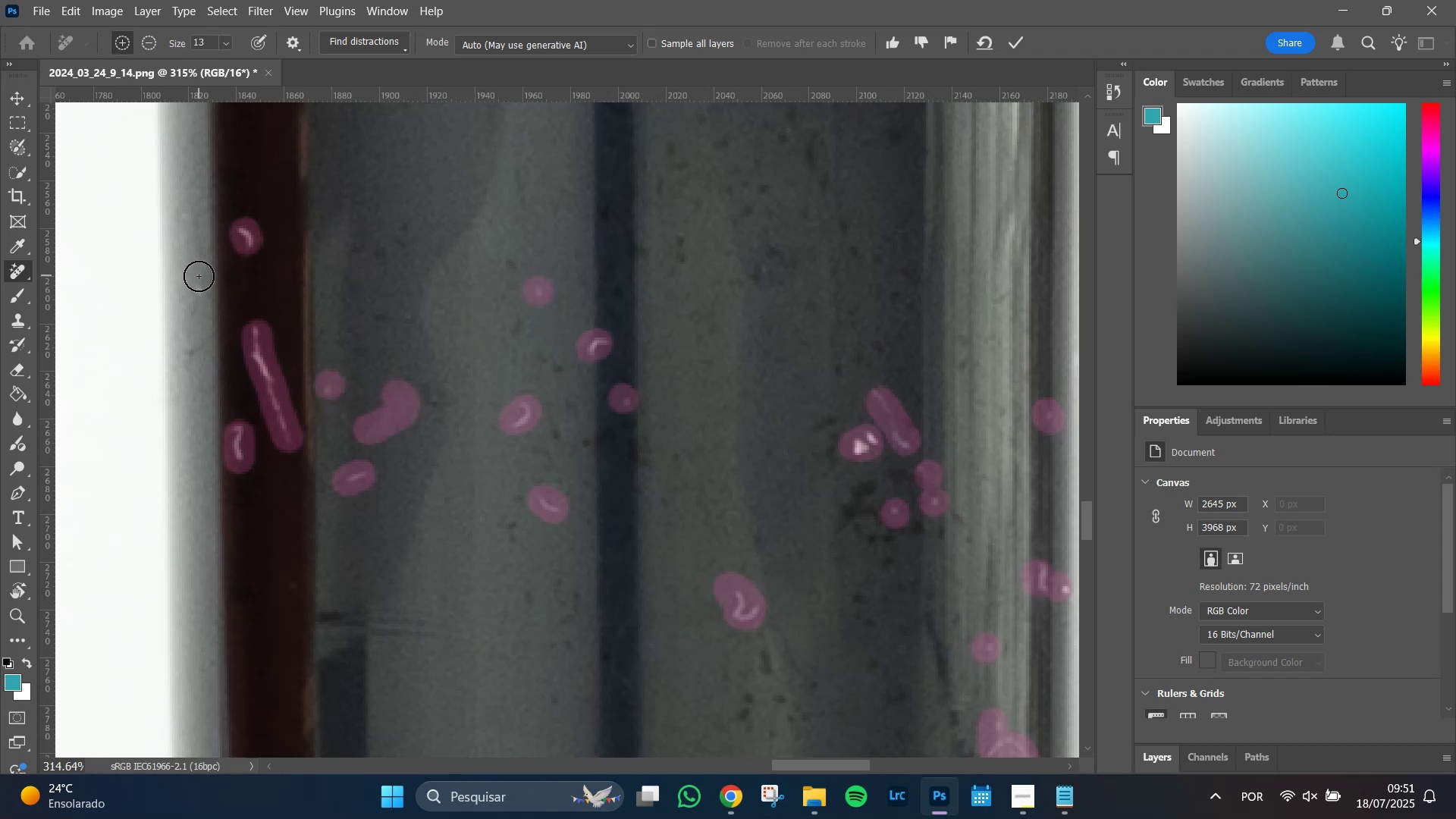 
left_click([194, 289])
 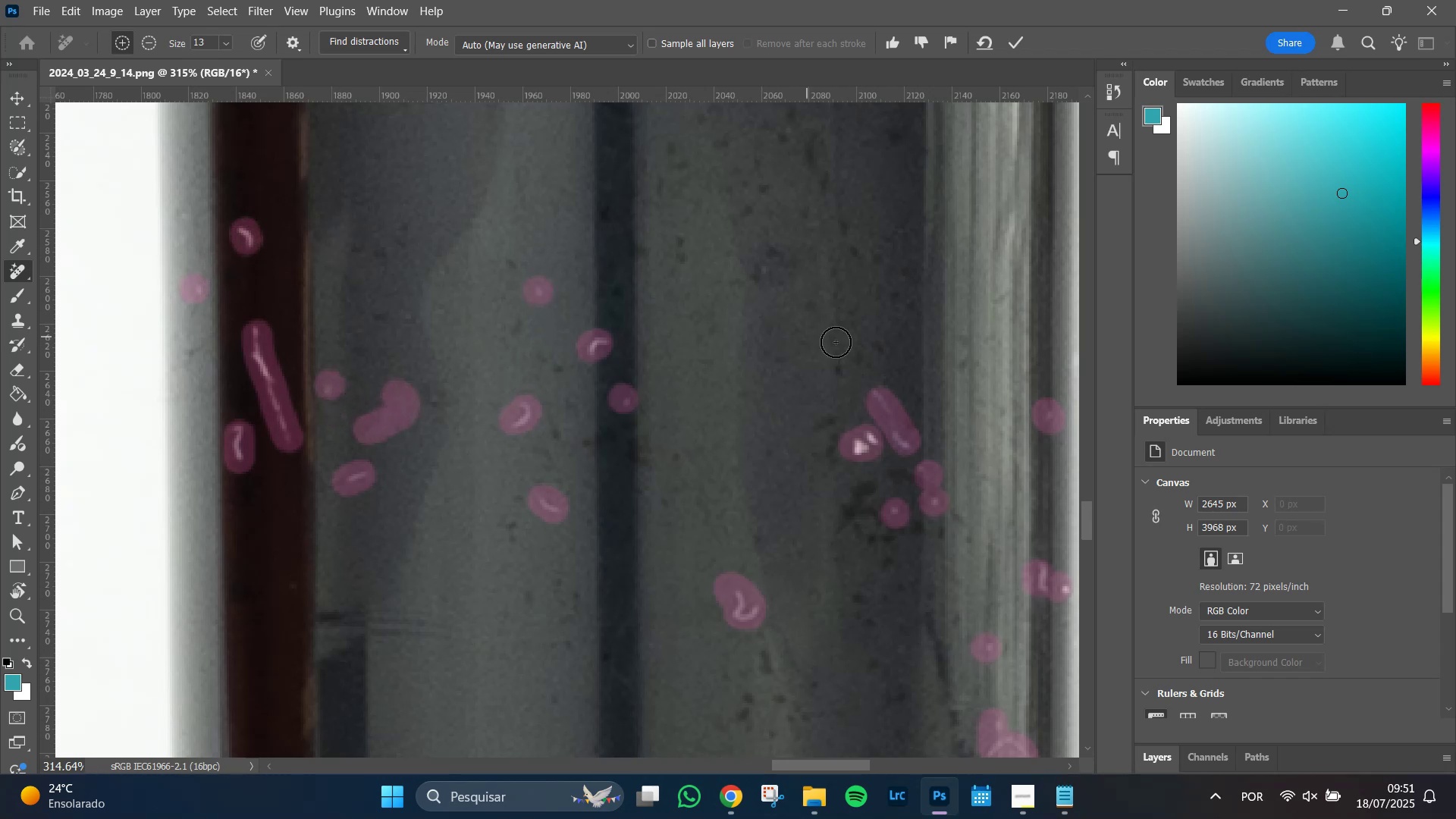 
hold_key(key=Space, duration=1.51)
 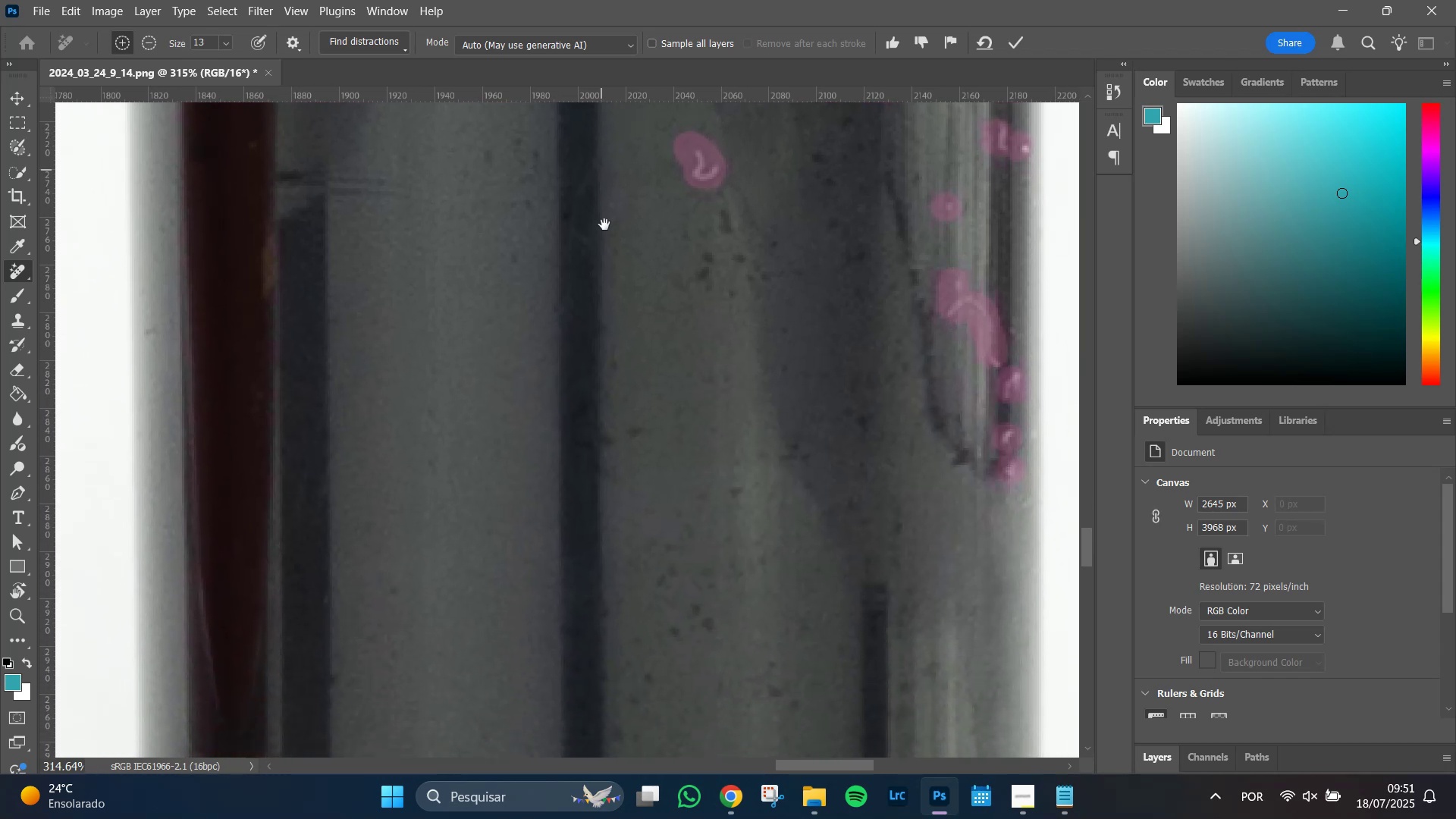 
hold_key(key=Space, duration=1.51)
 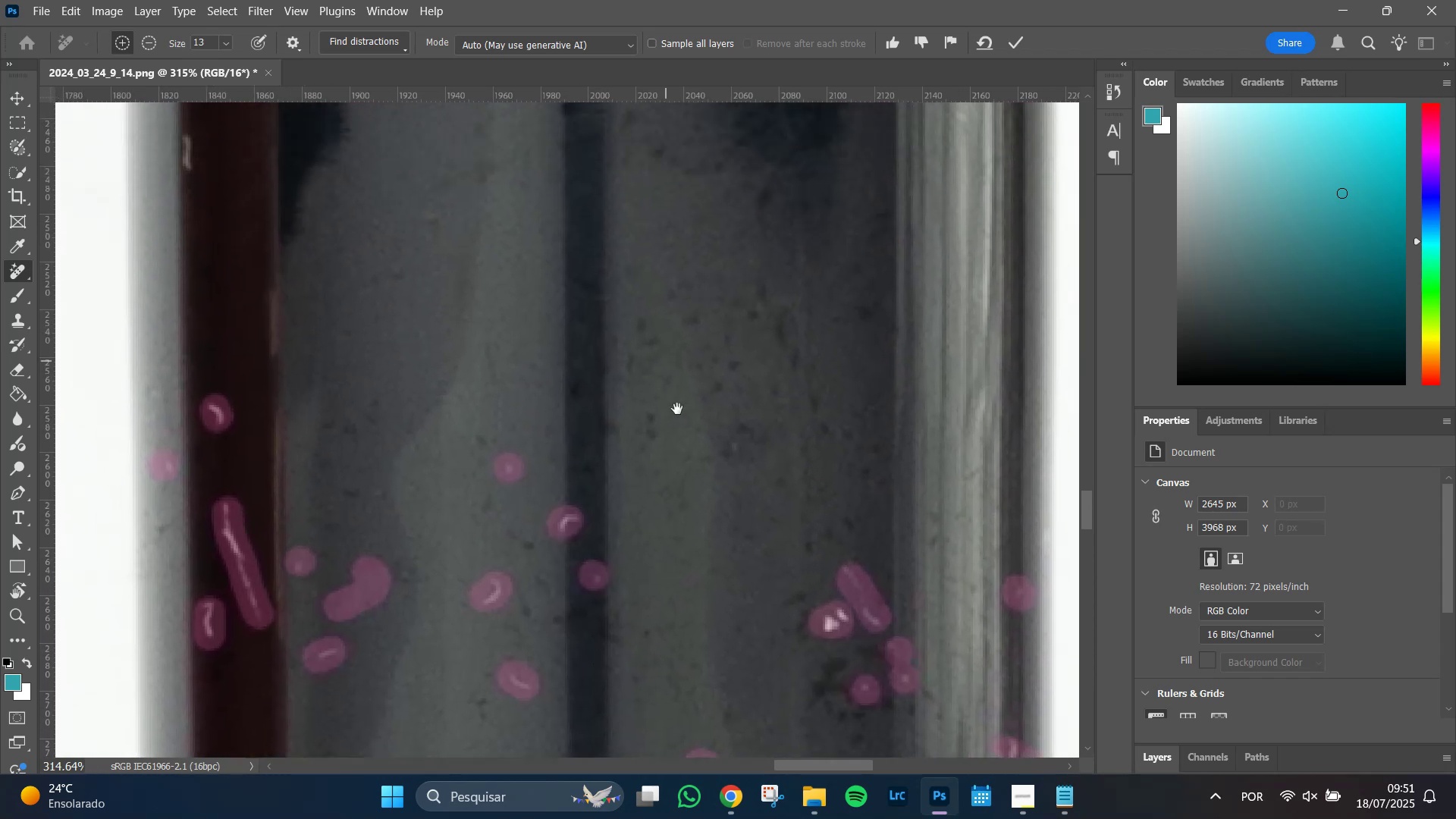 
hold_key(key=Space, duration=1.51)
 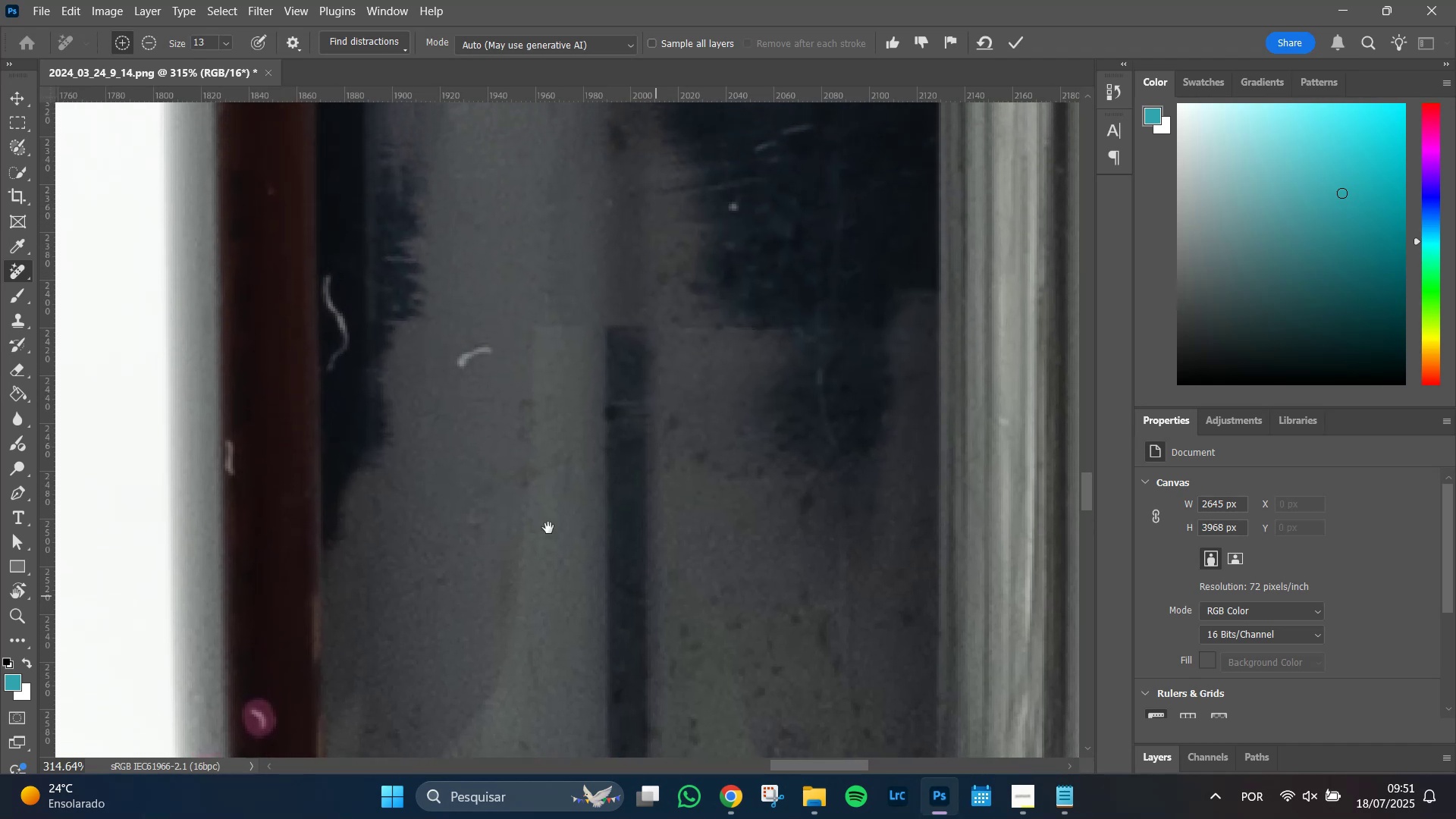 
key(Space)
 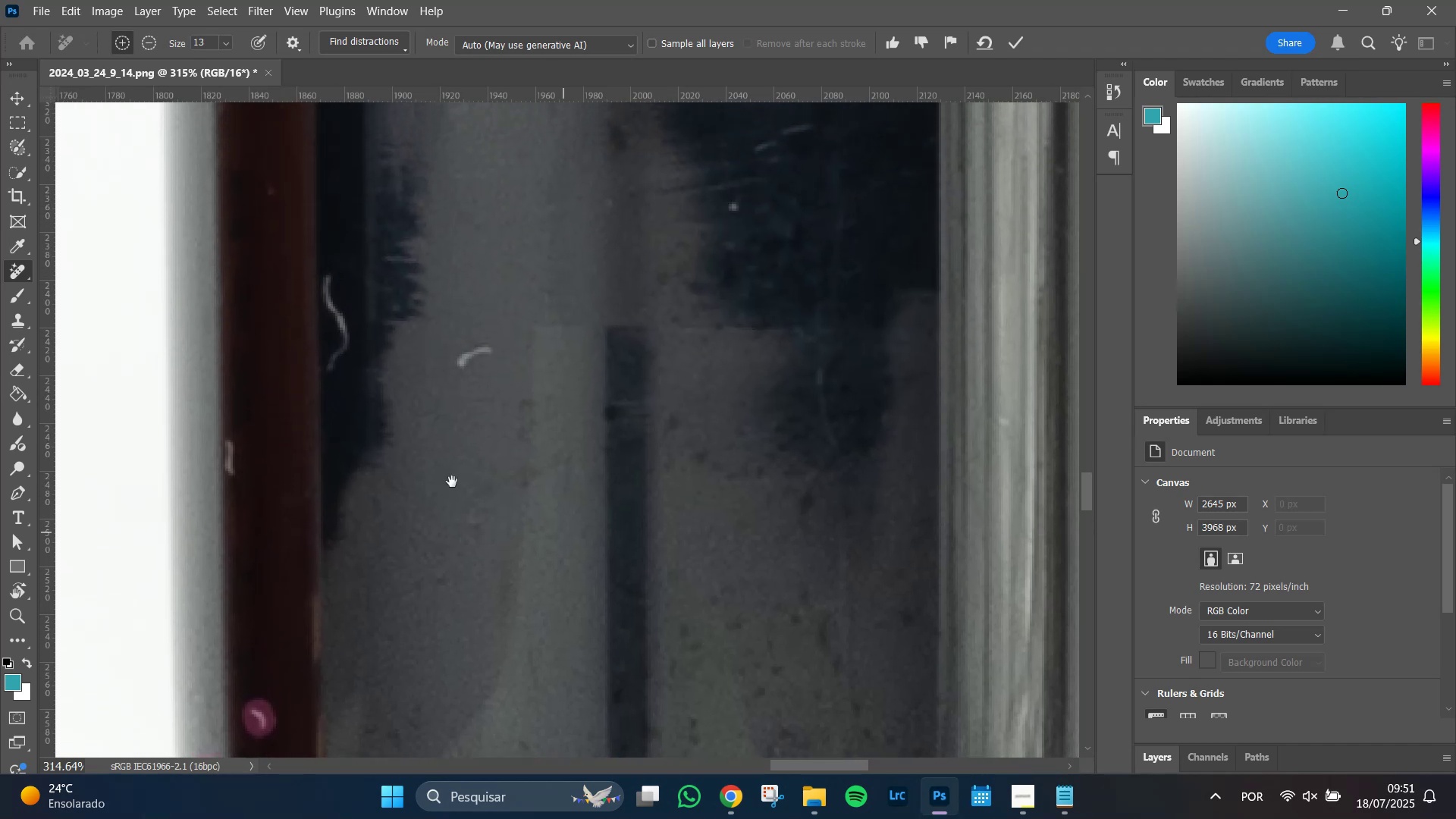 
key(Space)
 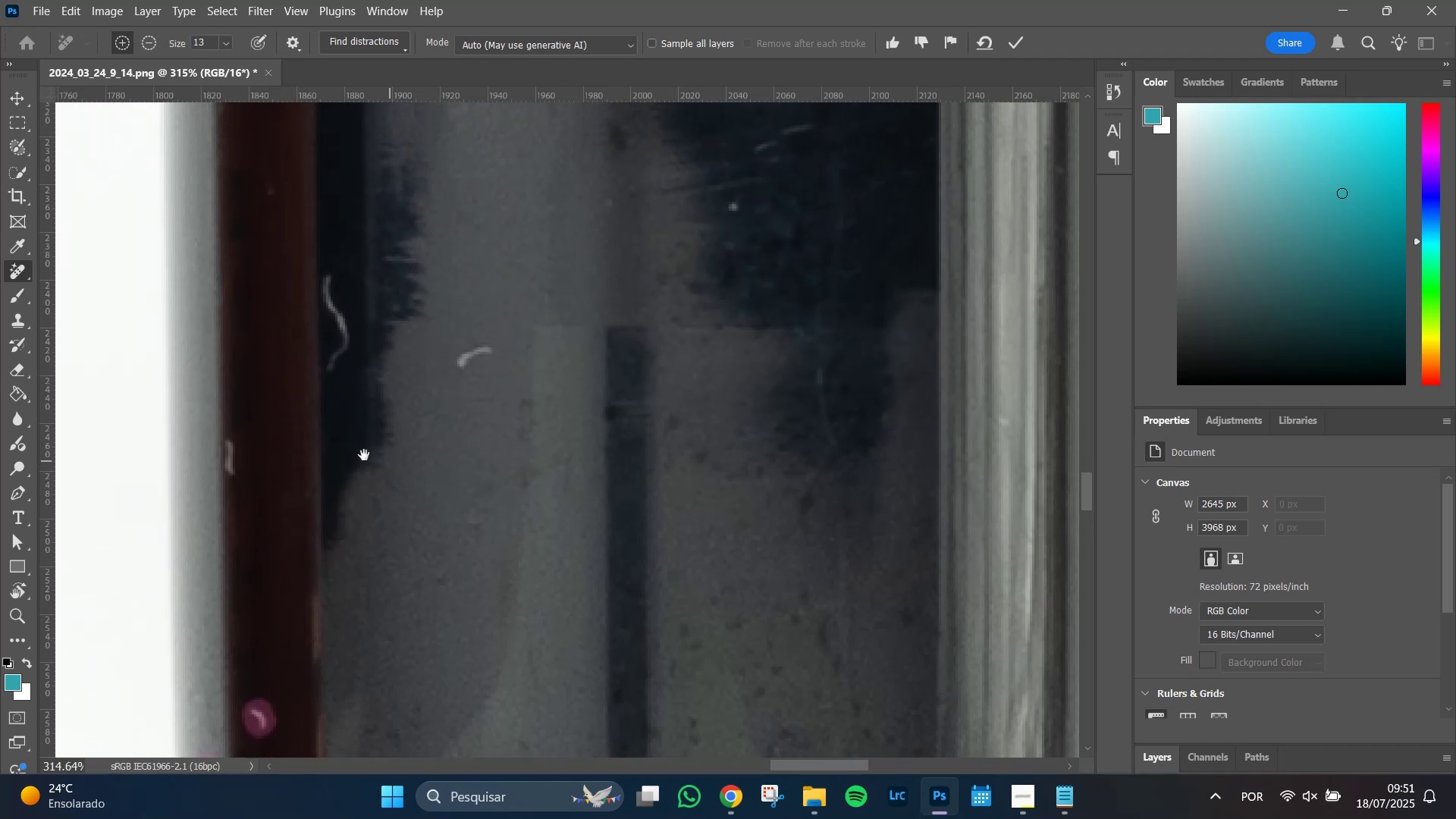 
key(Space)
 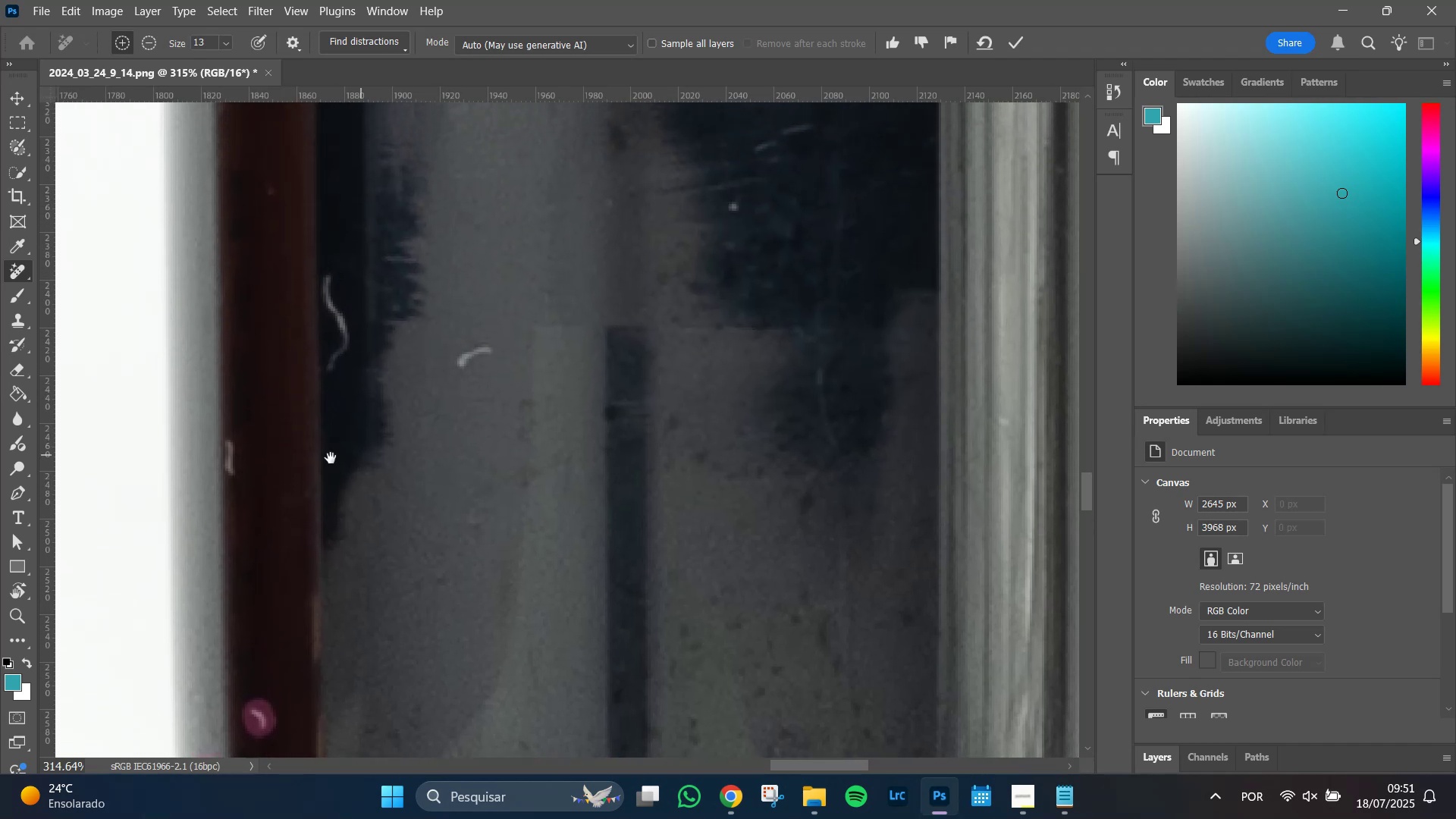 
key(Space)
 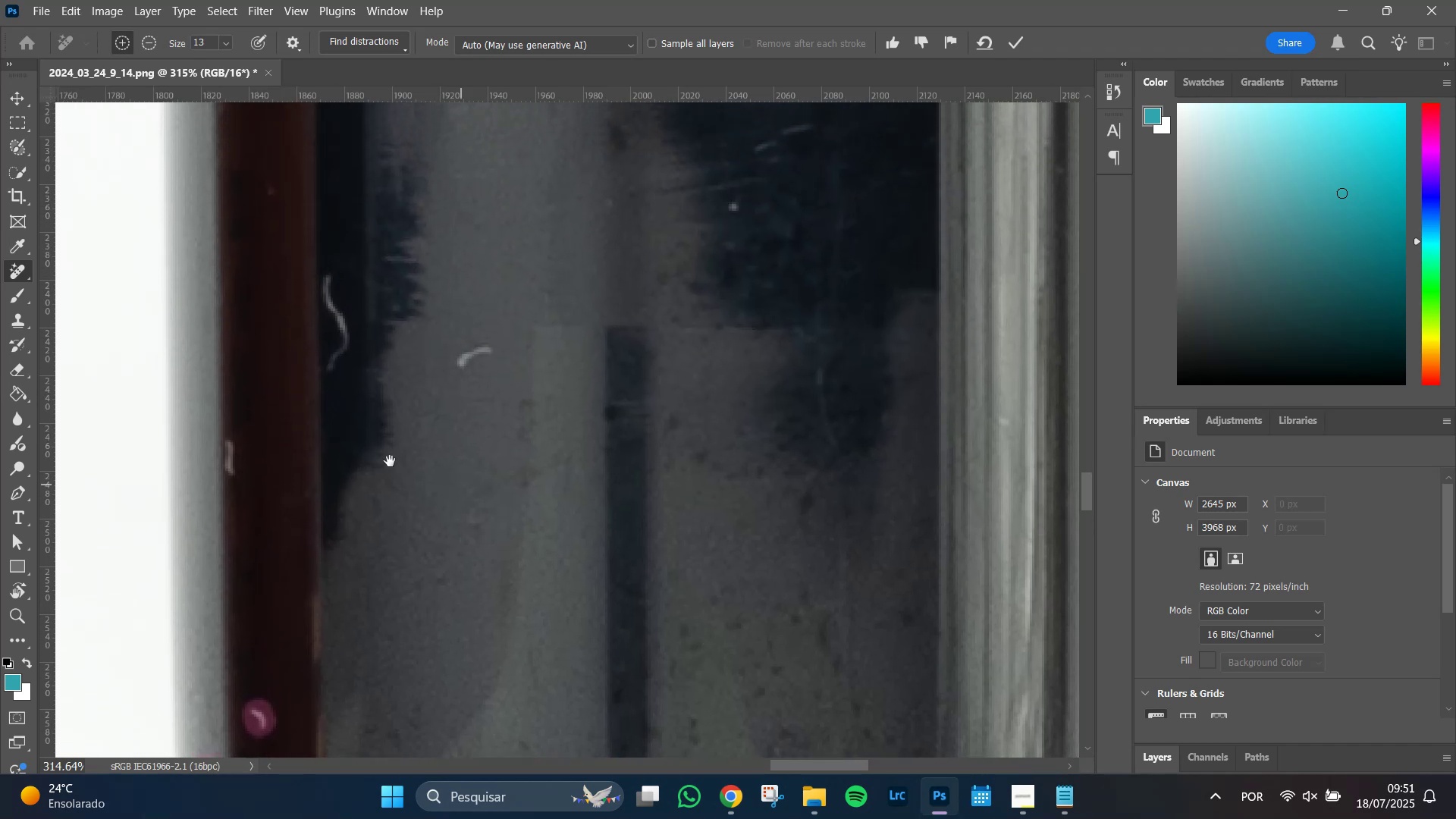 
key(Space)
 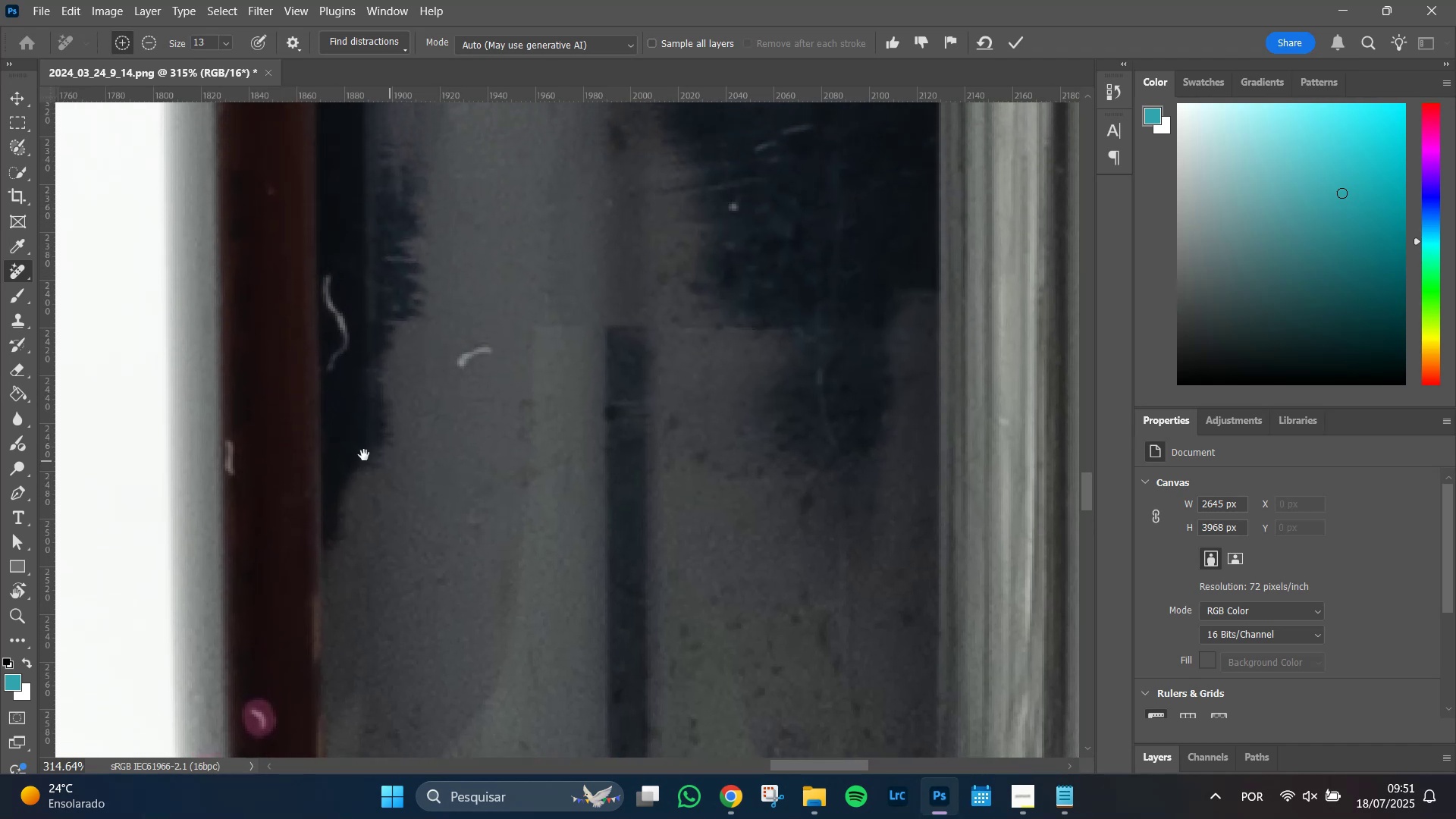 
key(Space)
 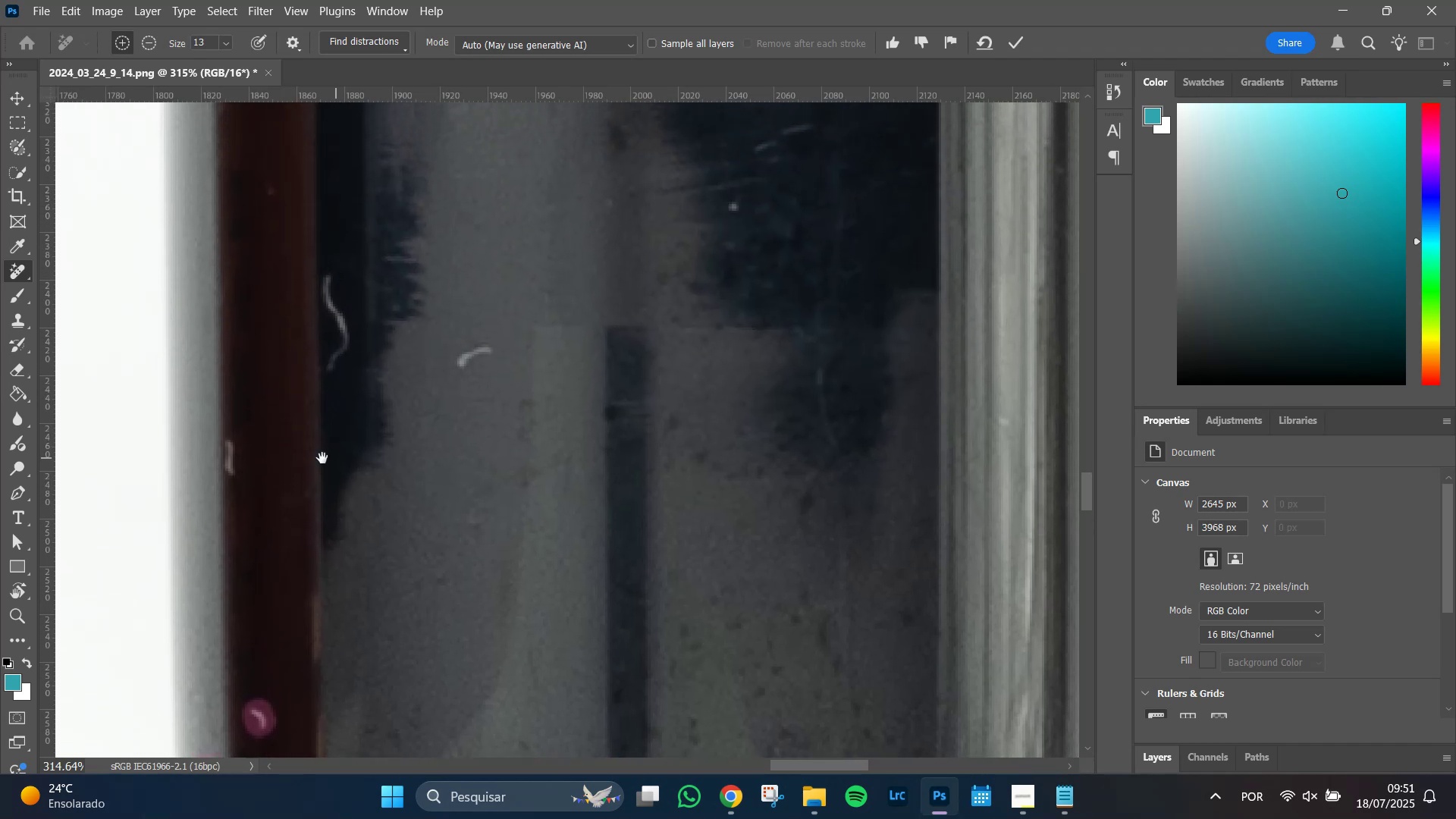 
key(Space)
 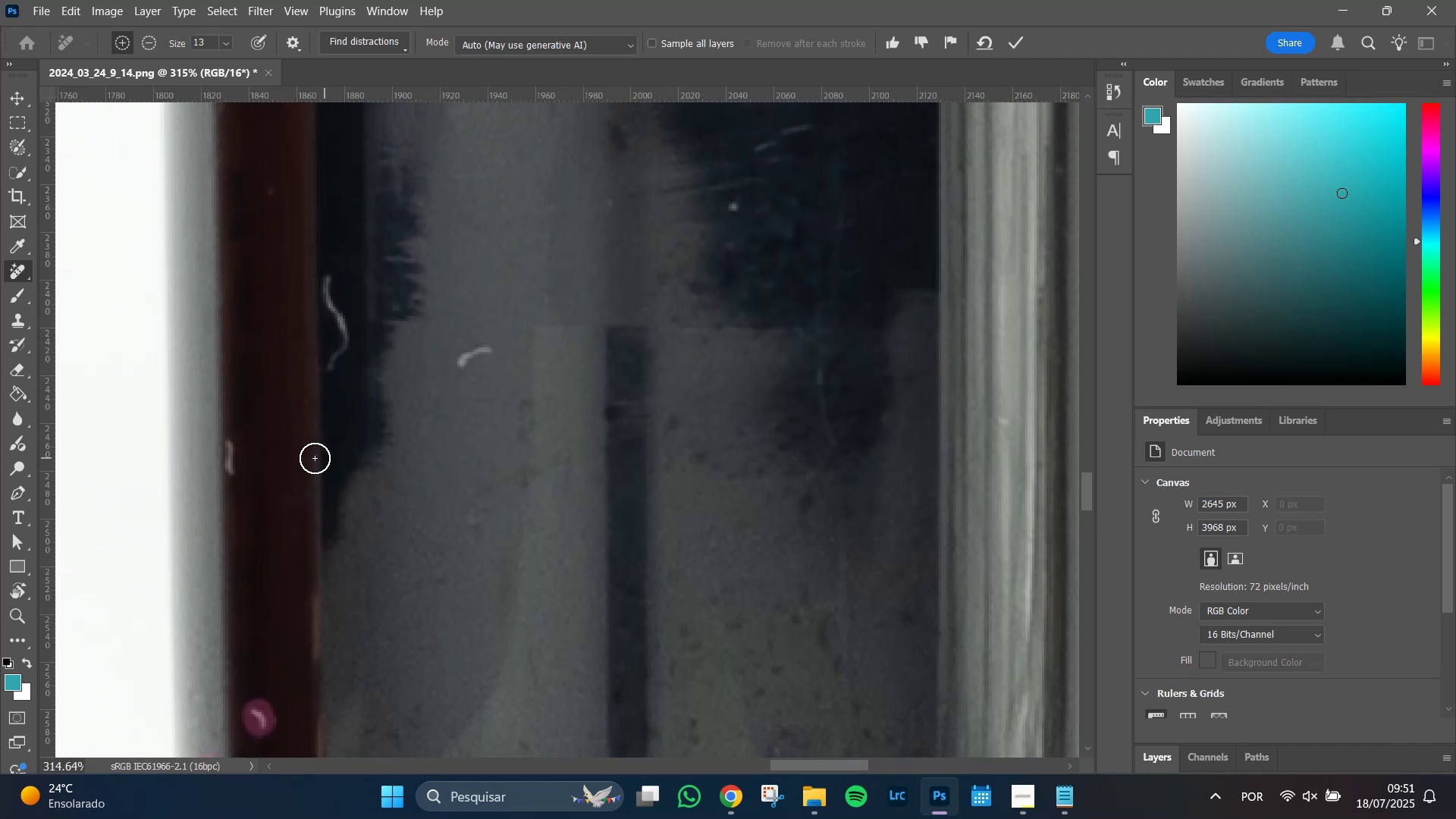 
key(Space)
 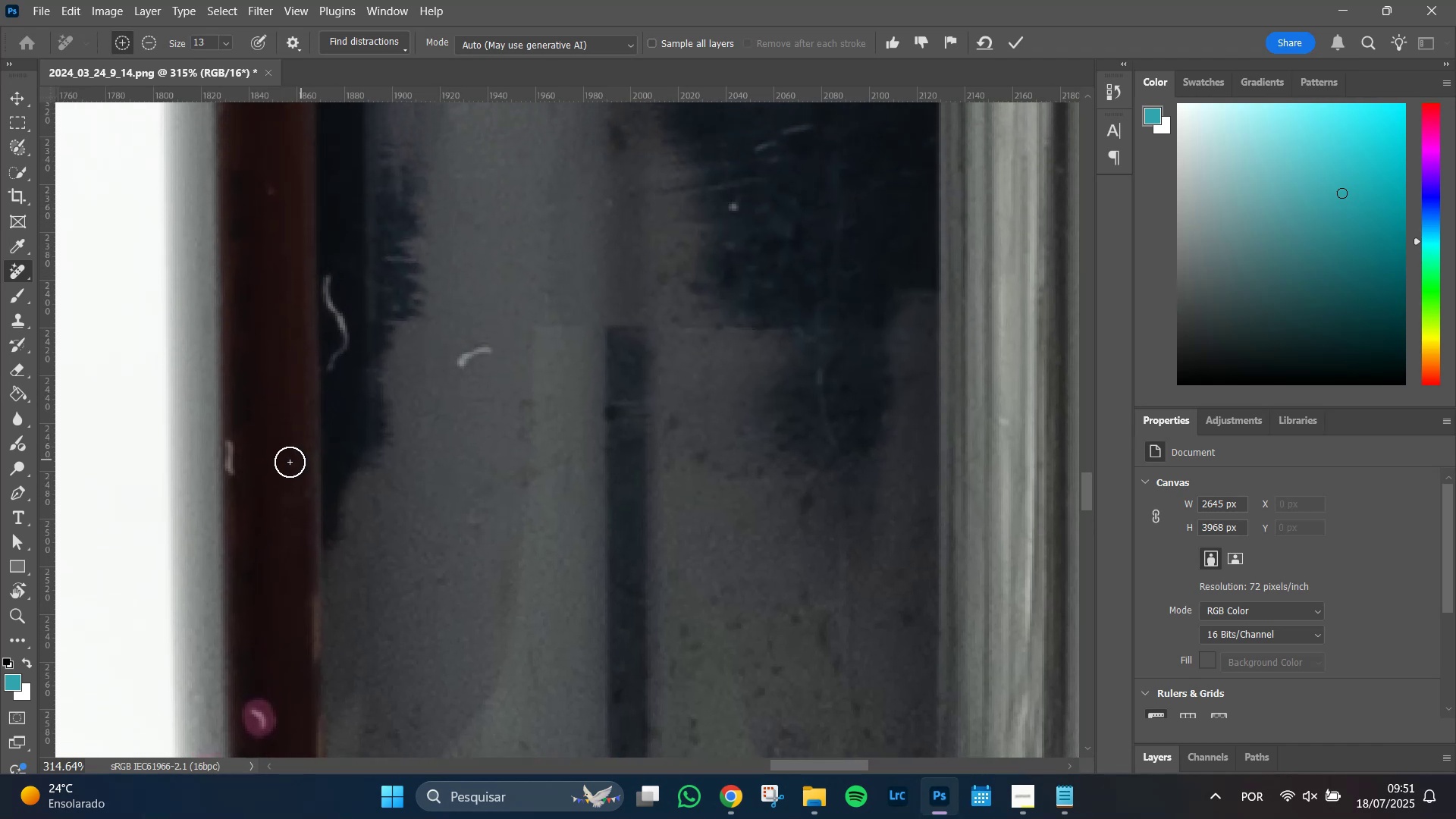 
key(Space)
 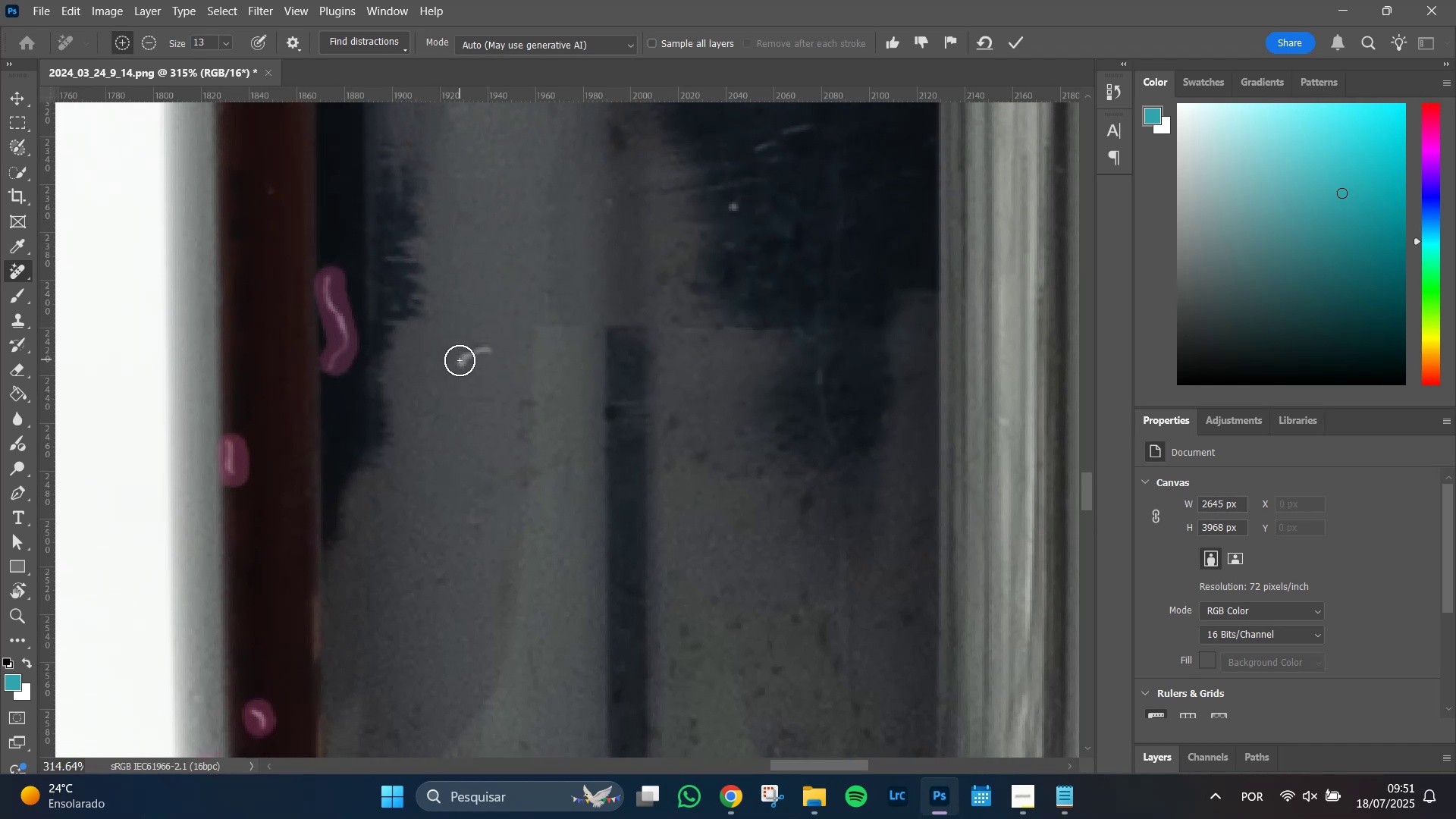 
wait(7.05)
 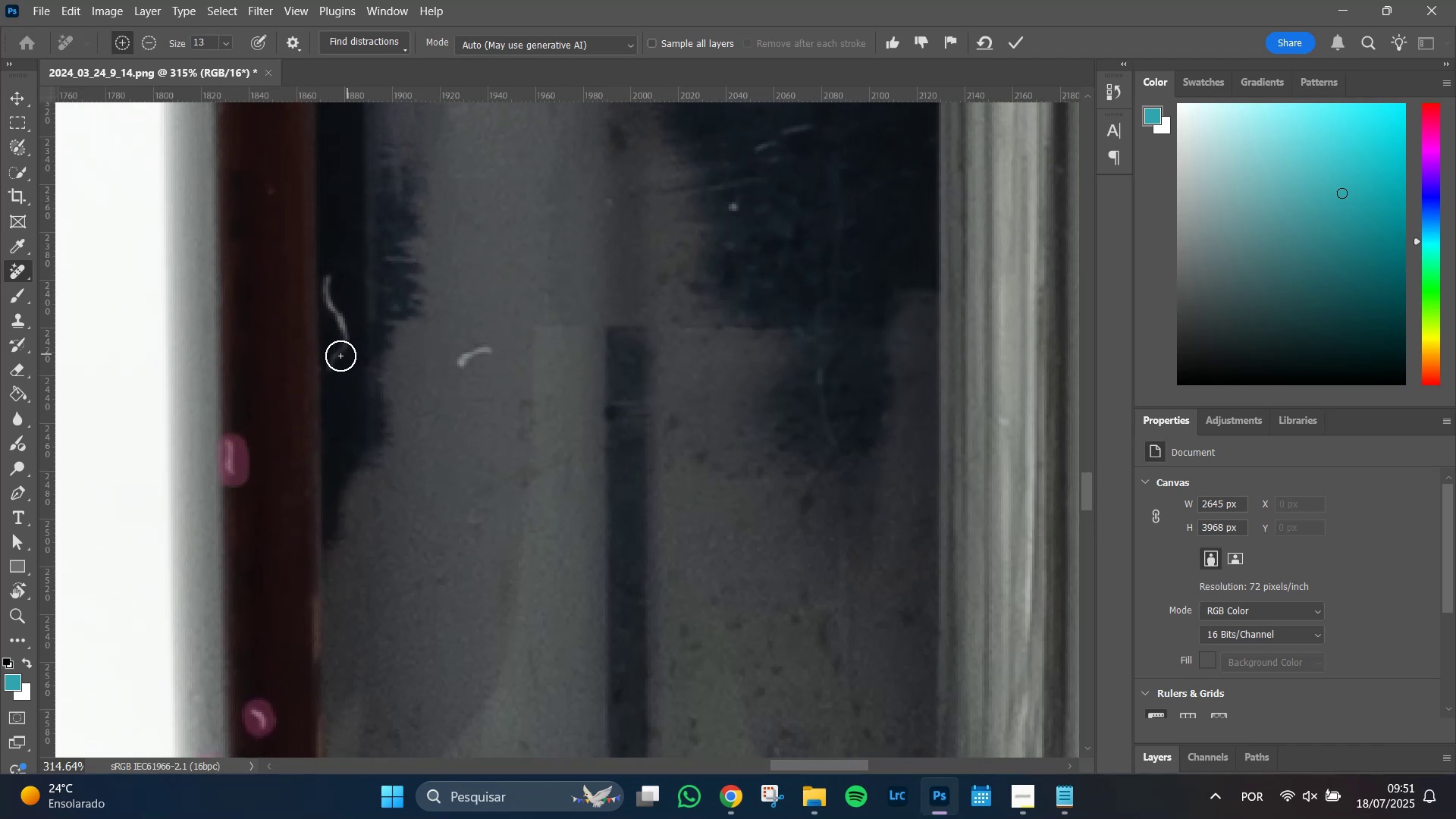 
left_click([735, 210])
 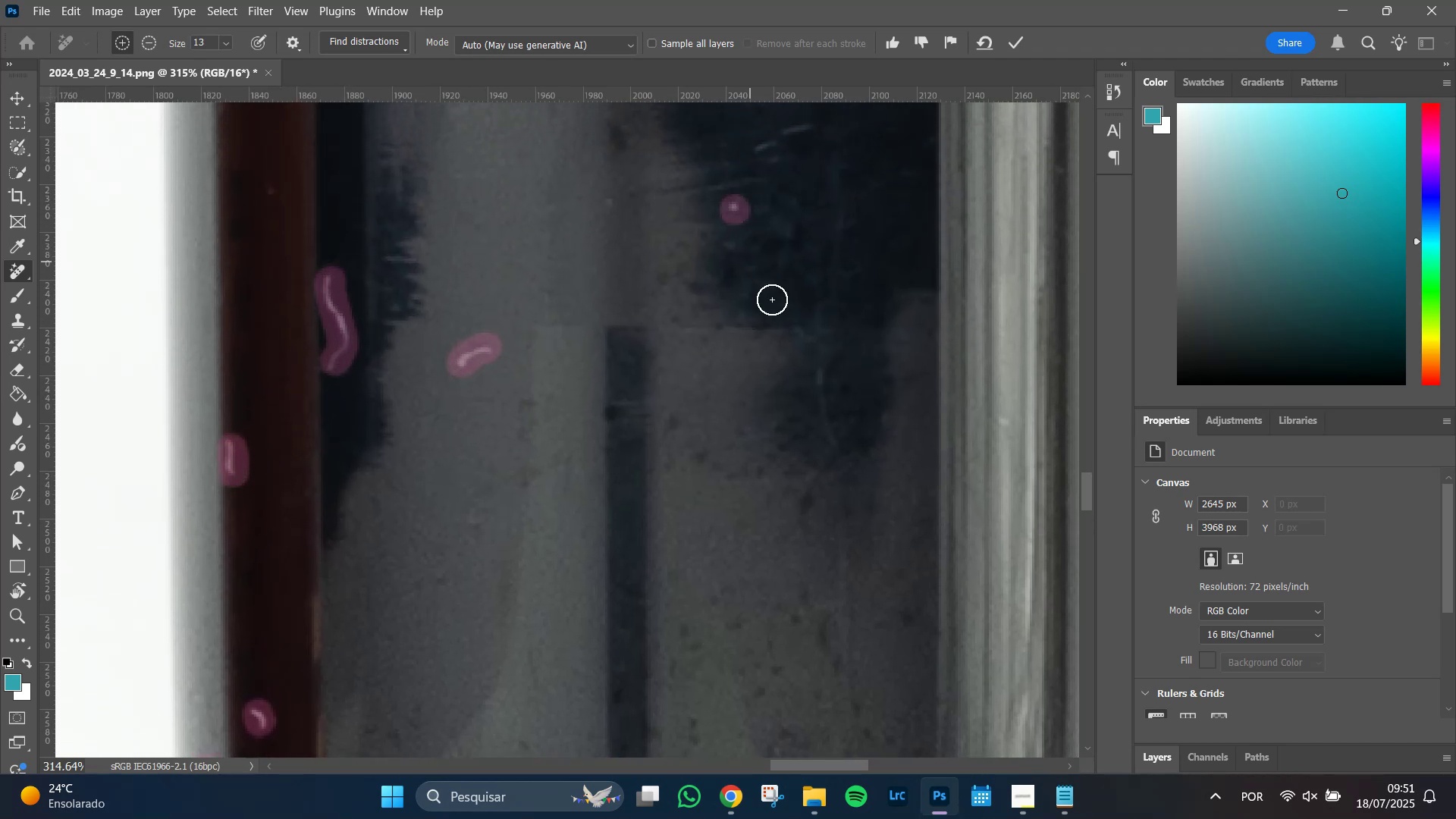 
hold_key(key=Space, duration=1.51)
 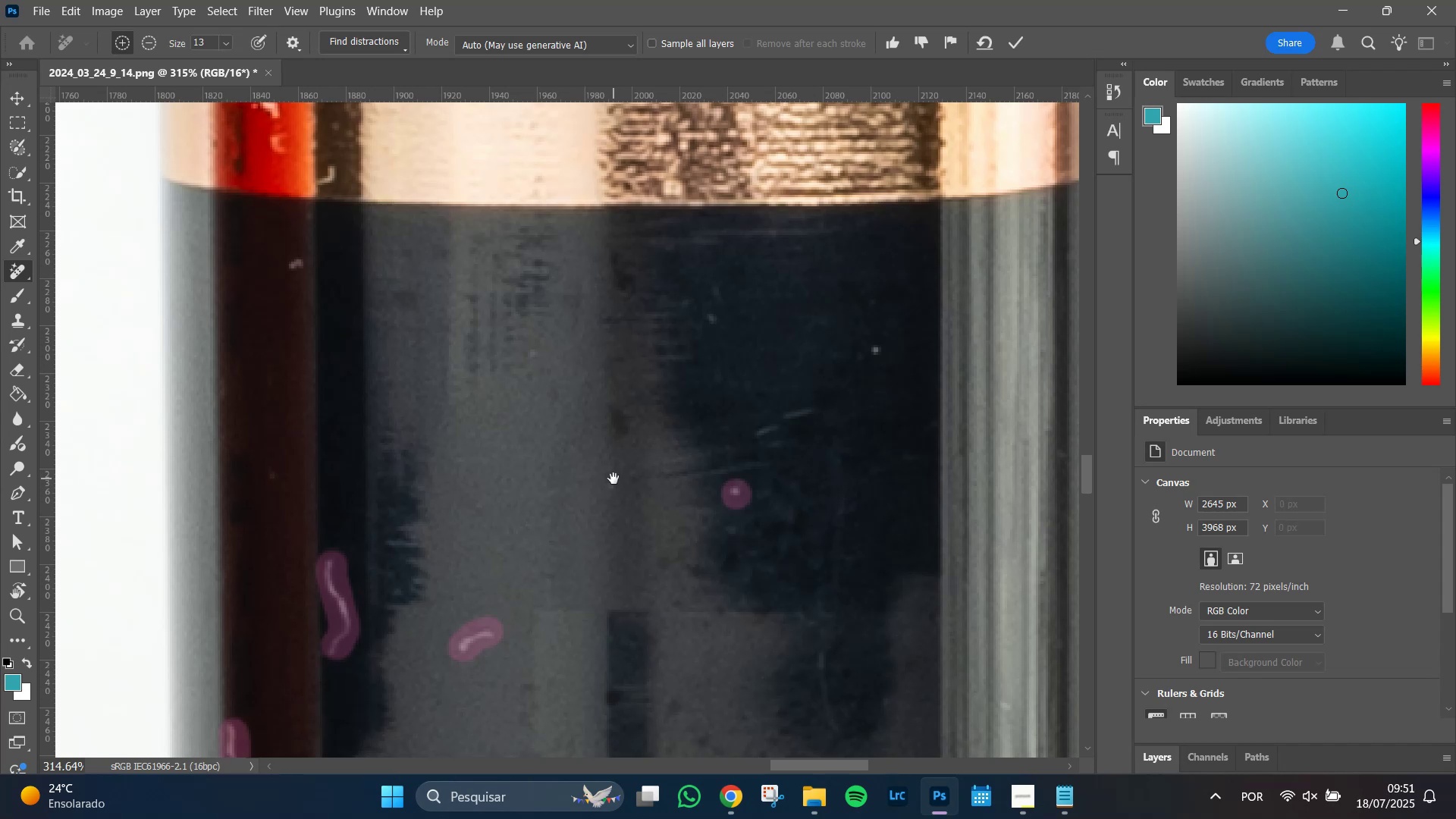 
key(Space)
 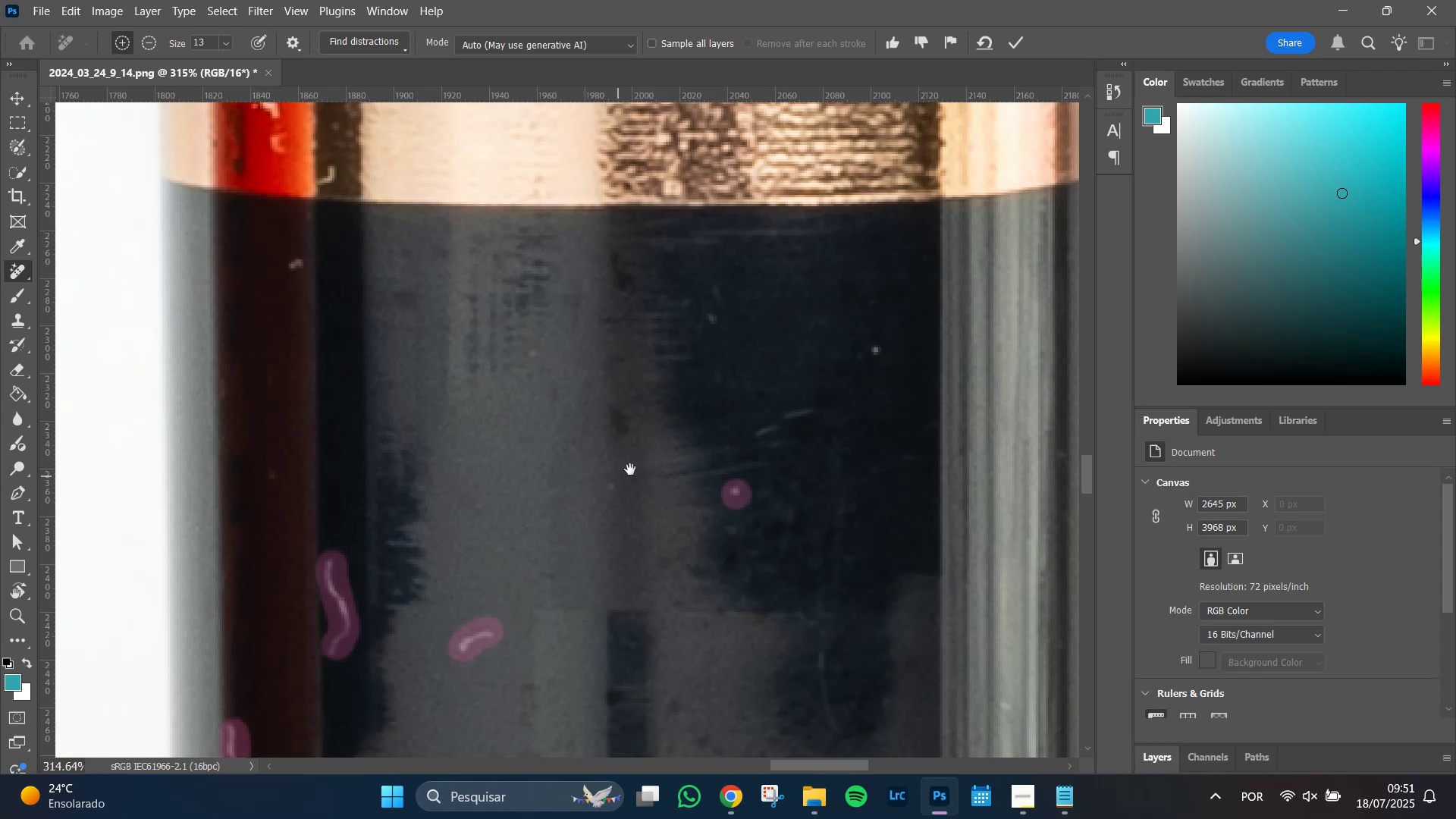 
key(Space)
 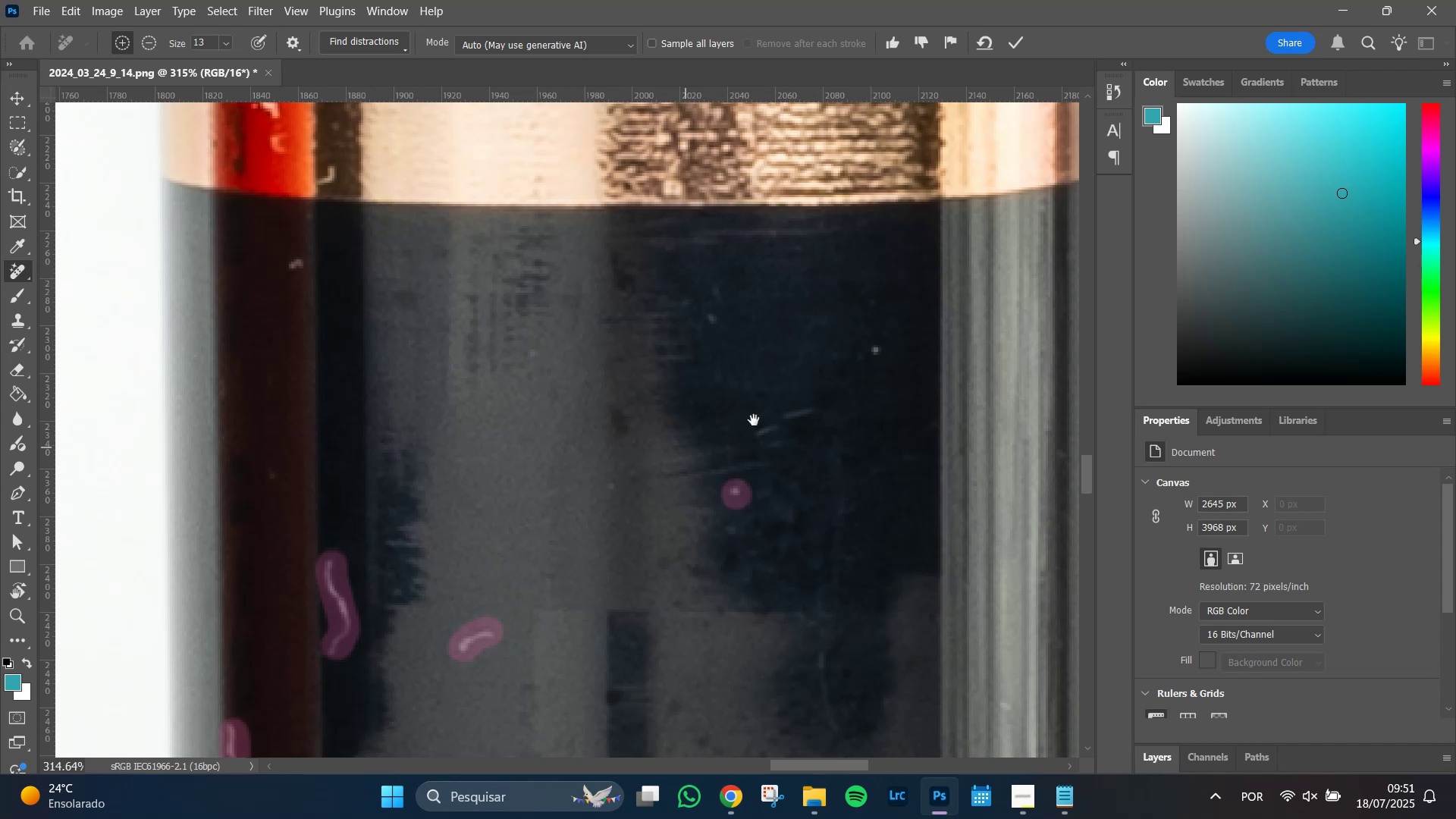 
key(Space)
 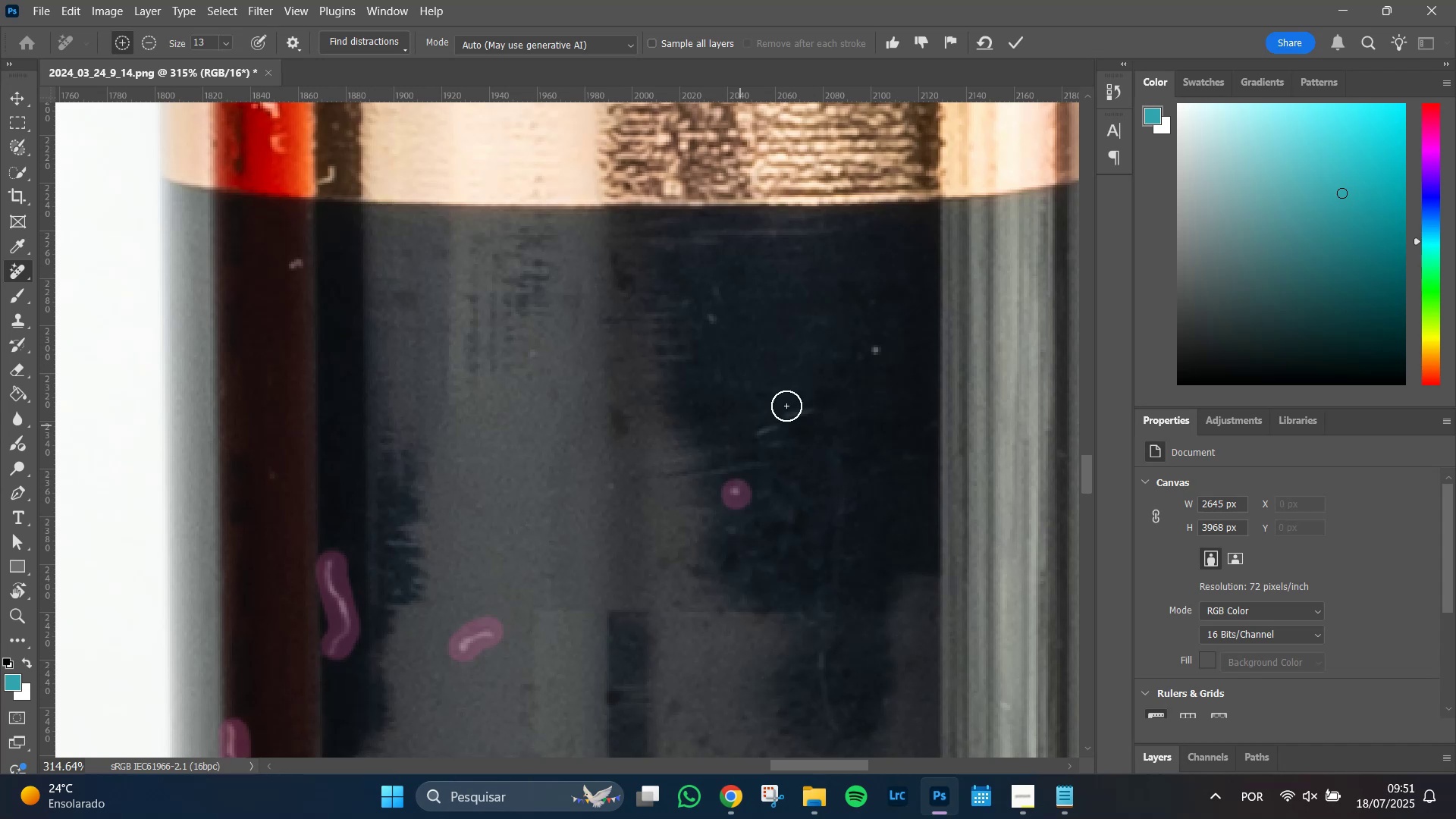 
key(Space)
 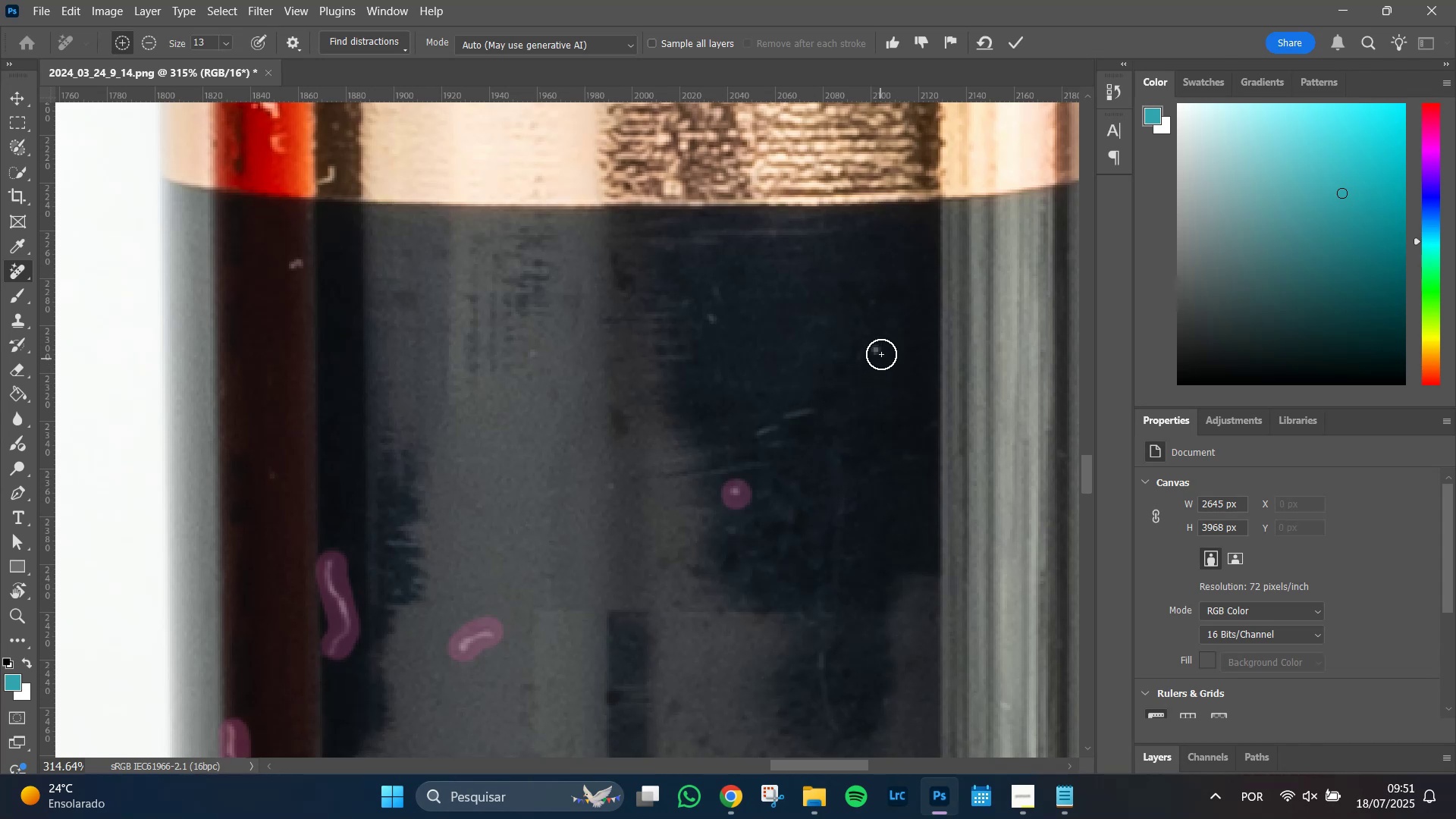 
left_click([881, 352])
 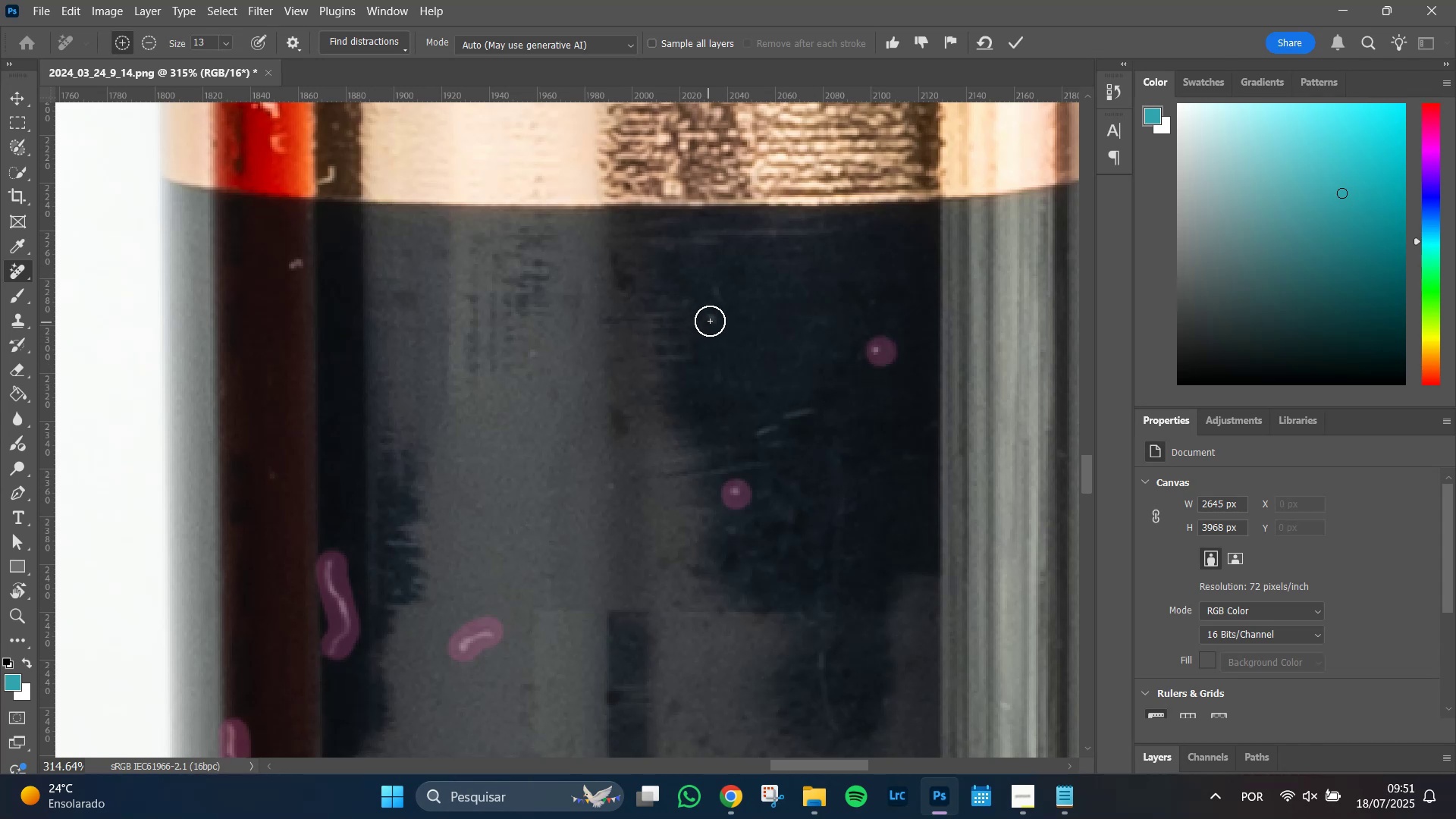 
left_click([711, 320])
 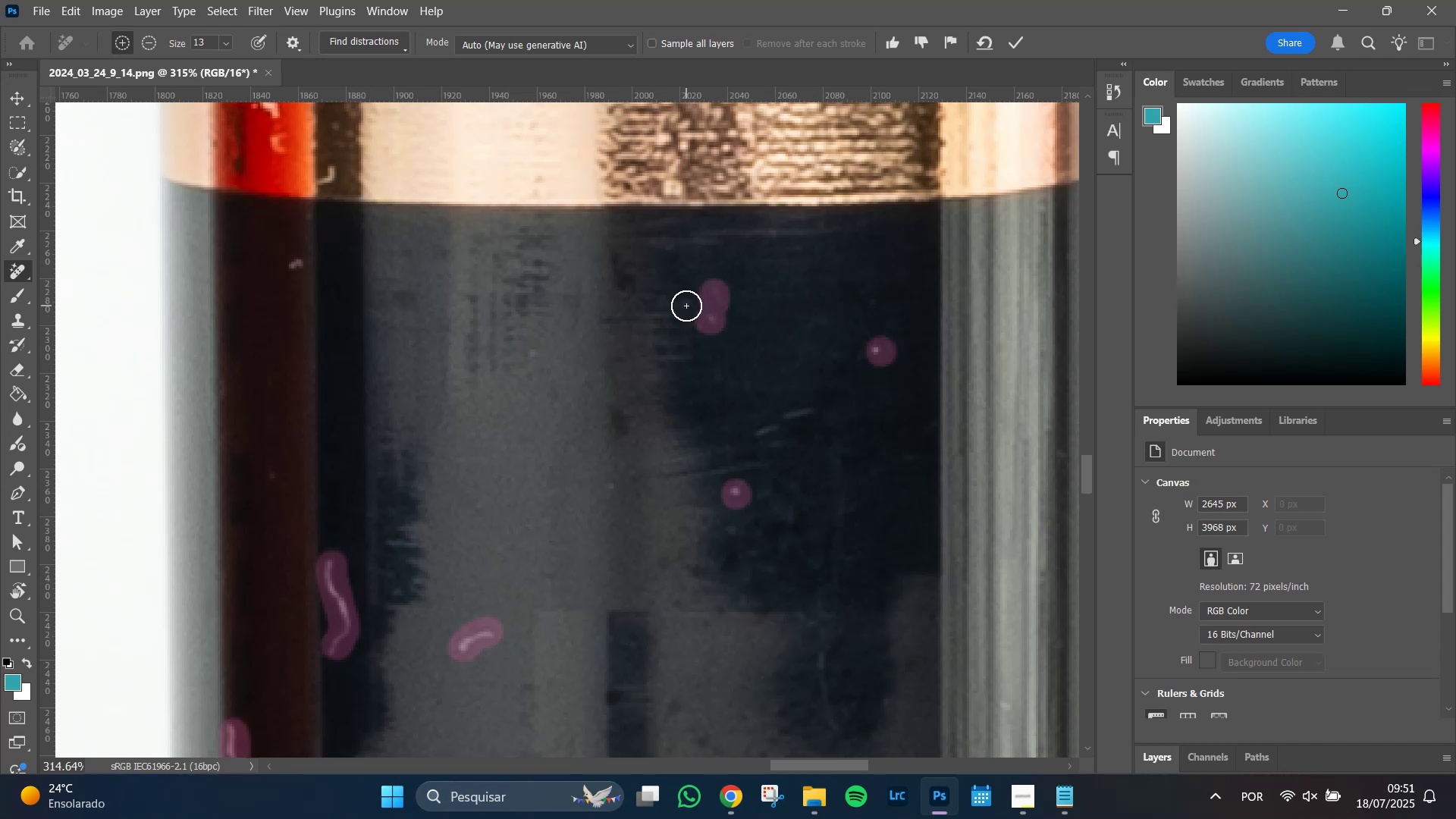 
left_click([689, 303])
 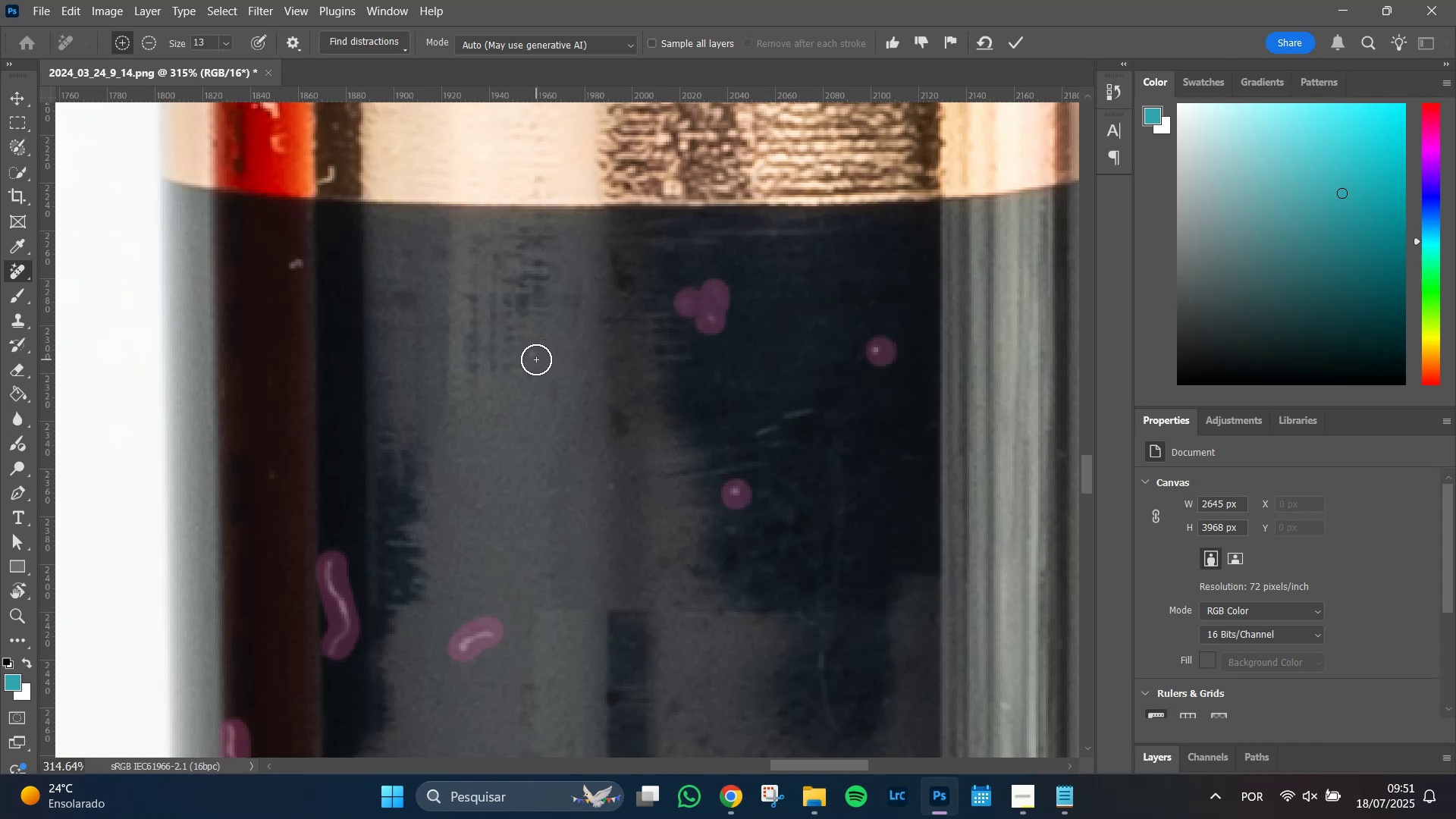 
left_click([535, 353])
 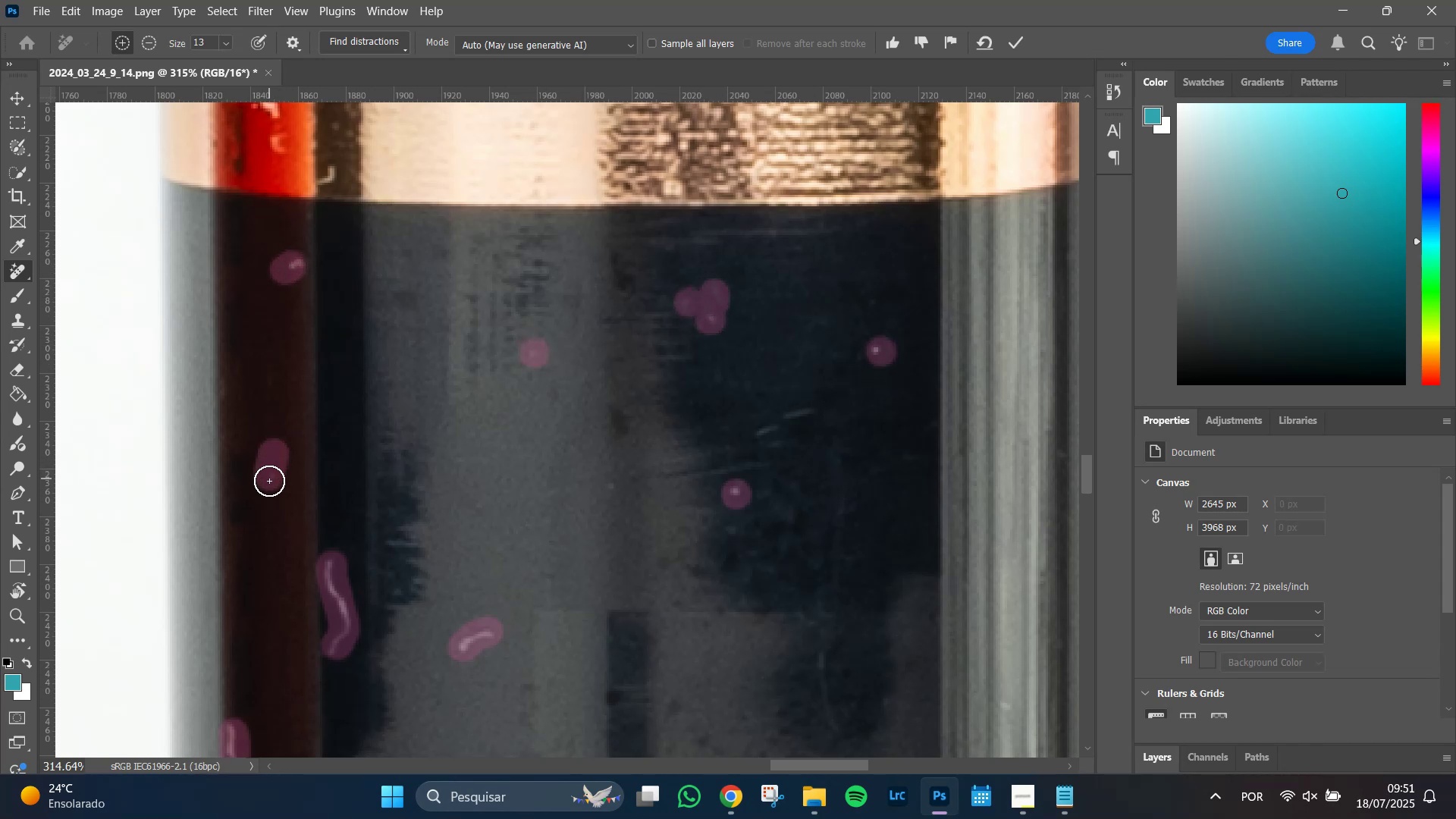 
left_click([231, 388])
 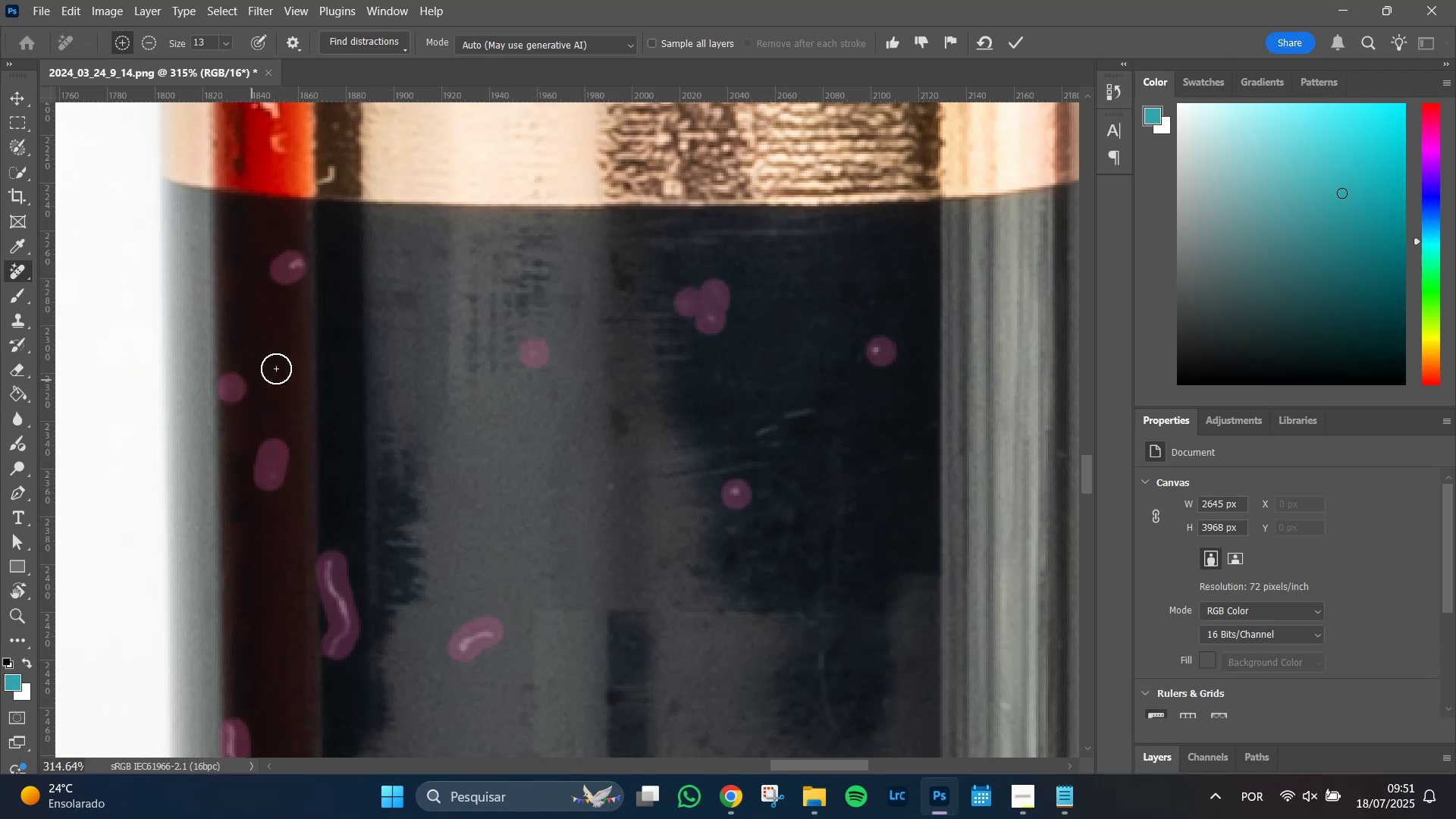 
hold_key(key=Space, duration=1.08)
 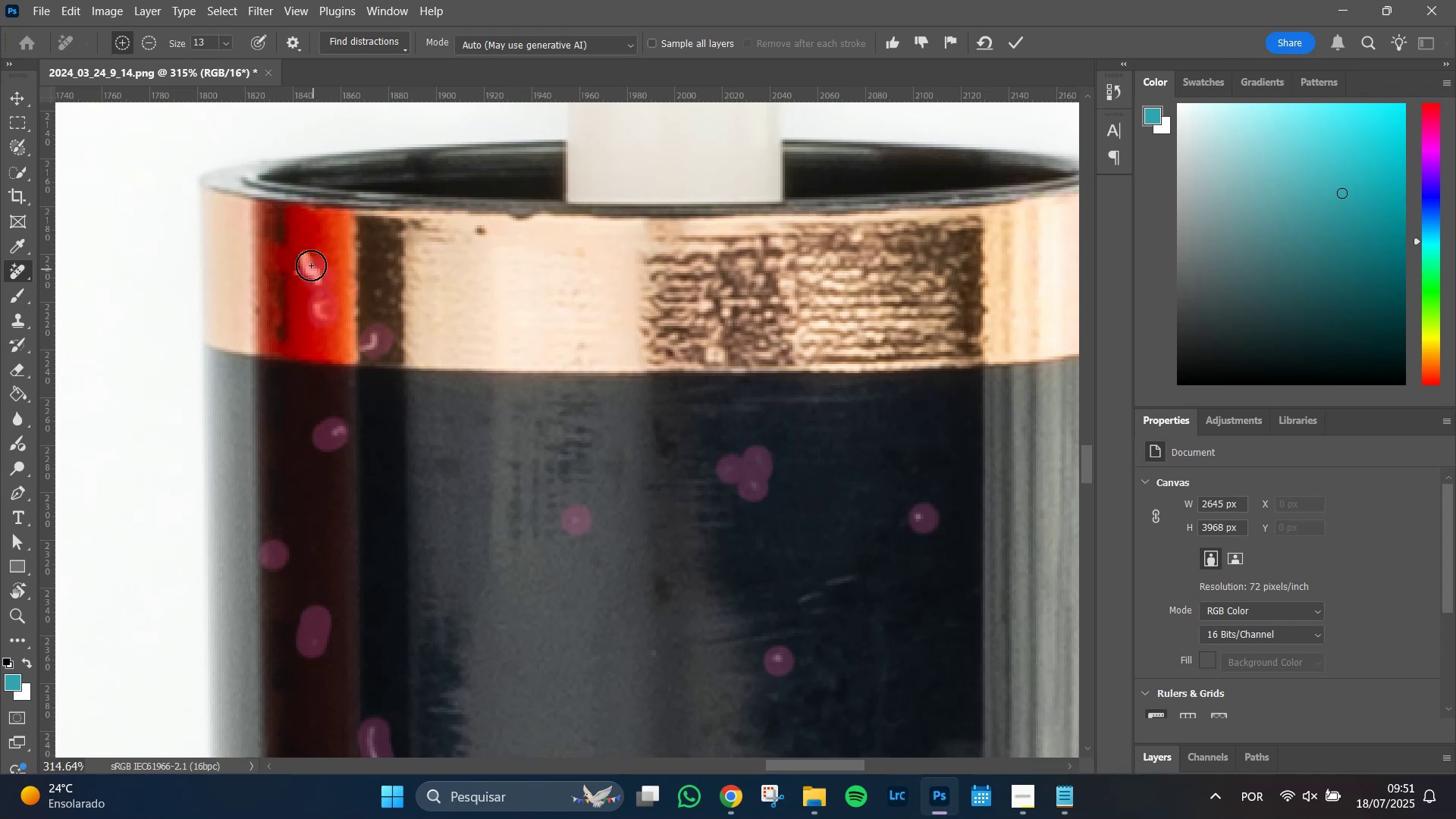 
left_click([306, 272])
 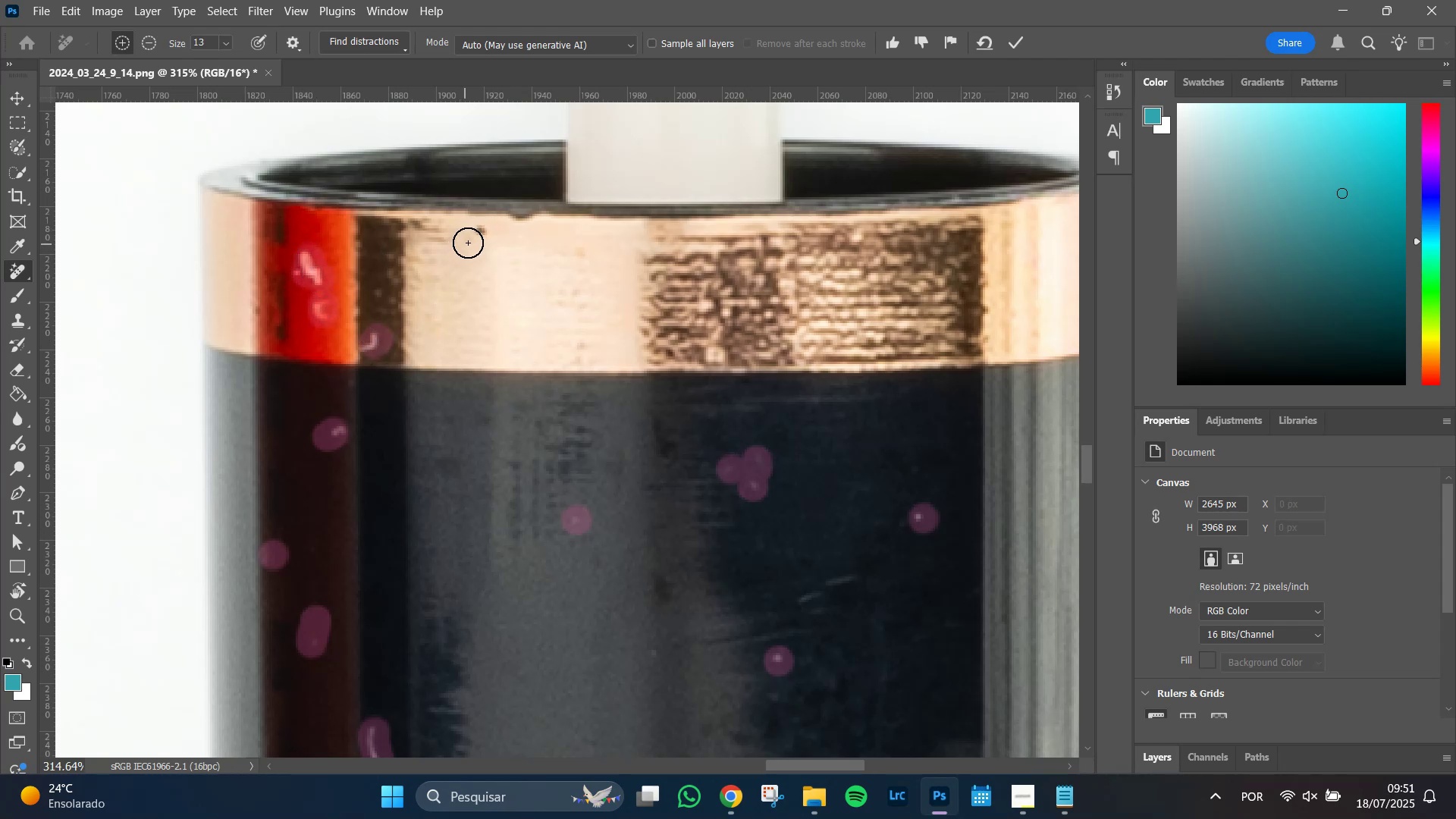 
left_click([478, 238])
 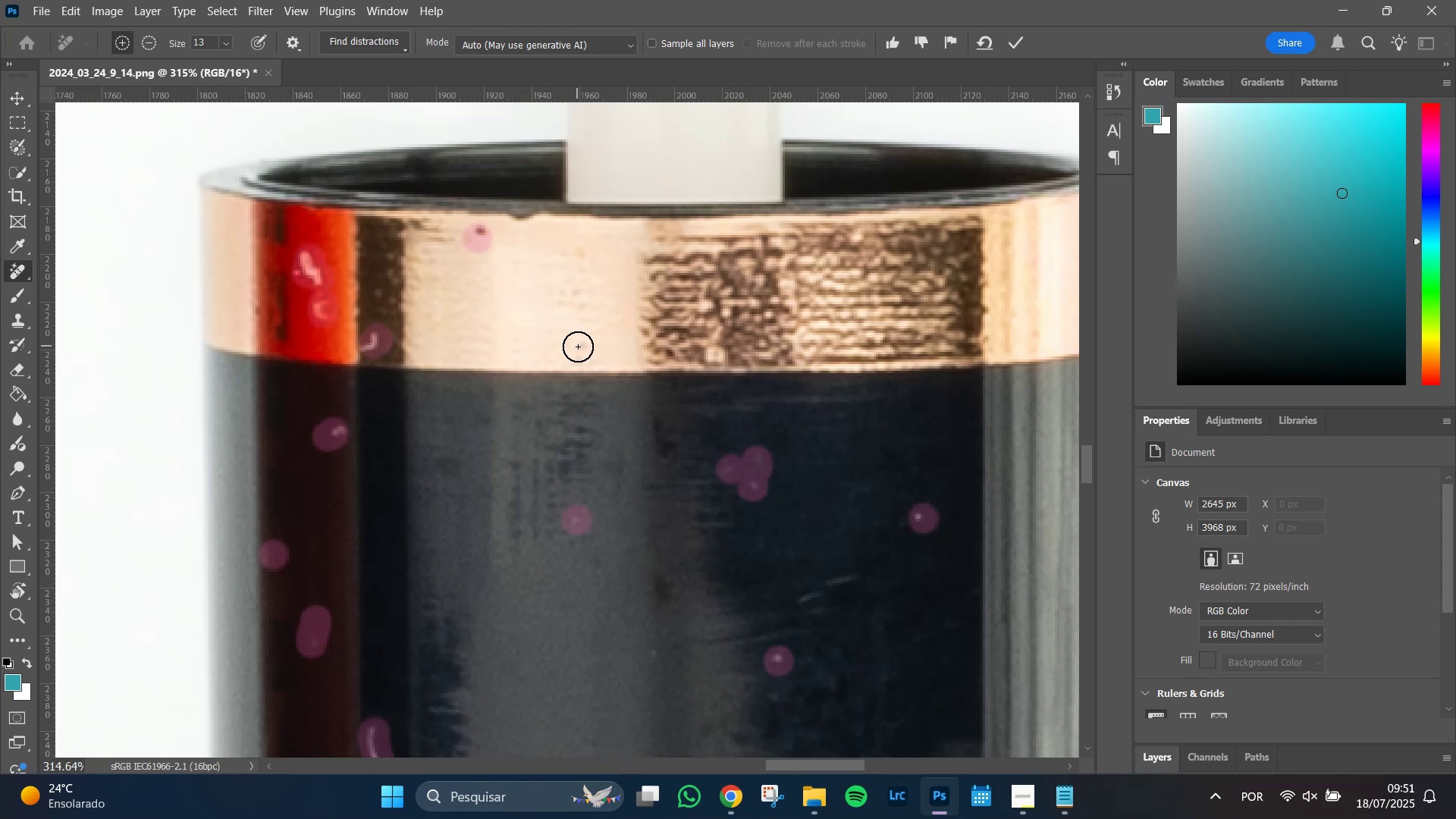 
left_click([579, 347])
 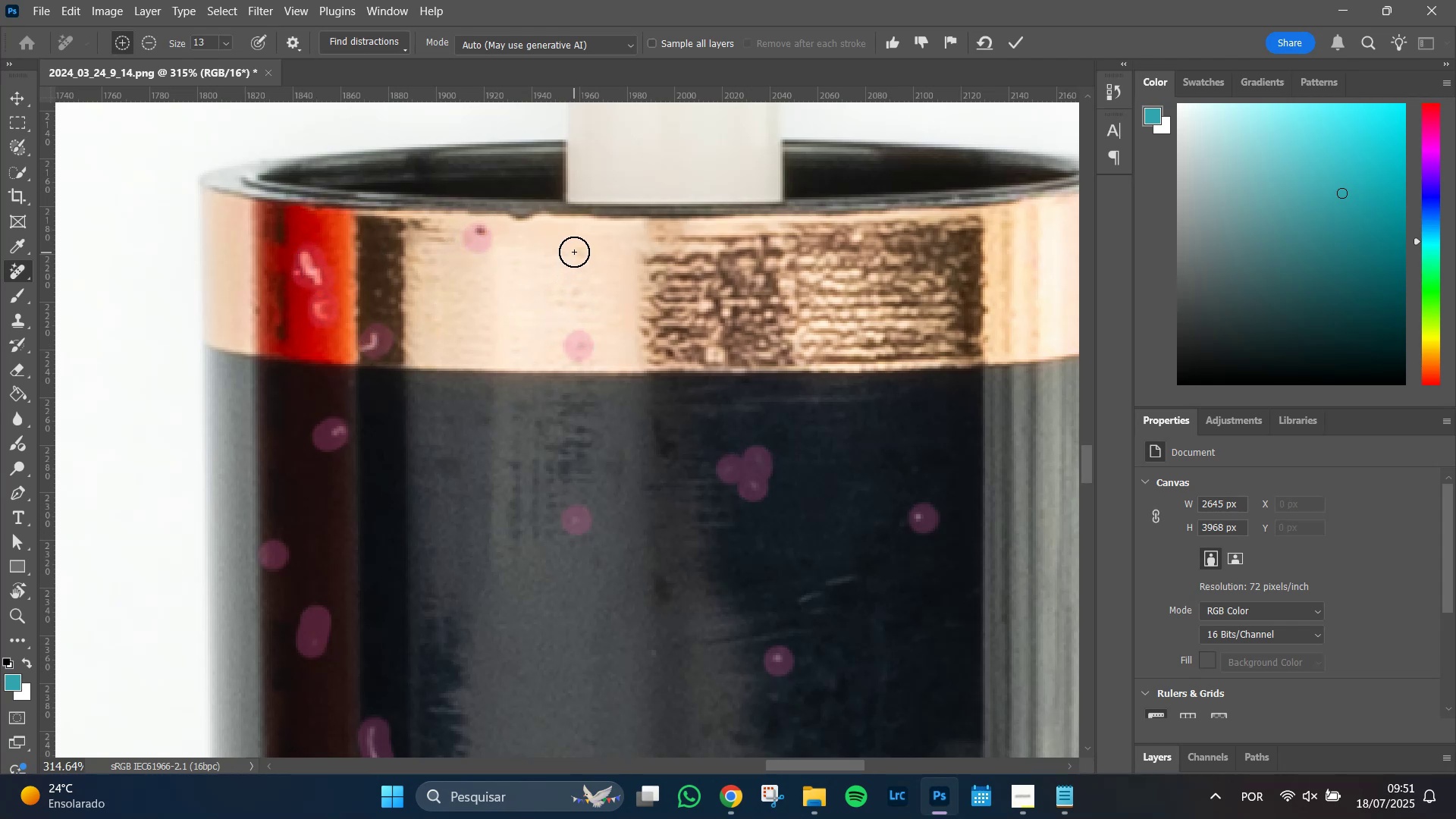 
left_click([576, 252])
 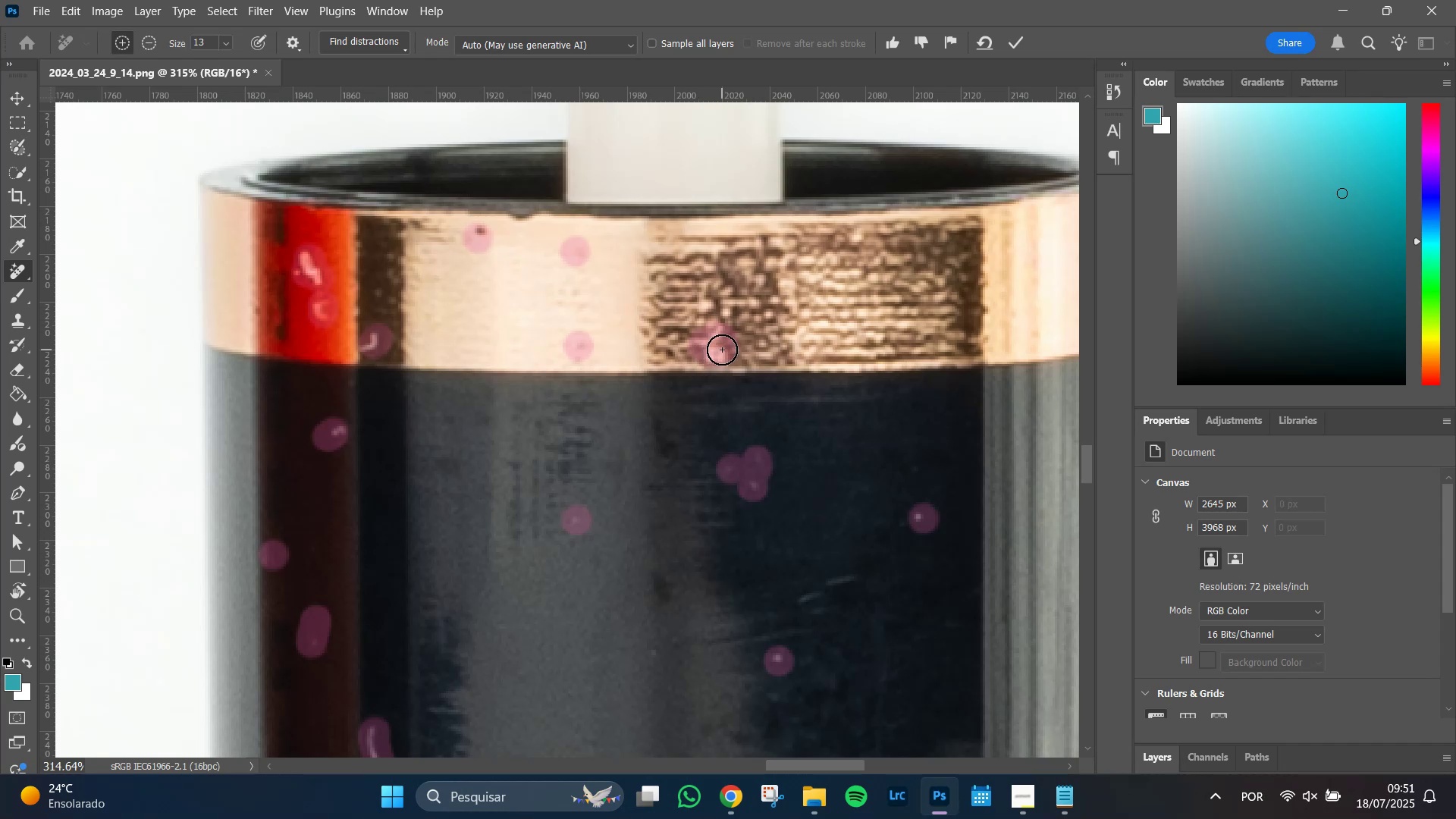 
hold_key(key=Space, duration=1.51)
 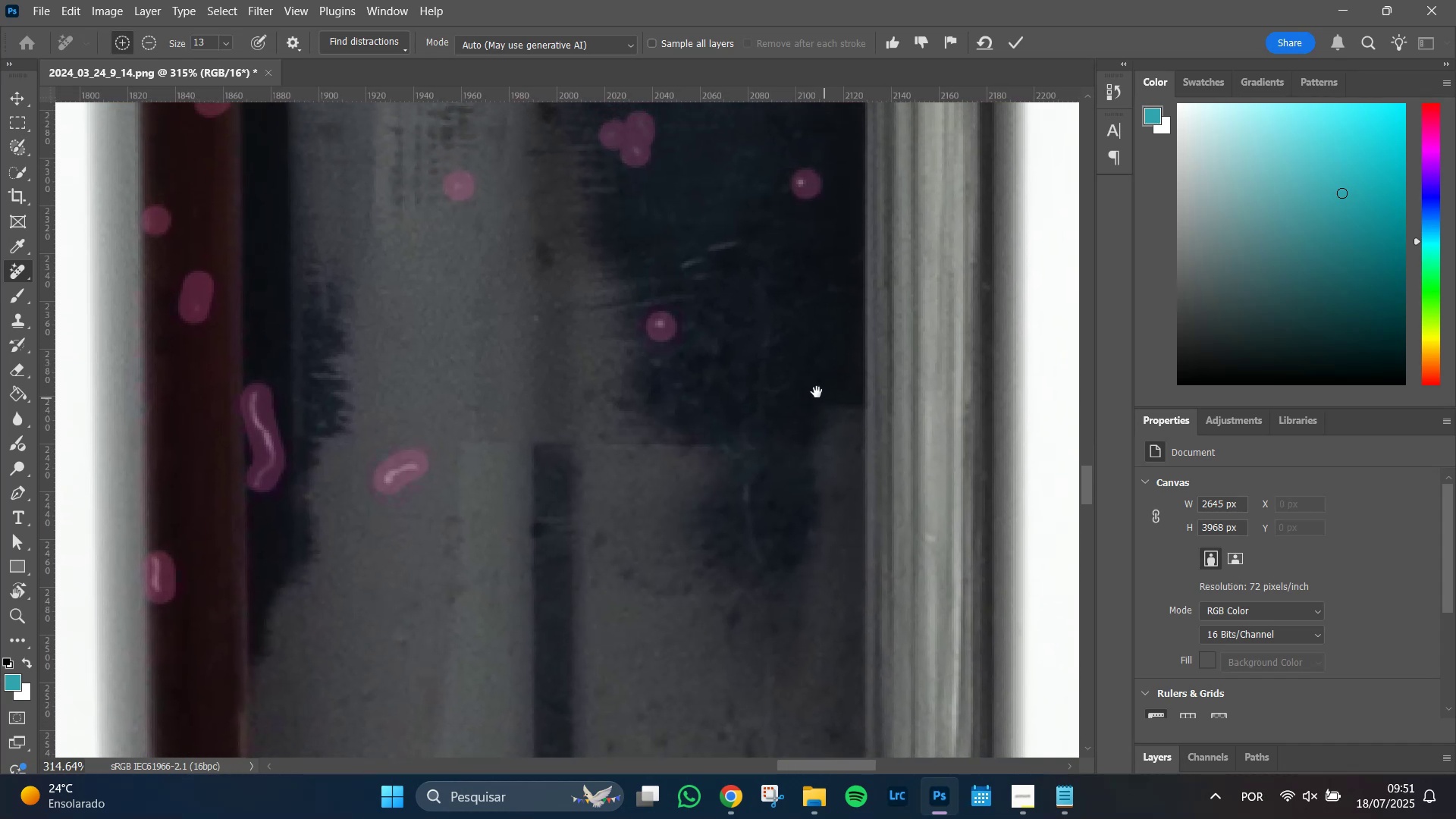 
hold_key(key=Space, duration=0.77)
 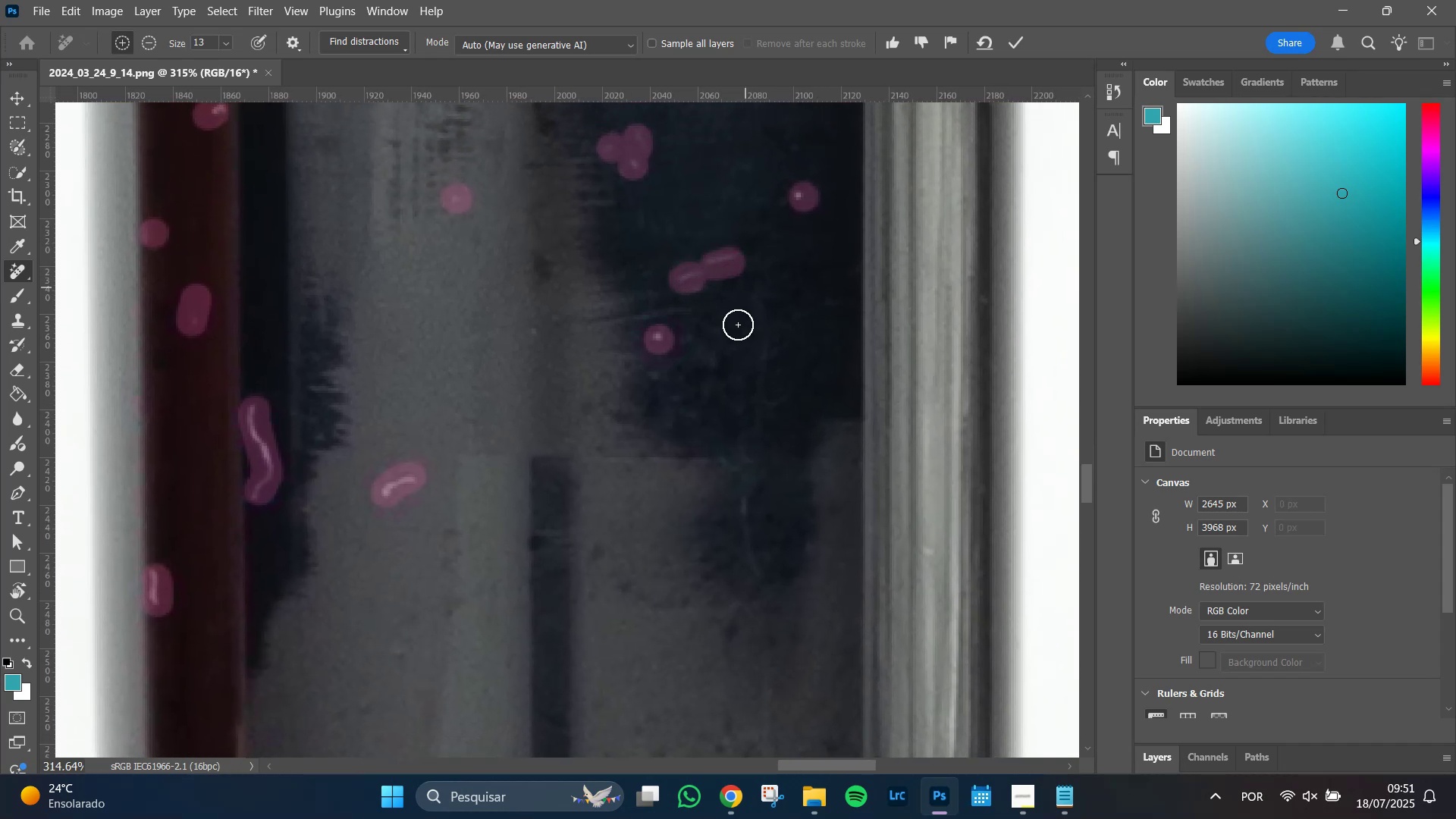 
left_click([533, 331])
 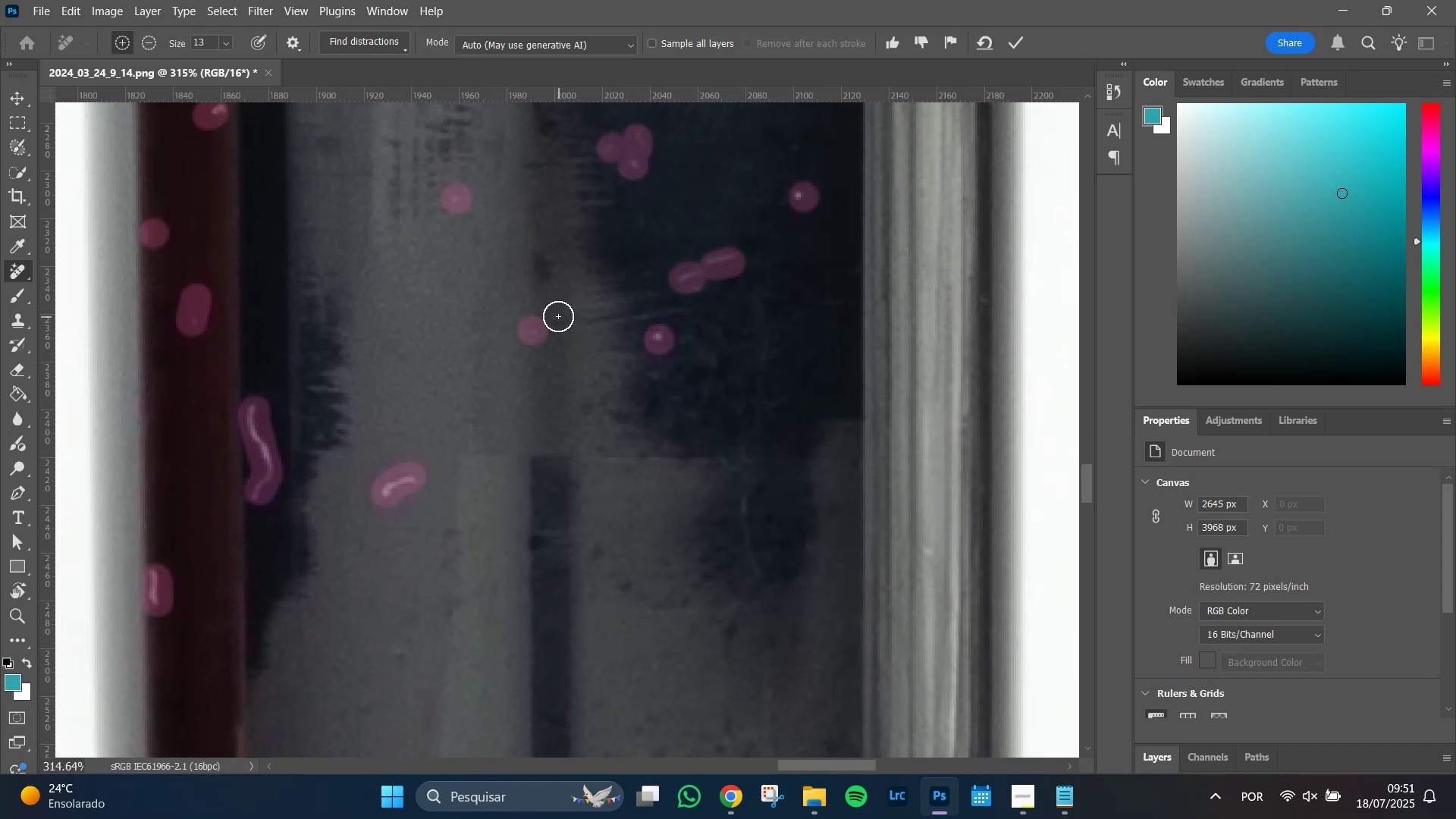 
double_click([557, 316])
 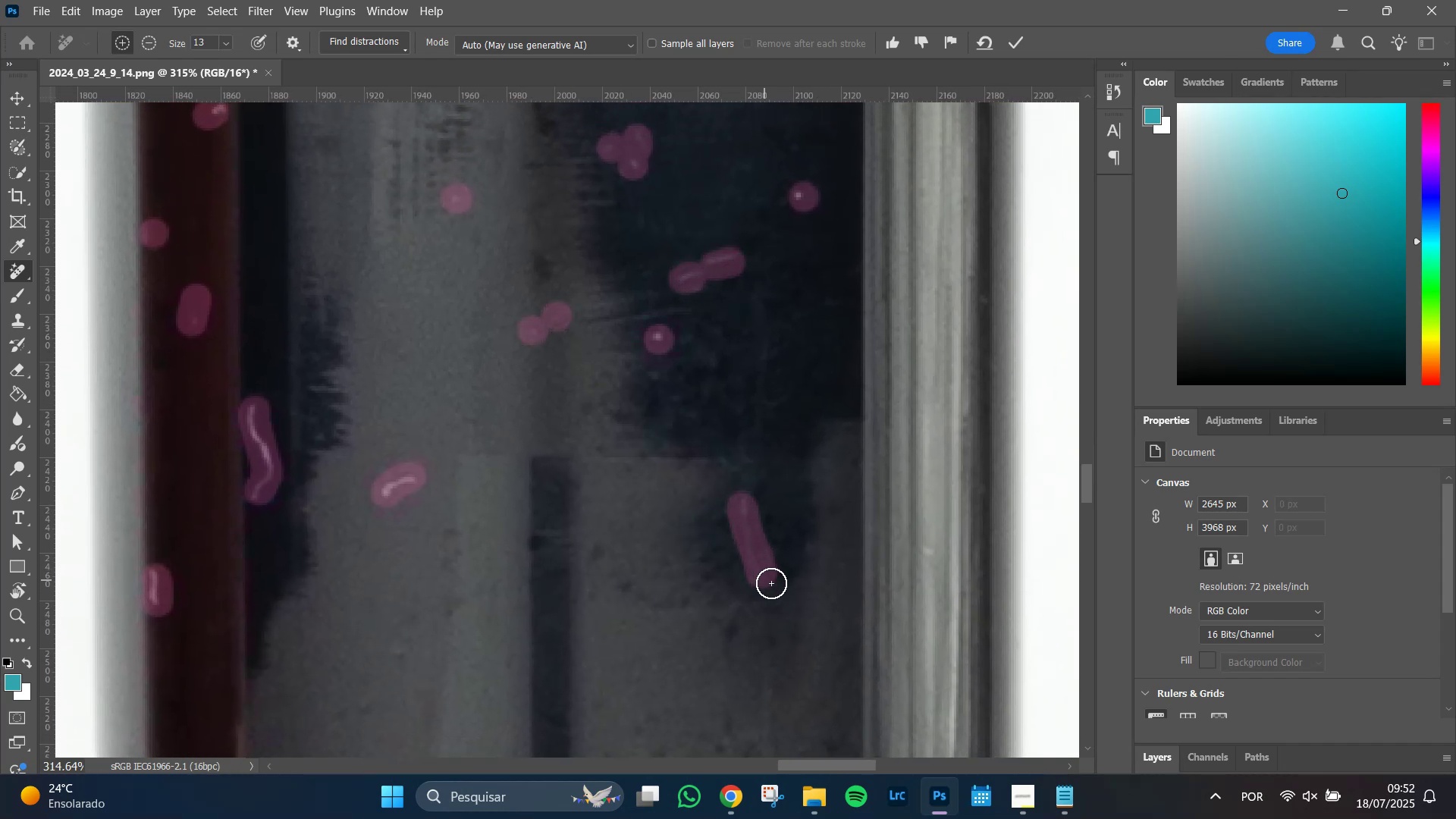 
left_click([930, 552])
 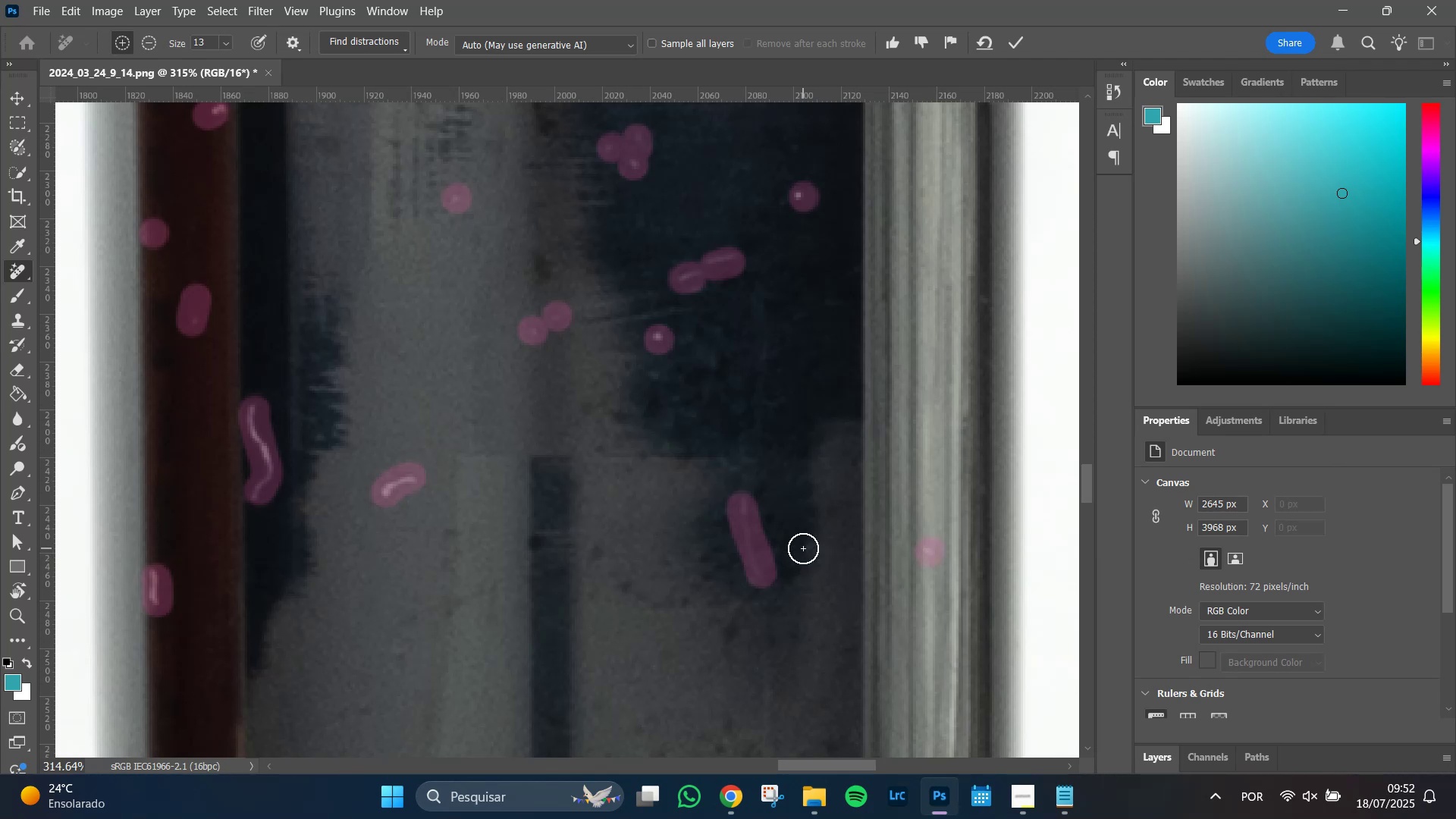 
left_click([809, 545])
 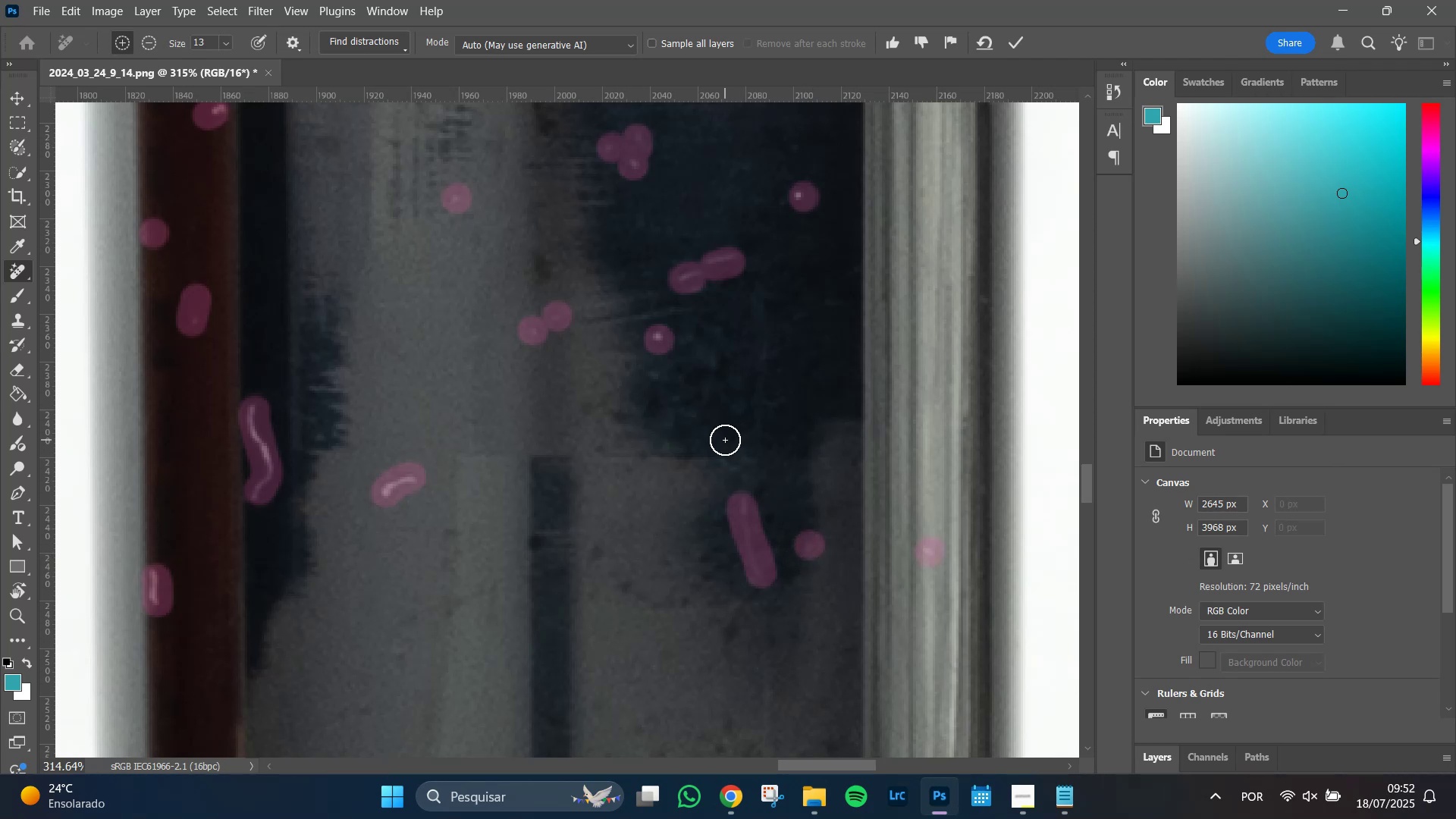 
hold_key(key=Space, duration=1.01)
 